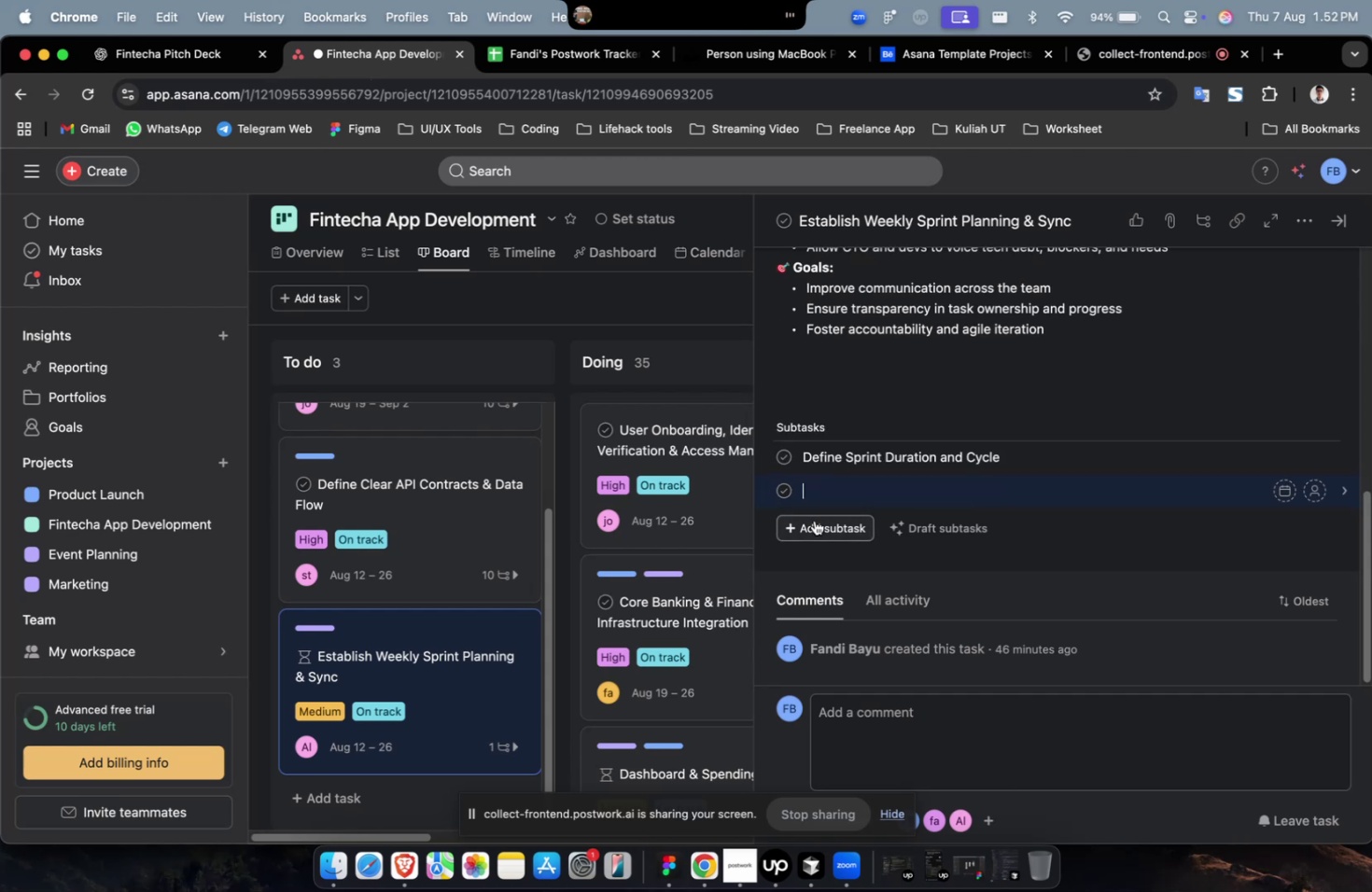 
key(Meta+V)
 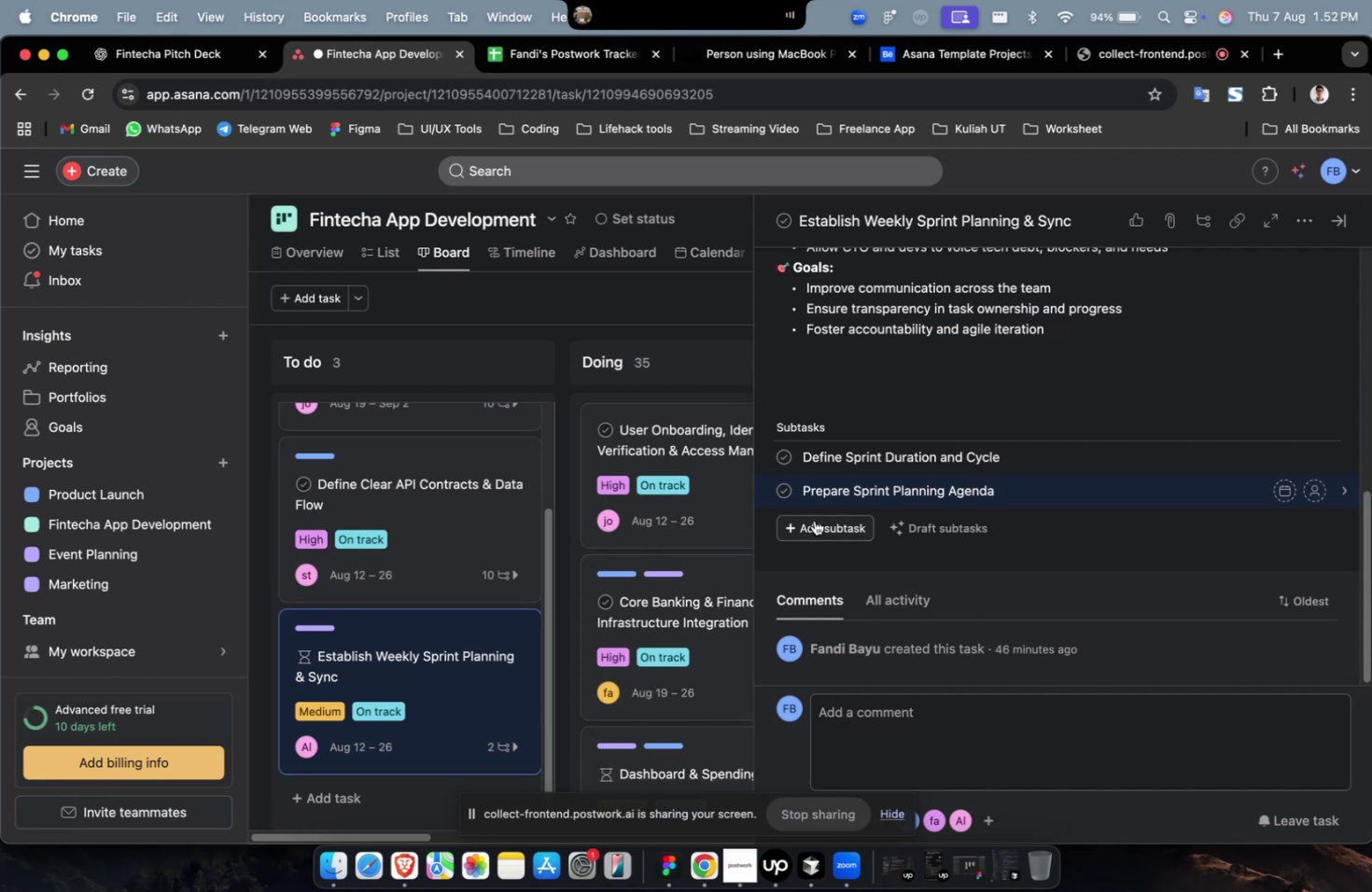 
wait(18.78)
 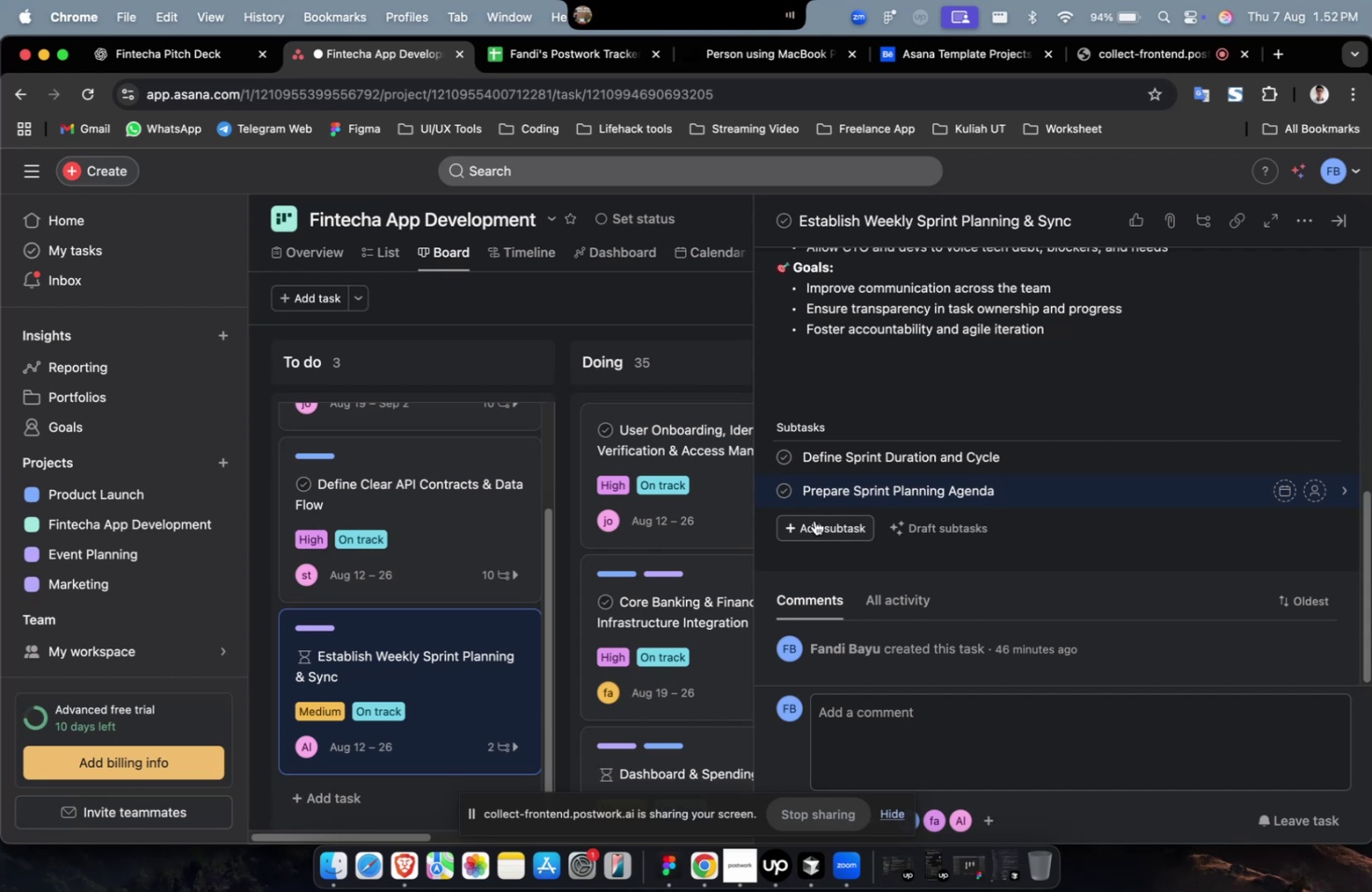 
left_click([814, 520])
 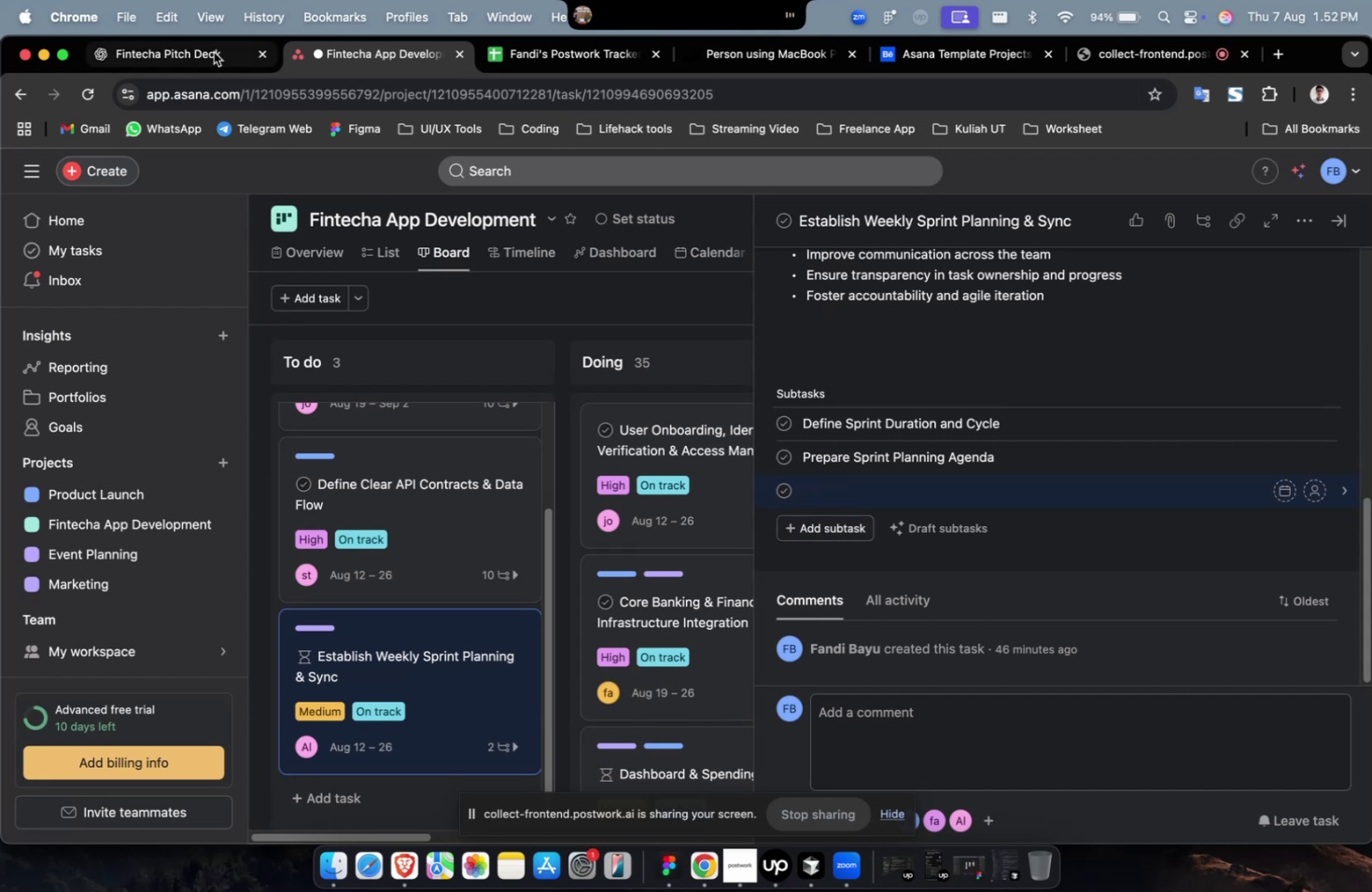 
left_click_drag(start_coordinate=[197, 54], to_coordinate=[195, 59])
 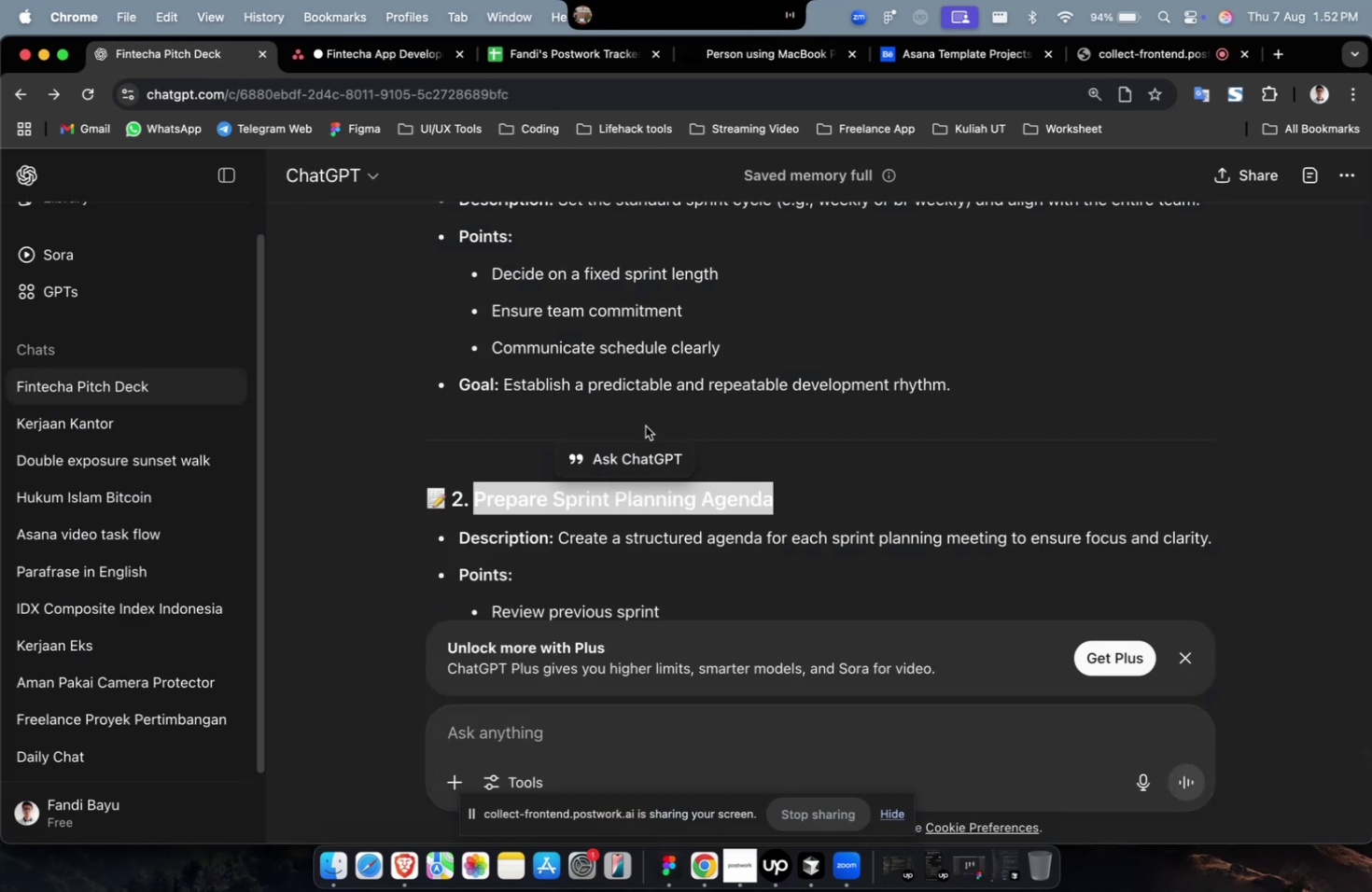 
scroll: coordinate [673, 450], scroll_direction: down, amount: 8.0
 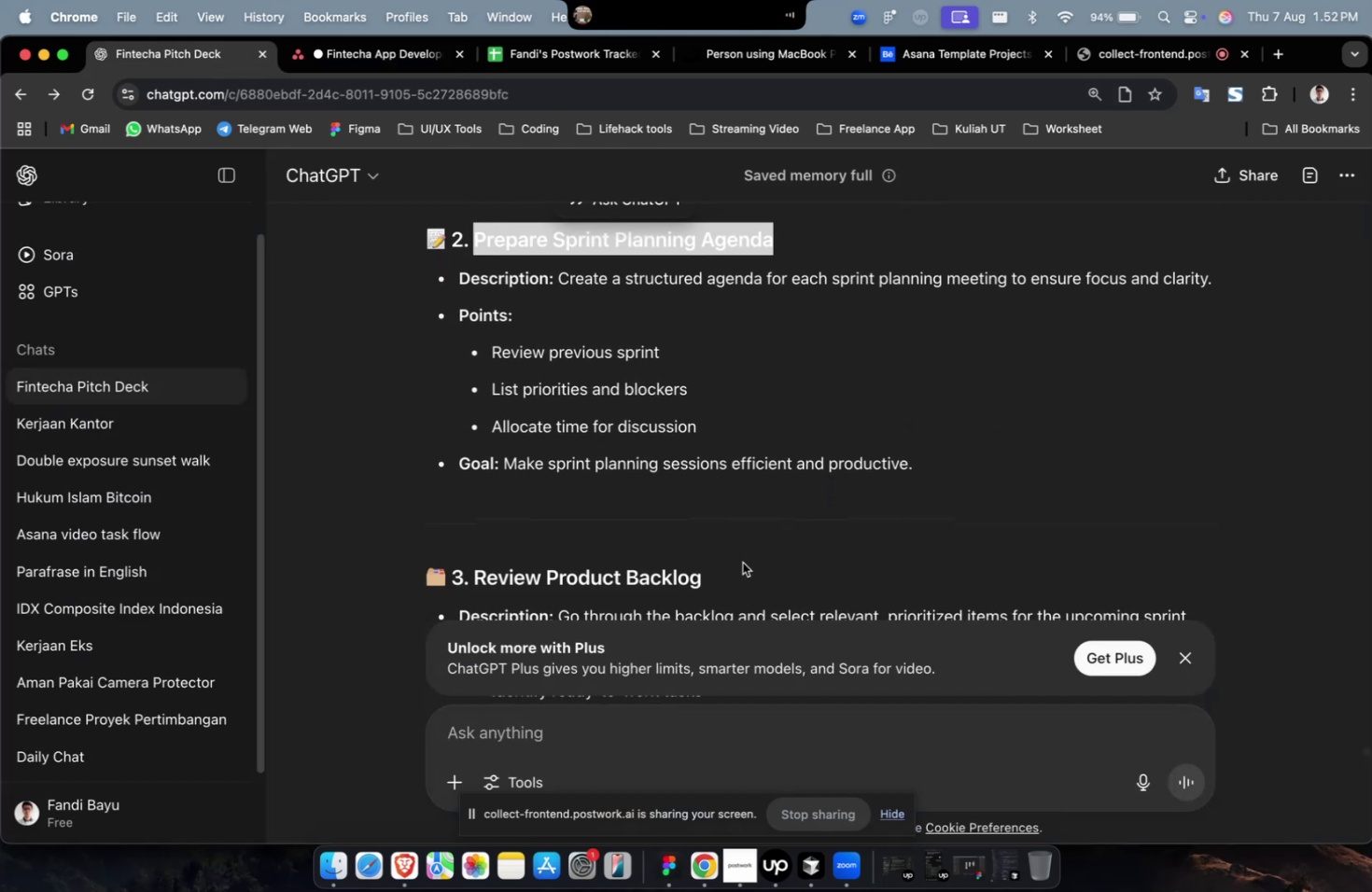 
left_click_drag(start_coordinate=[719, 586], to_coordinate=[477, 591])
 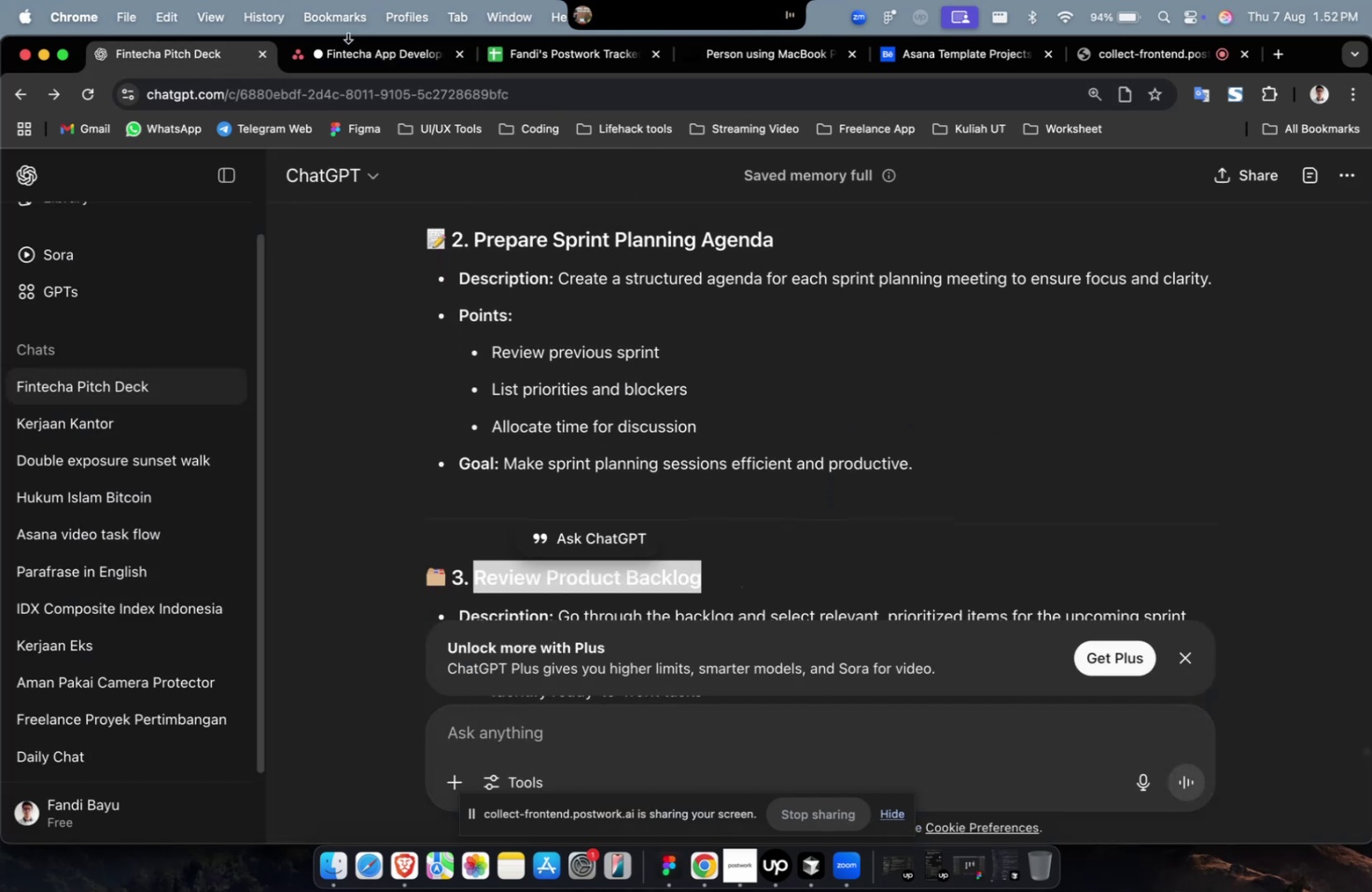 
key(Meta+CommandLeft)
 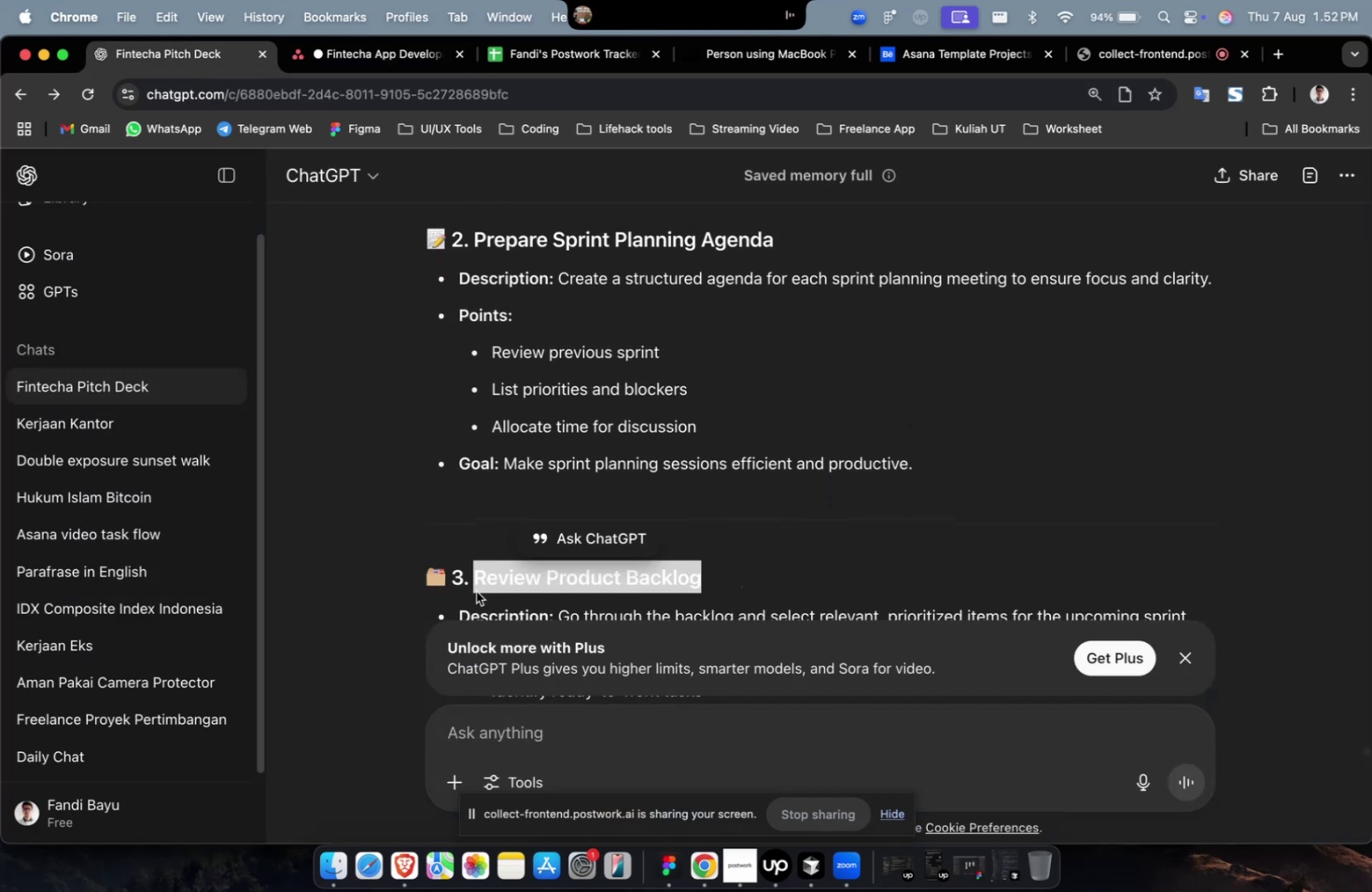 
key(Meta+C)
 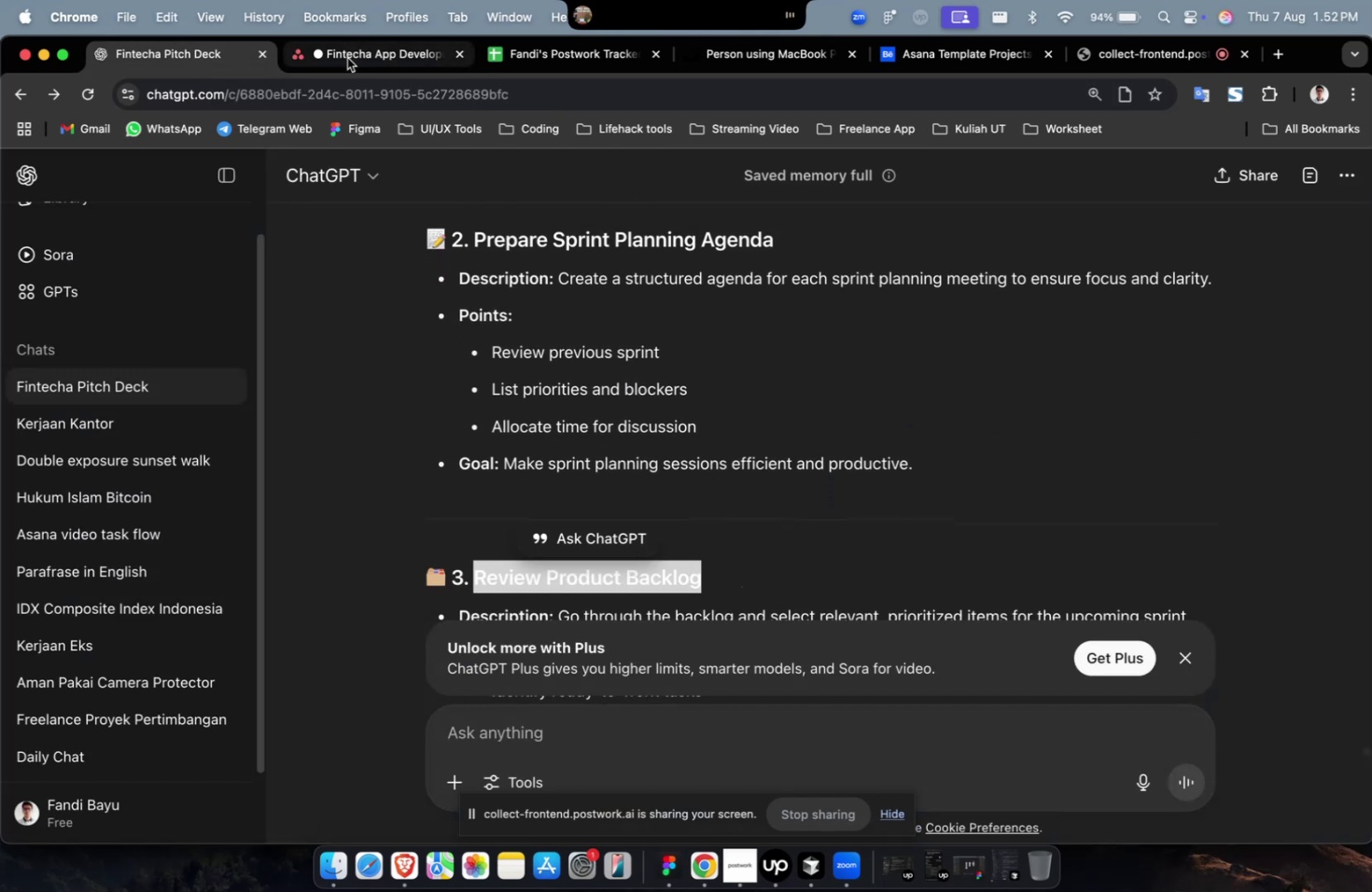 
key(Meta+V)
 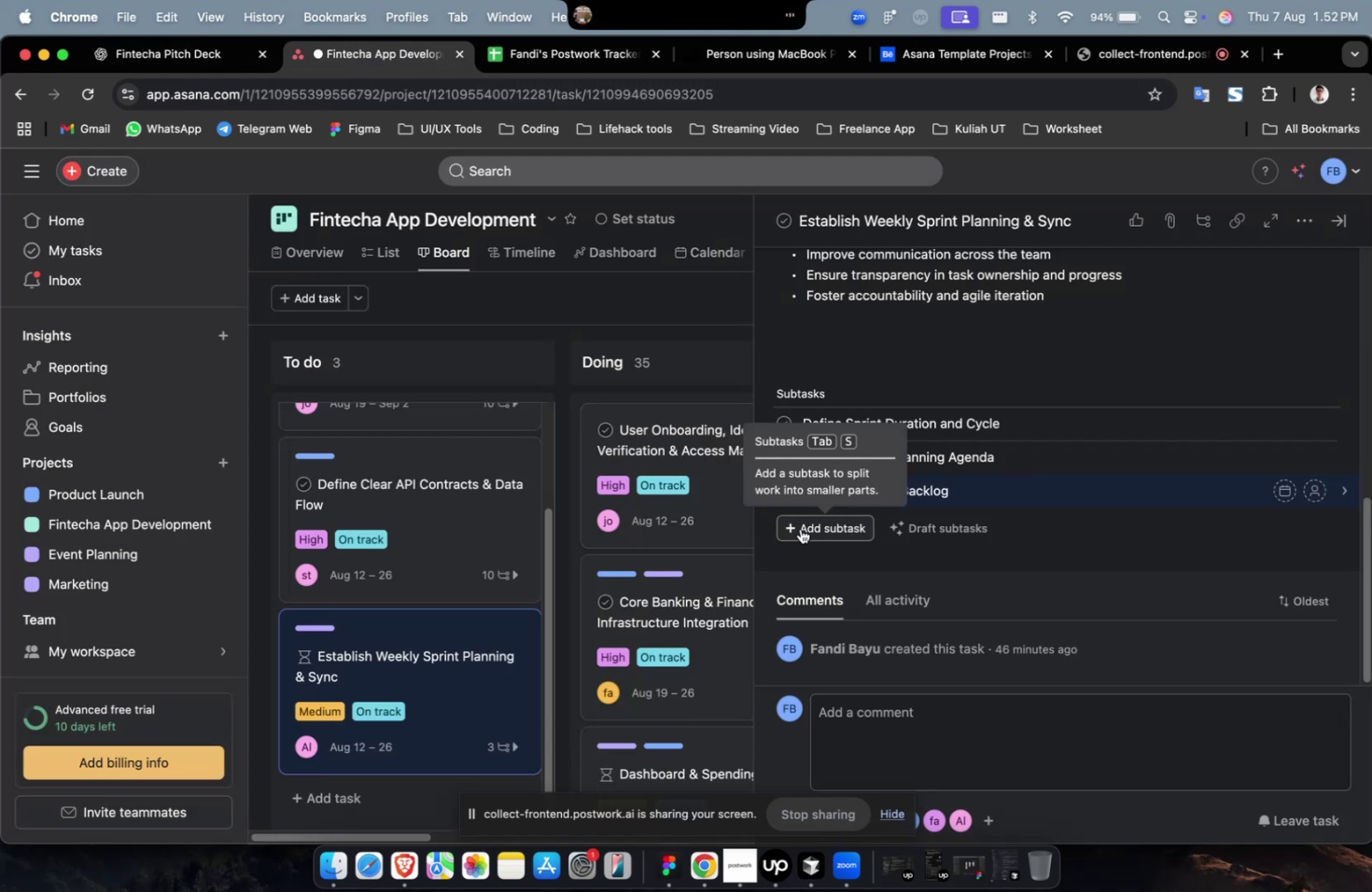 
wait(5.66)
 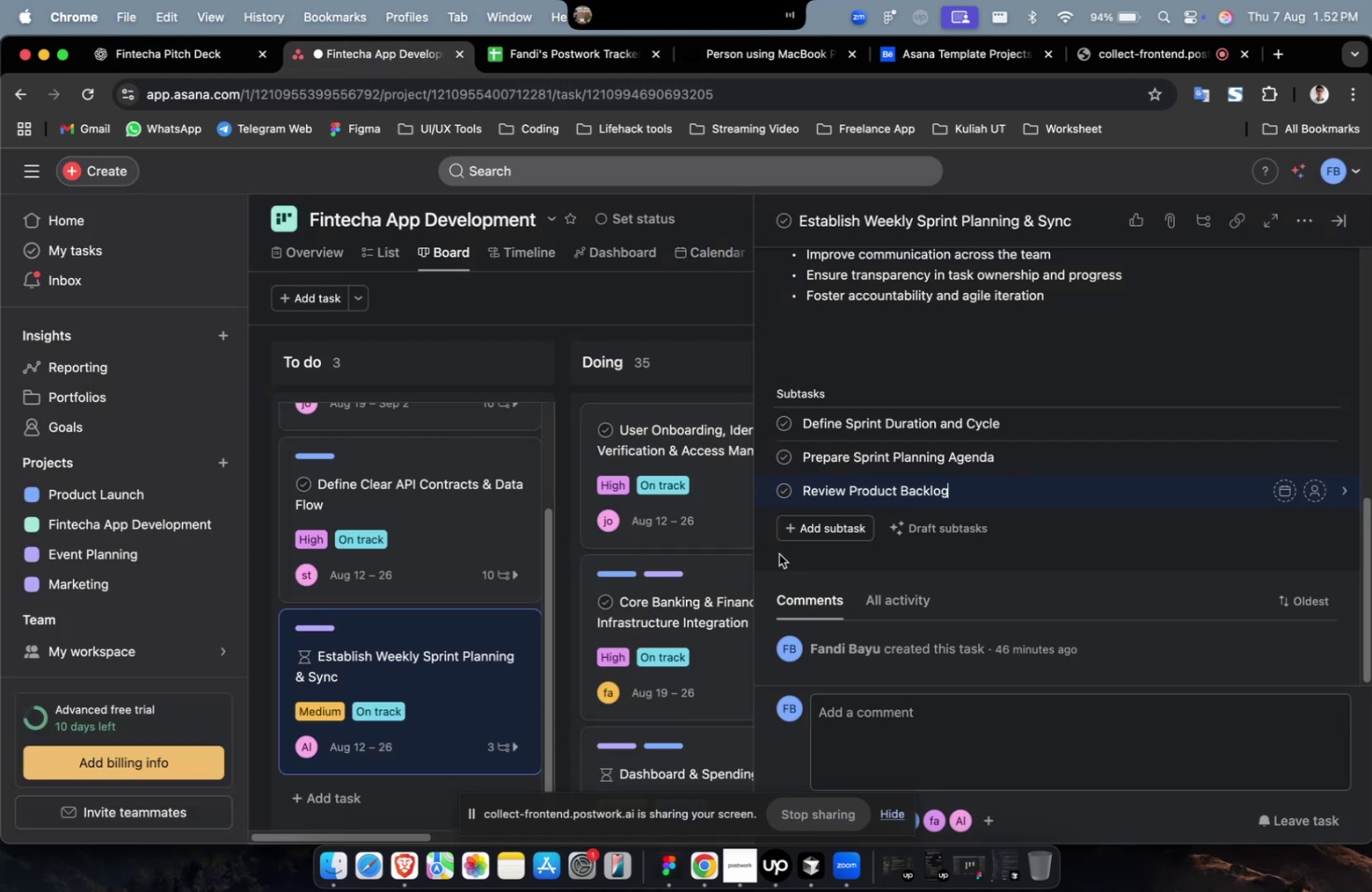 
scroll: coordinate [489, 351], scroll_direction: down, amount: 9.0
 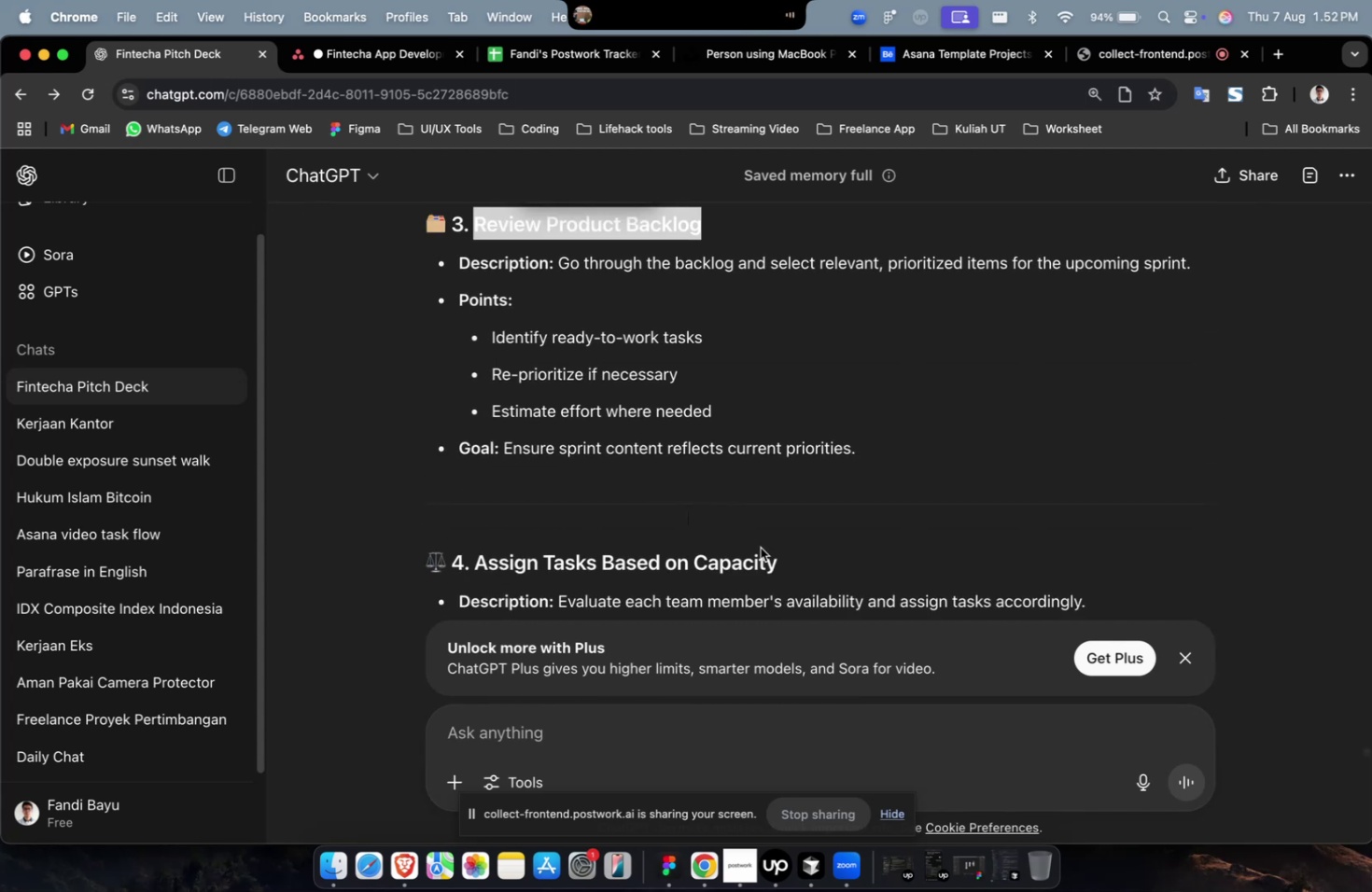 
left_click_drag(start_coordinate=[774, 562], to_coordinate=[471, 563])
 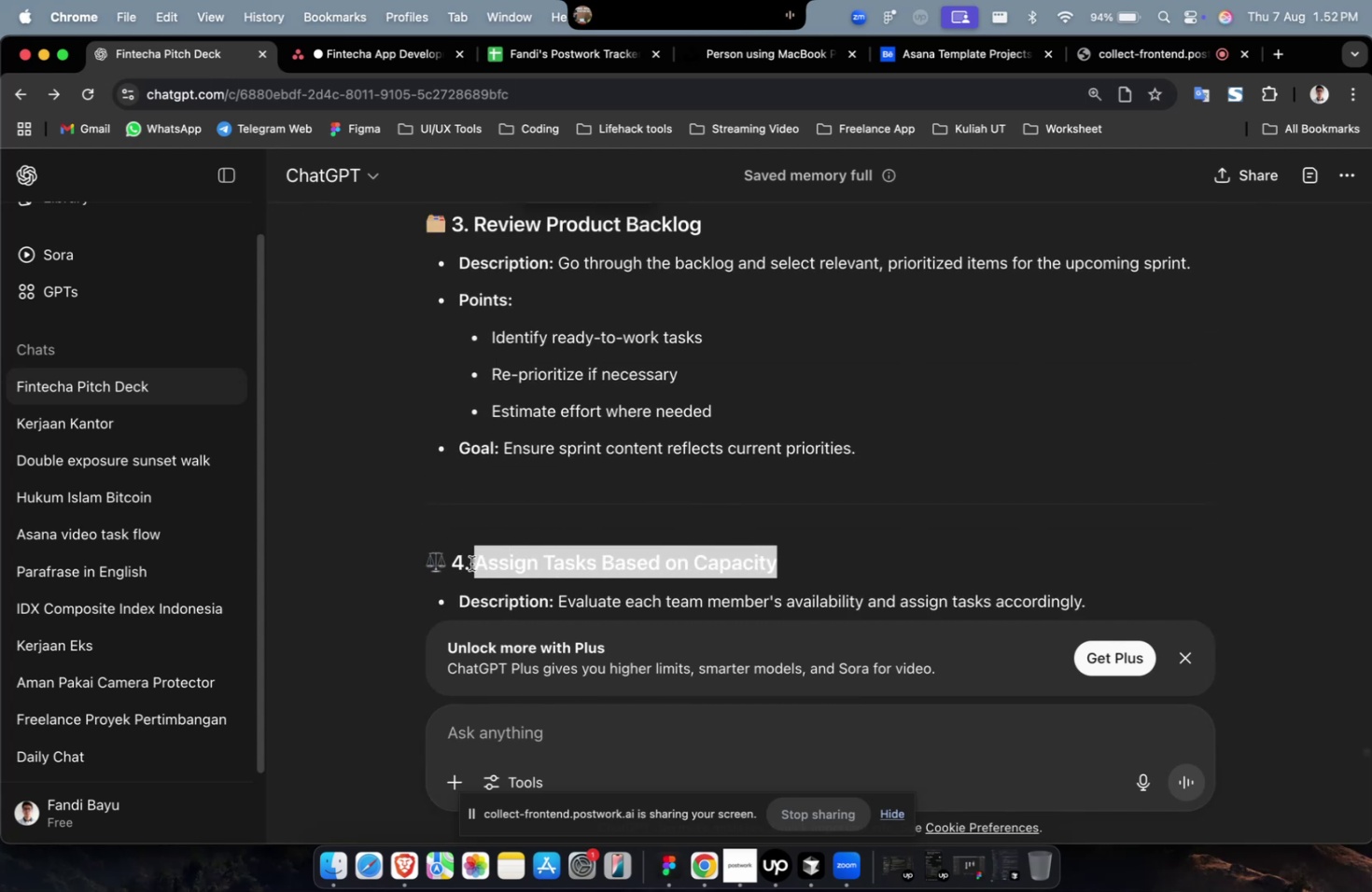 
key(Meta+C)
 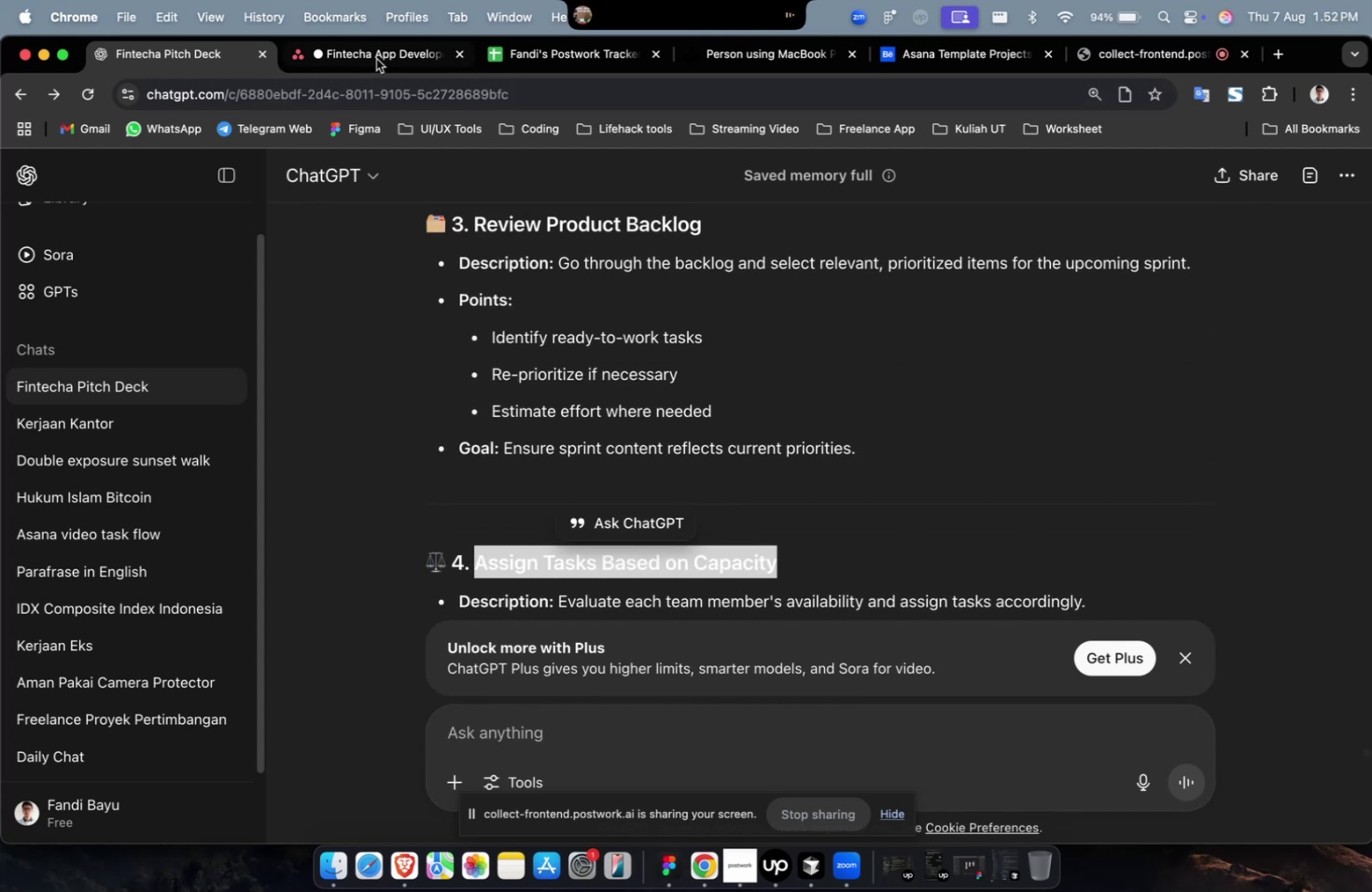 
left_click([376, 59])
 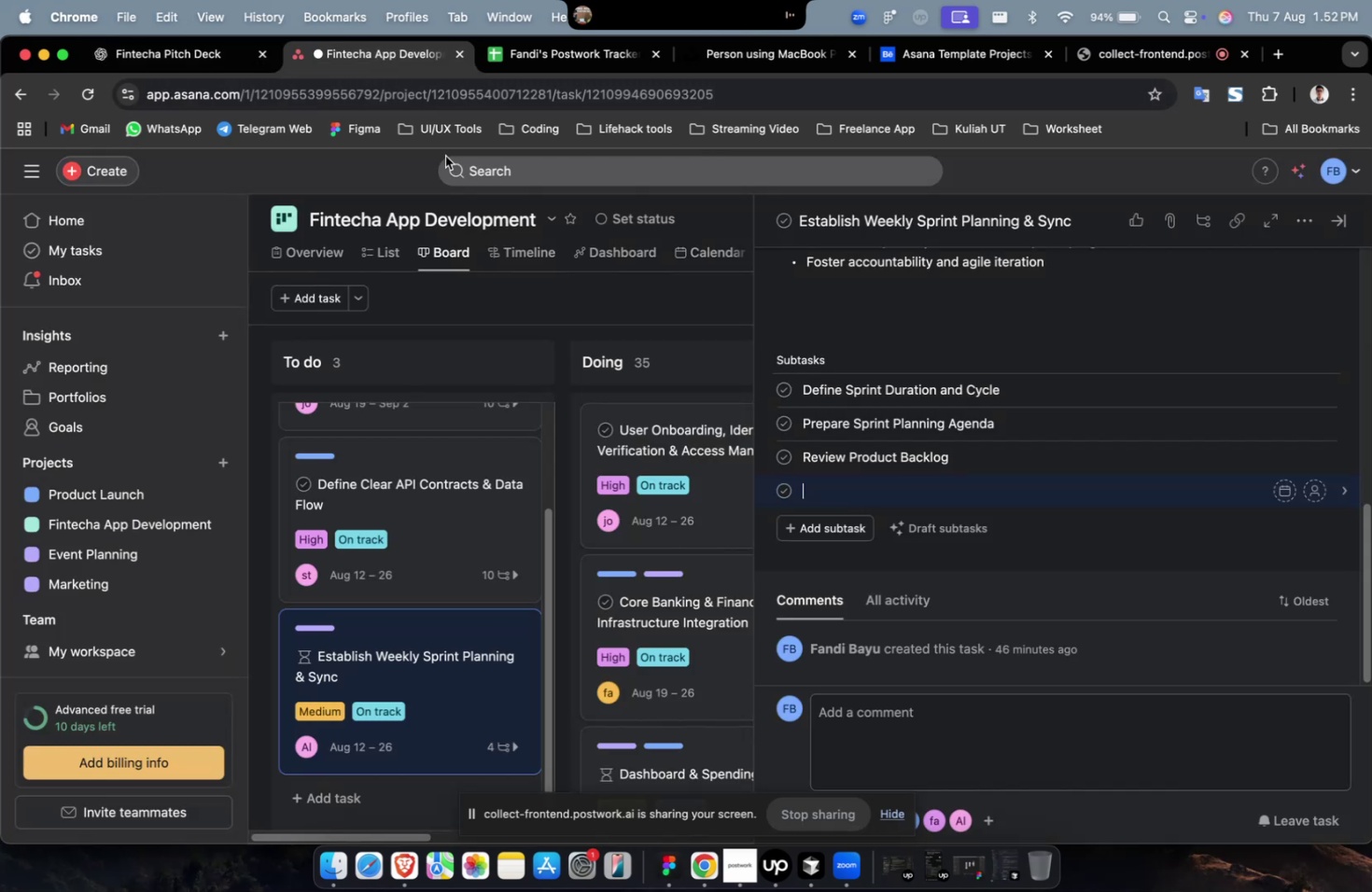 
key(Meta+V)
 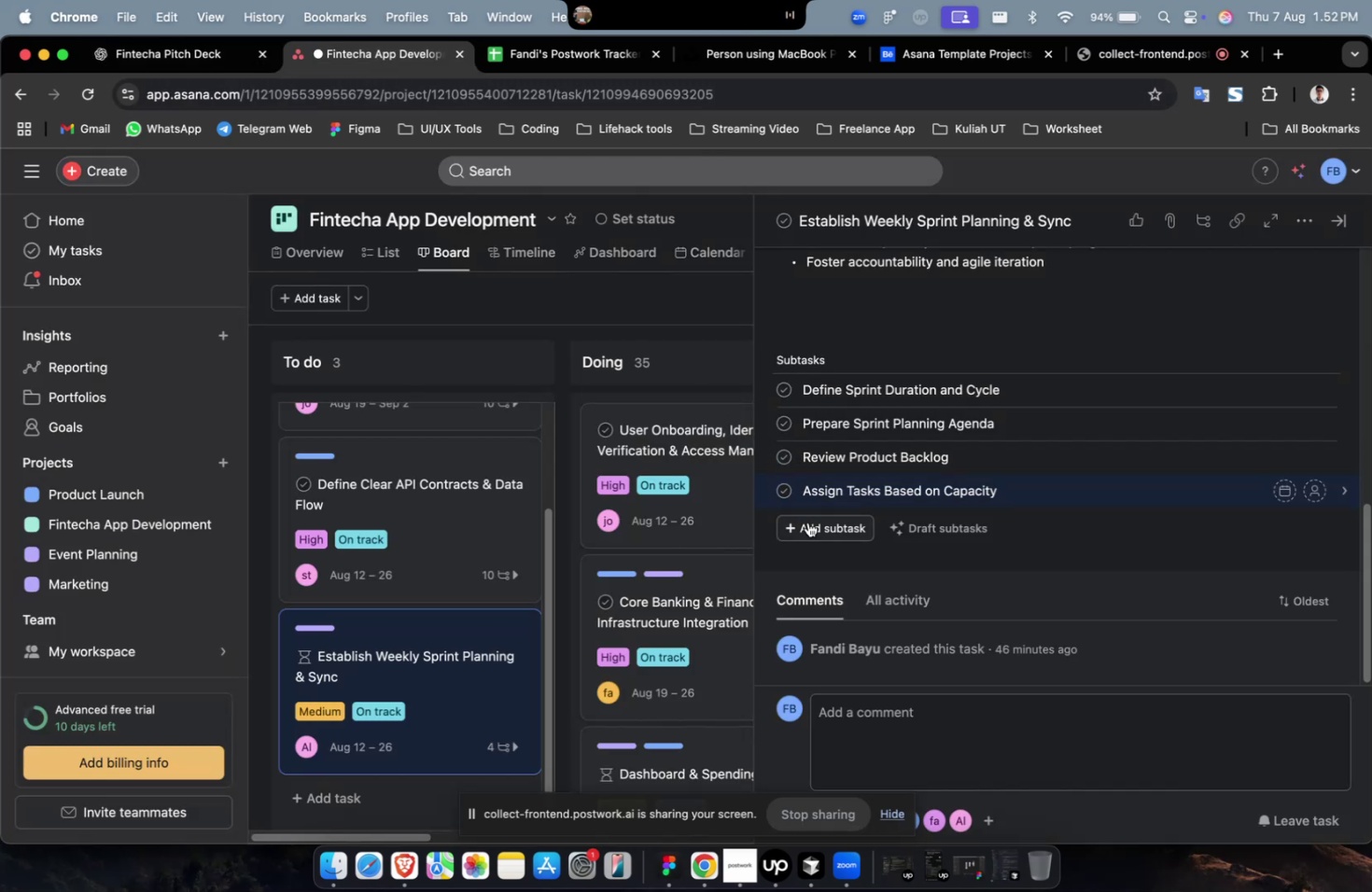 
left_click([807, 522])
 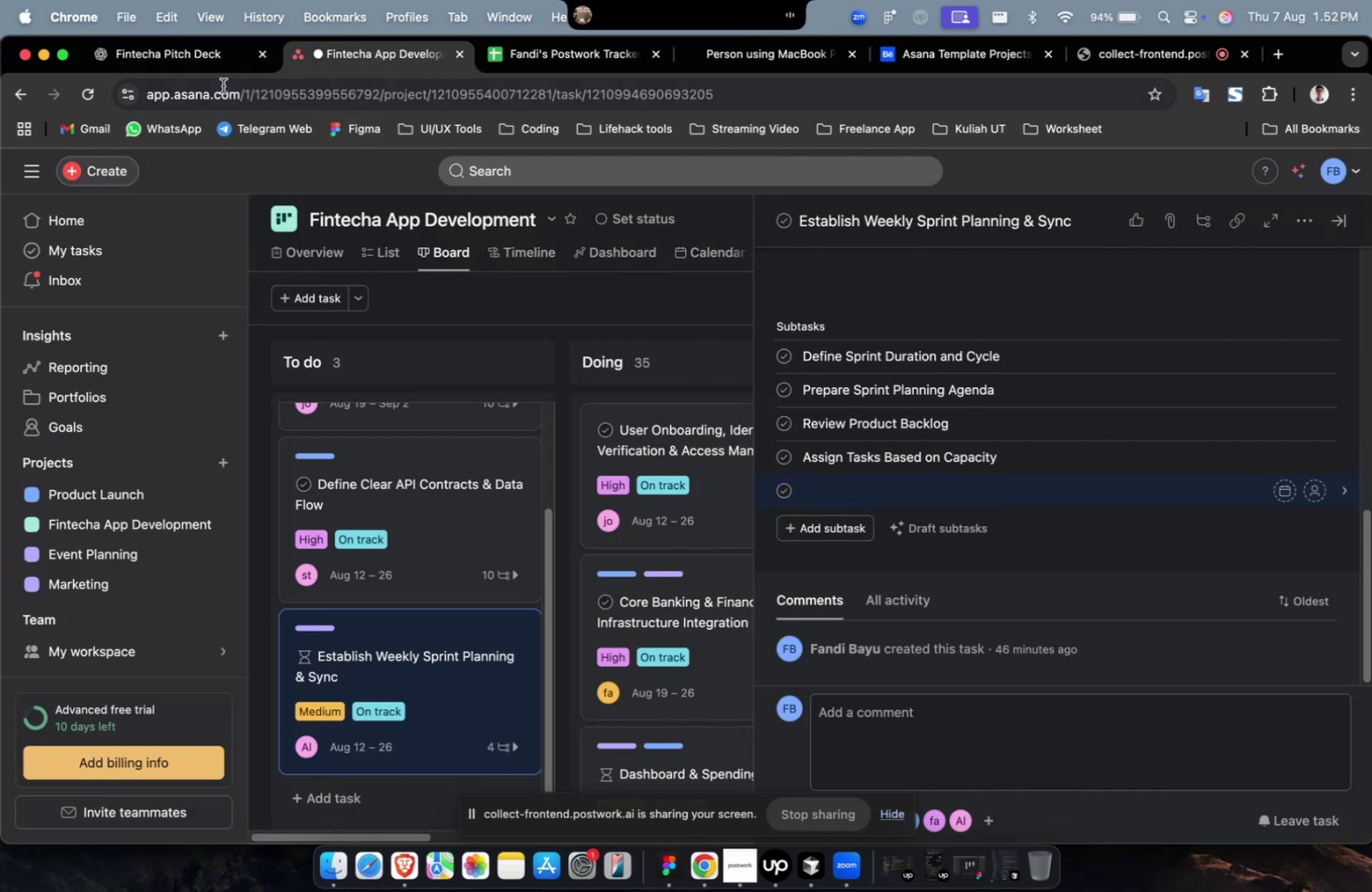 
left_click([203, 76])
 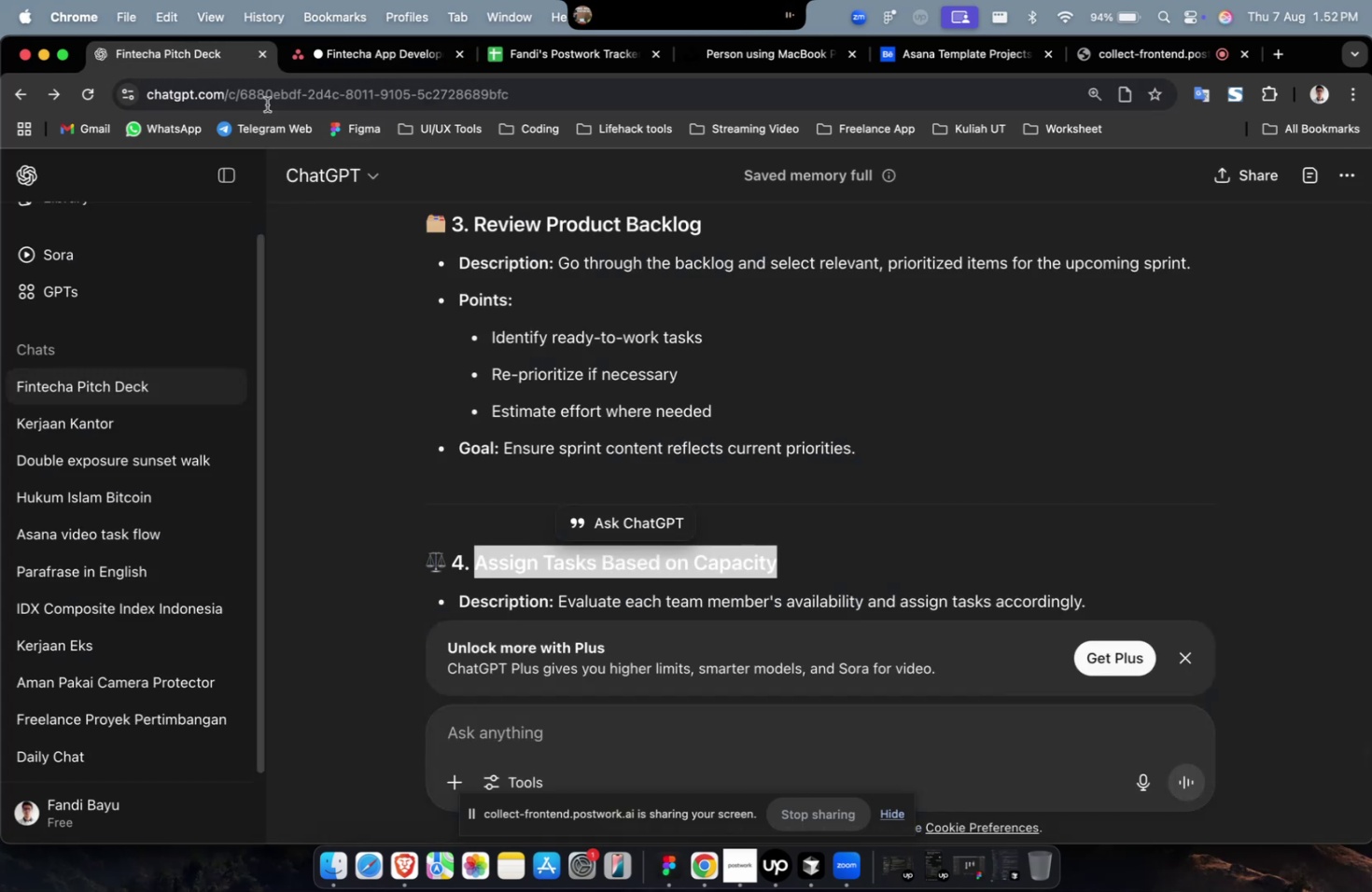 
scroll: coordinate [545, 305], scroll_direction: down, amount: 12.0
 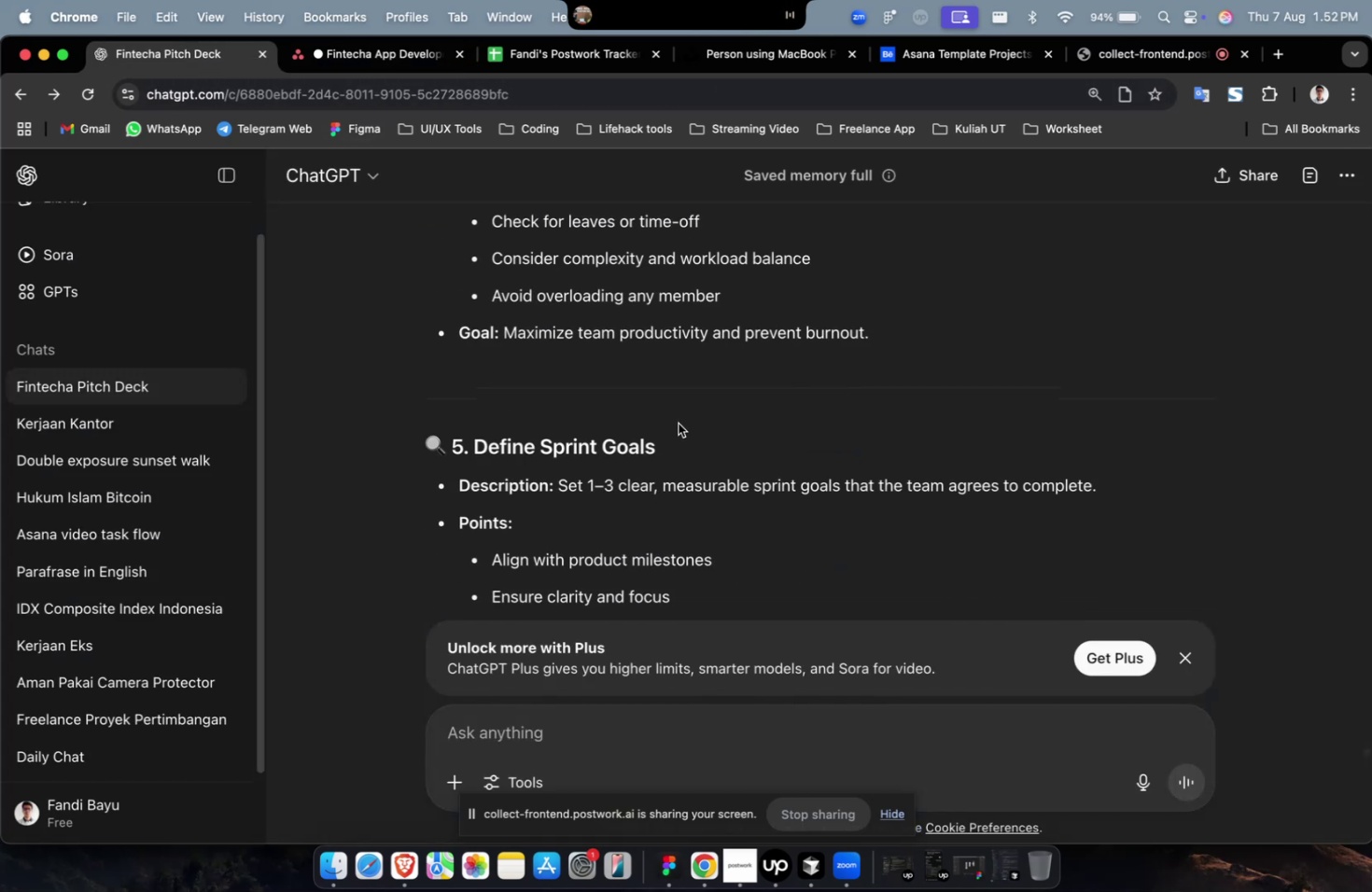 
left_click_drag(start_coordinate=[665, 445], to_coordinate=[473, 452])
 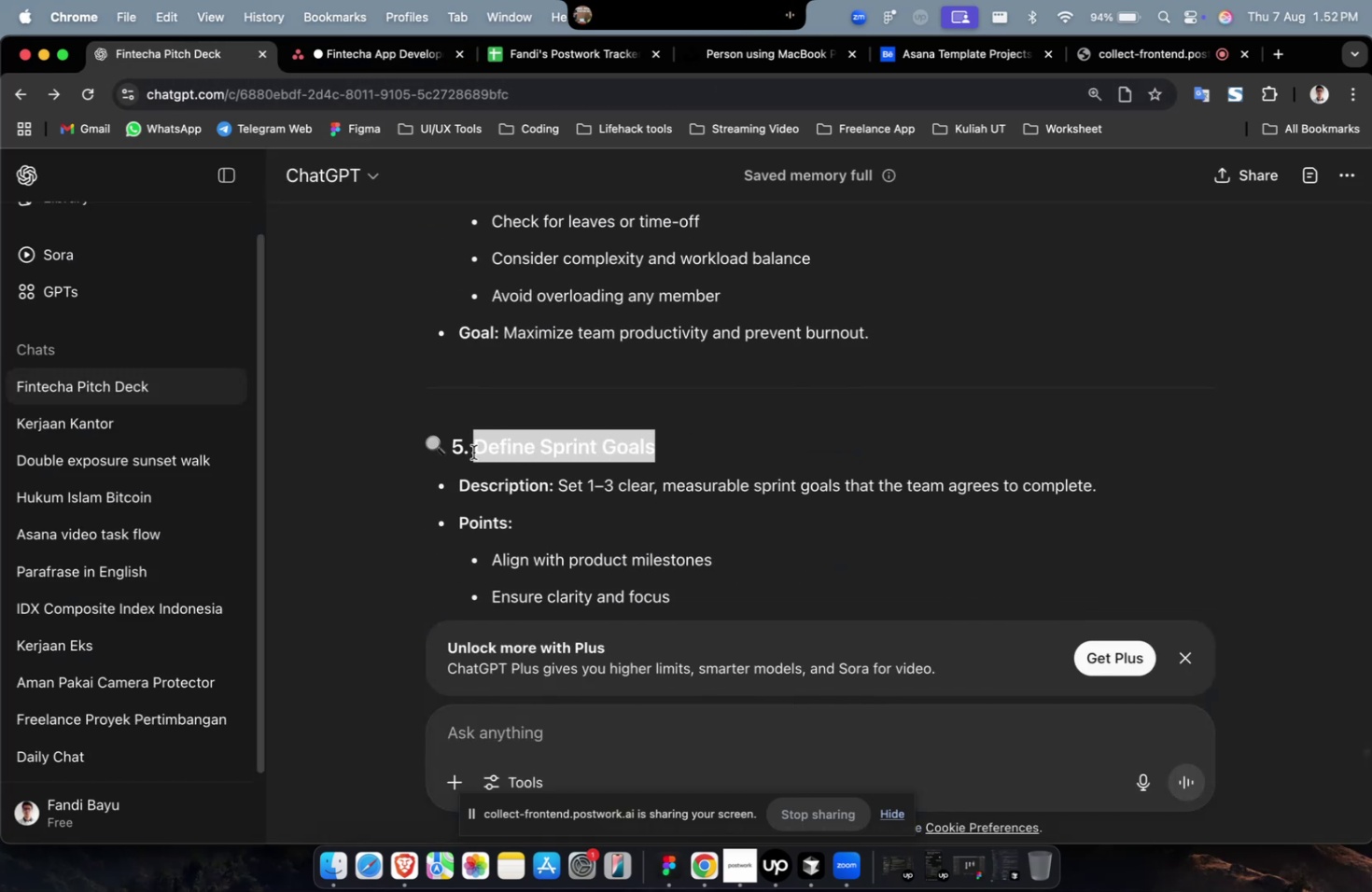 
key(Meta+CommandLeft)
 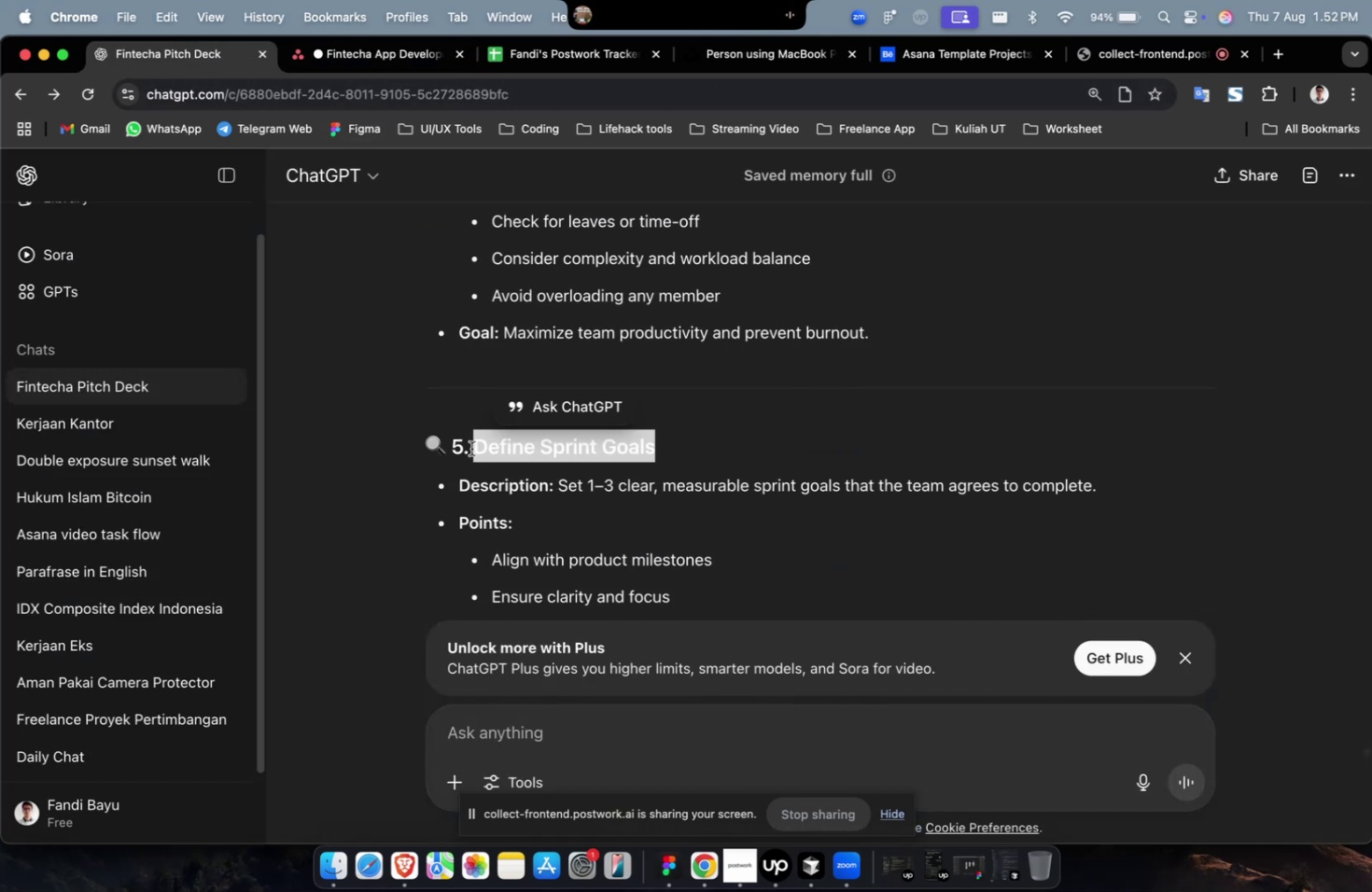 
key(Meta+C)
 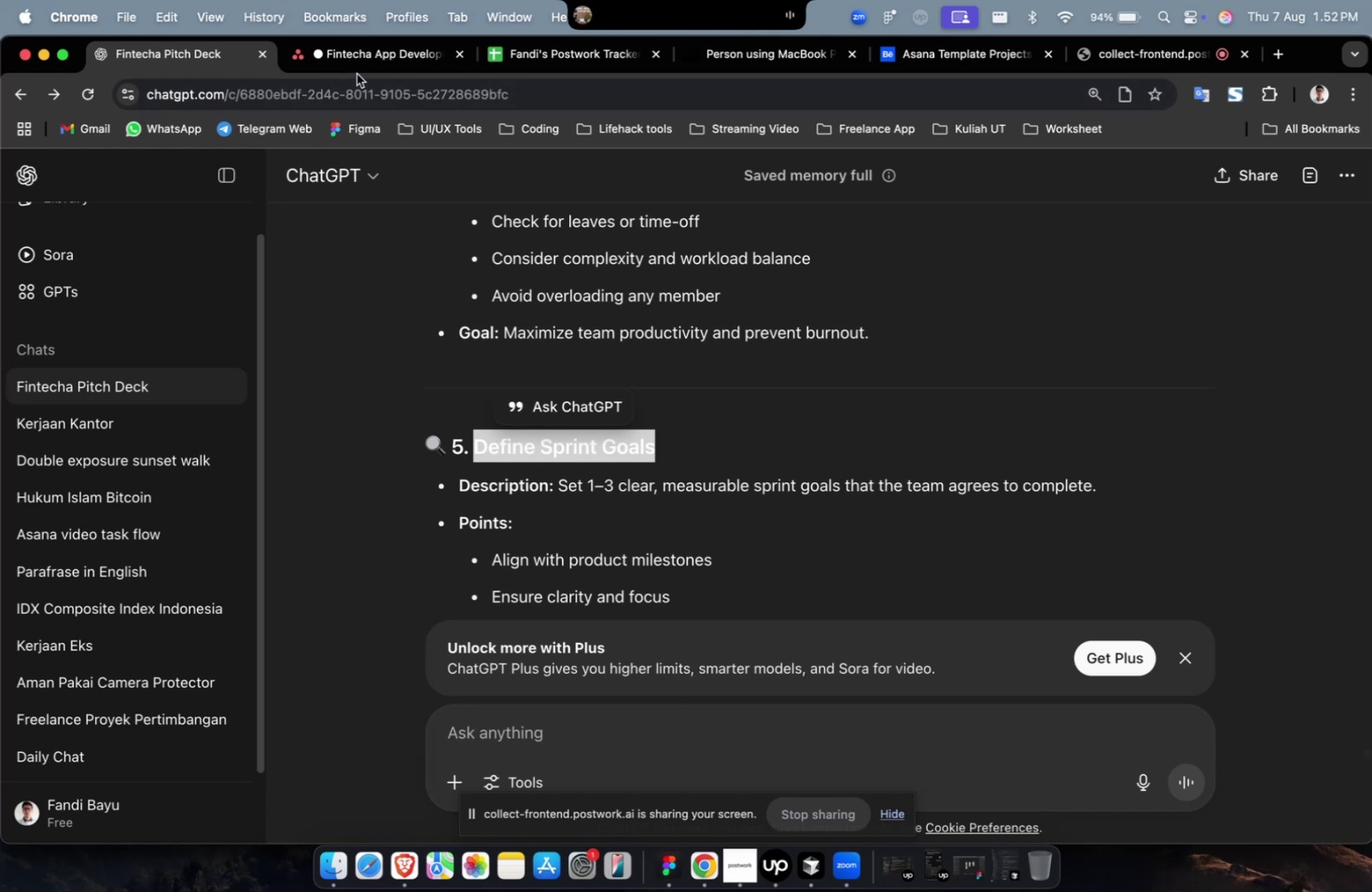 
double_click([363, 67])
 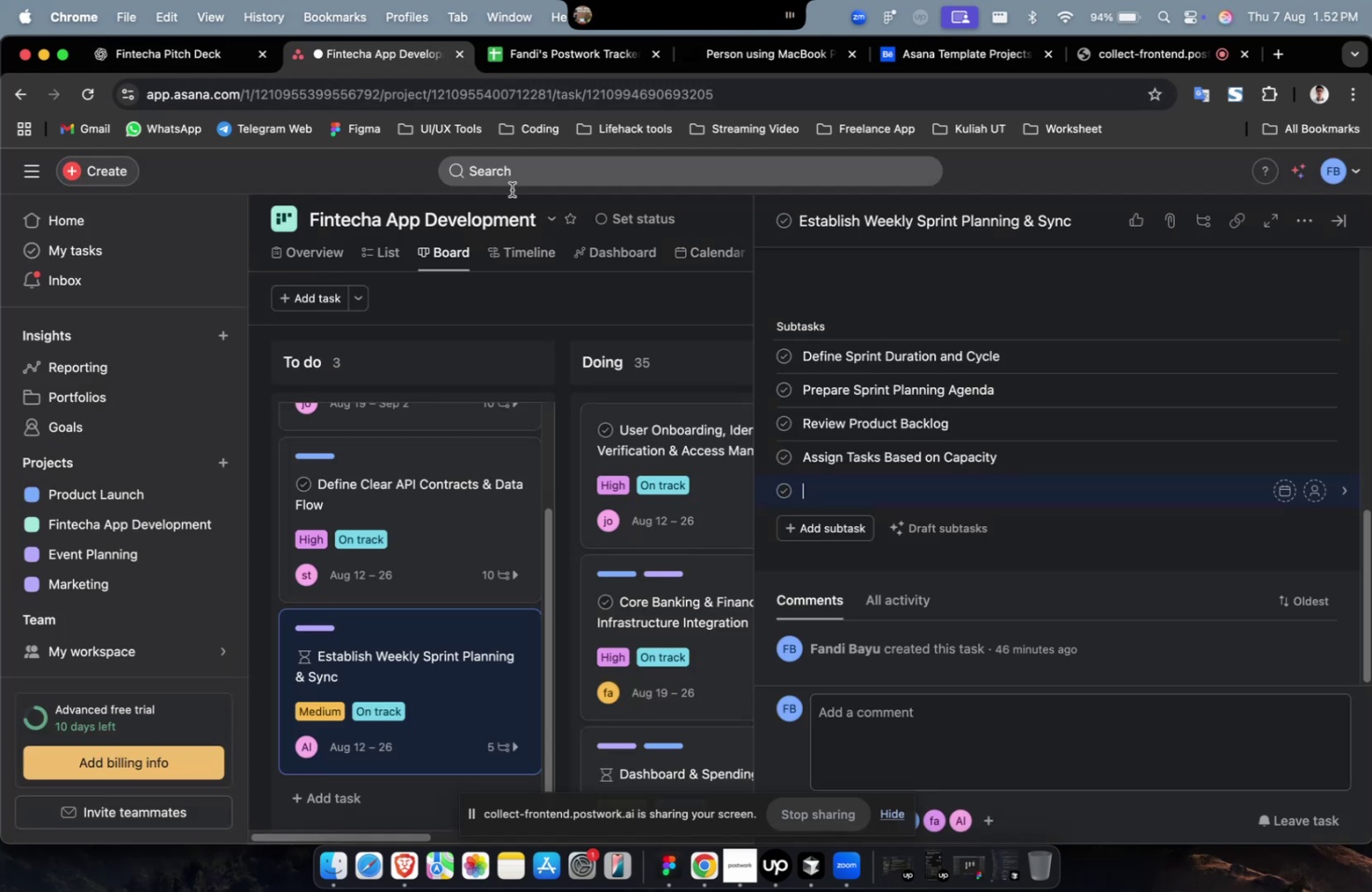 
key(Meta+V)
 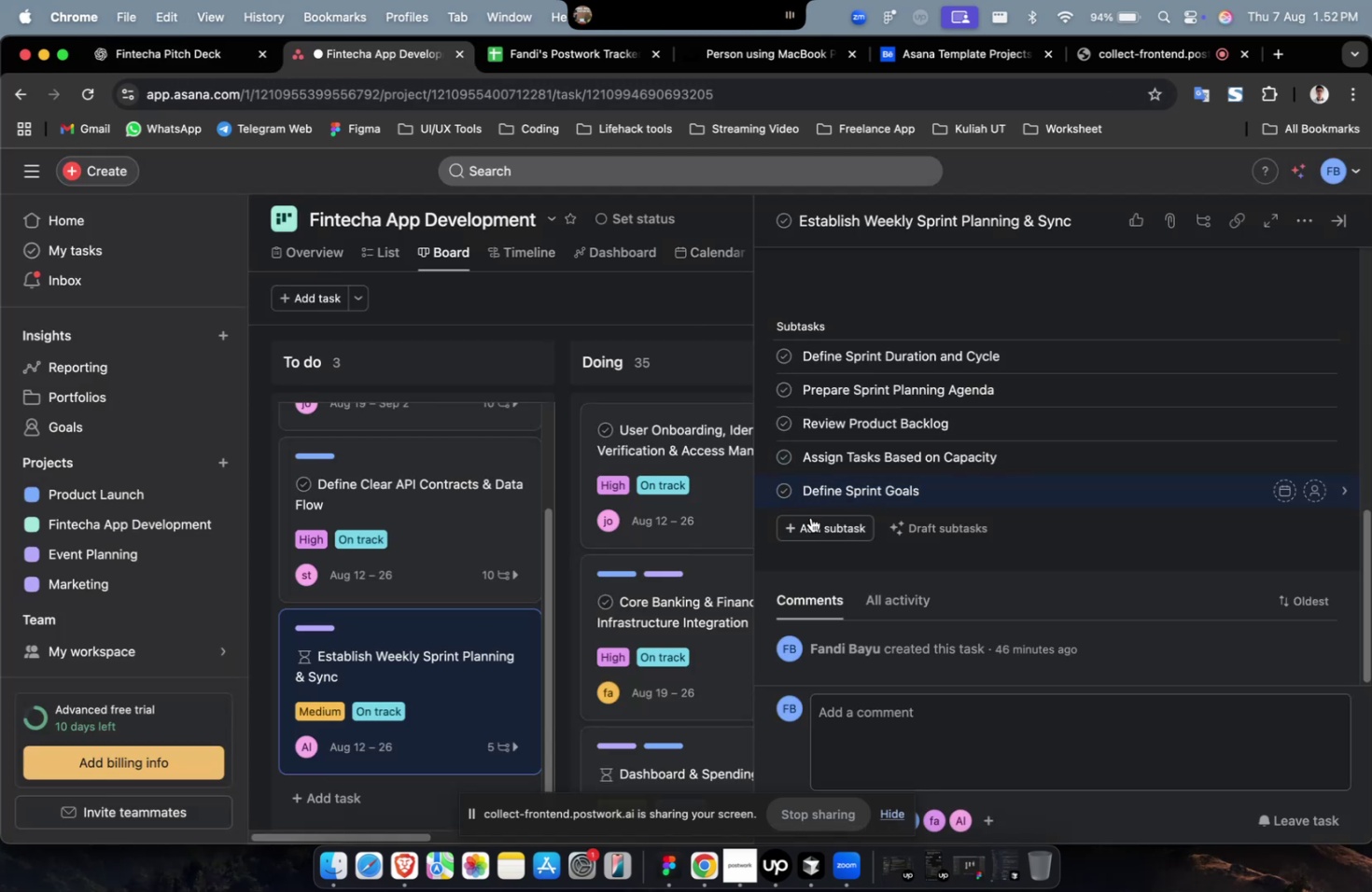 
left_click([810, 519])
 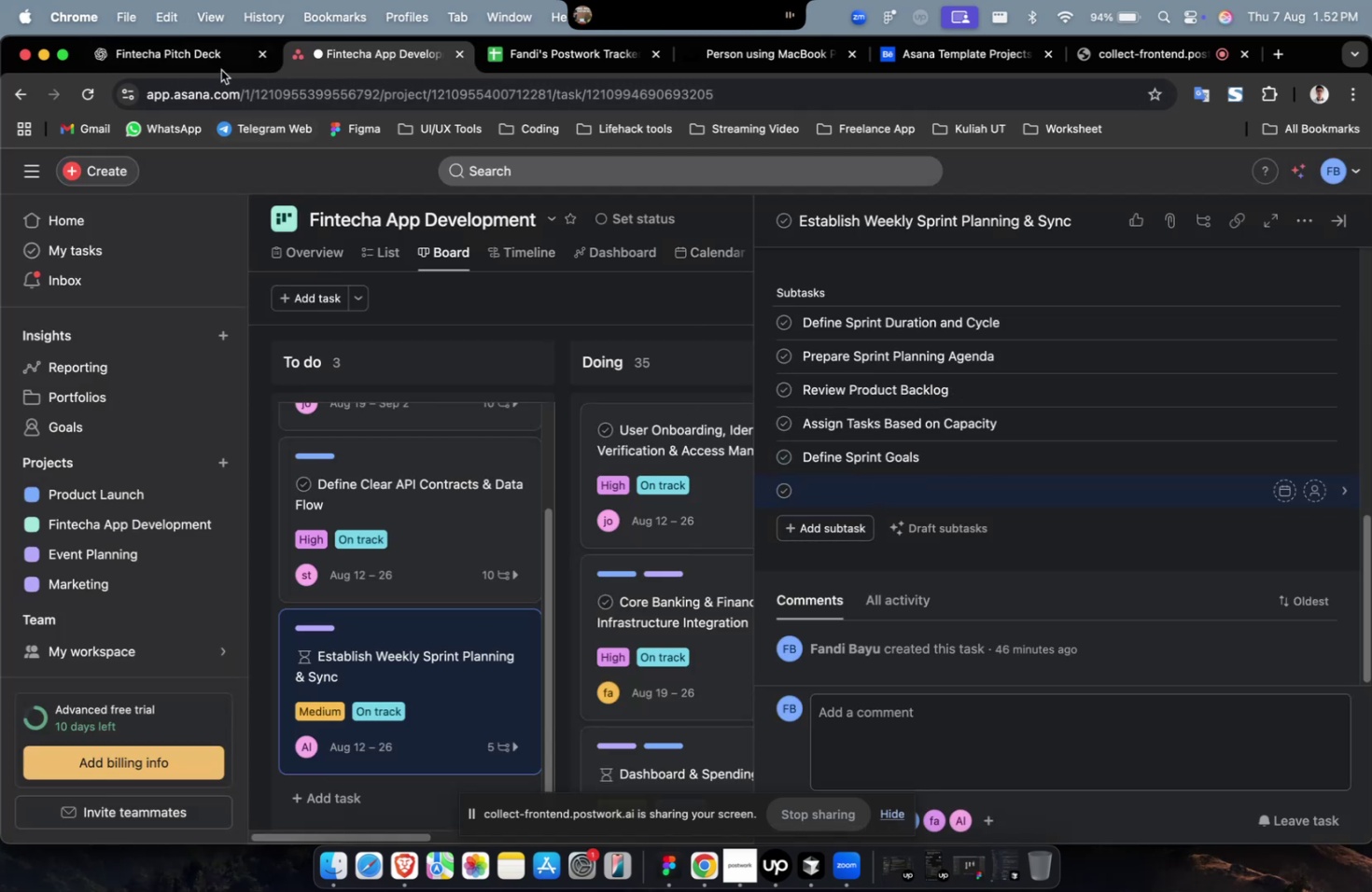 
left_click([212, 61])
 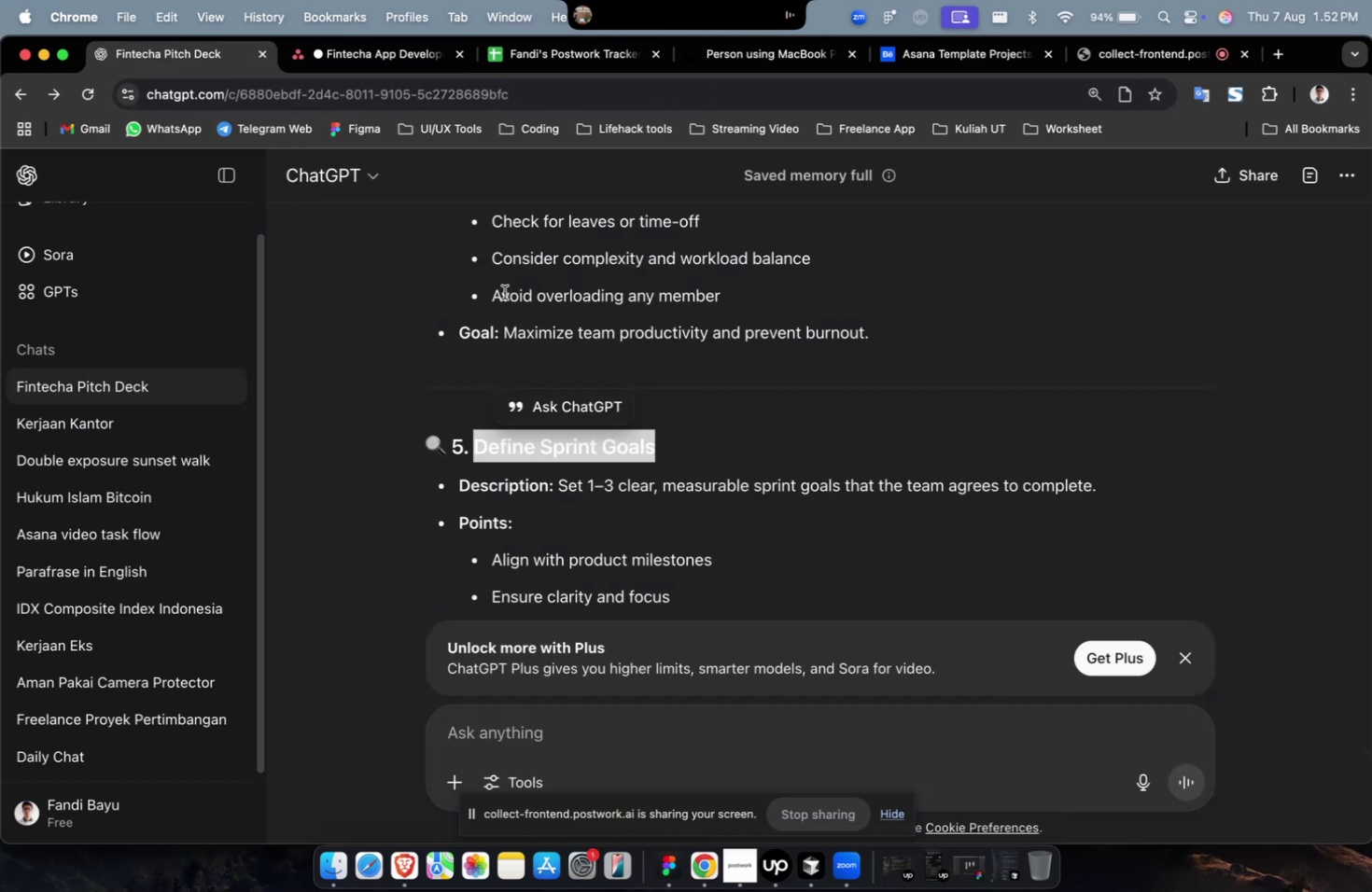 
scroll: coordinate [604, 322], scroll_direction: down, amount: 8.0
 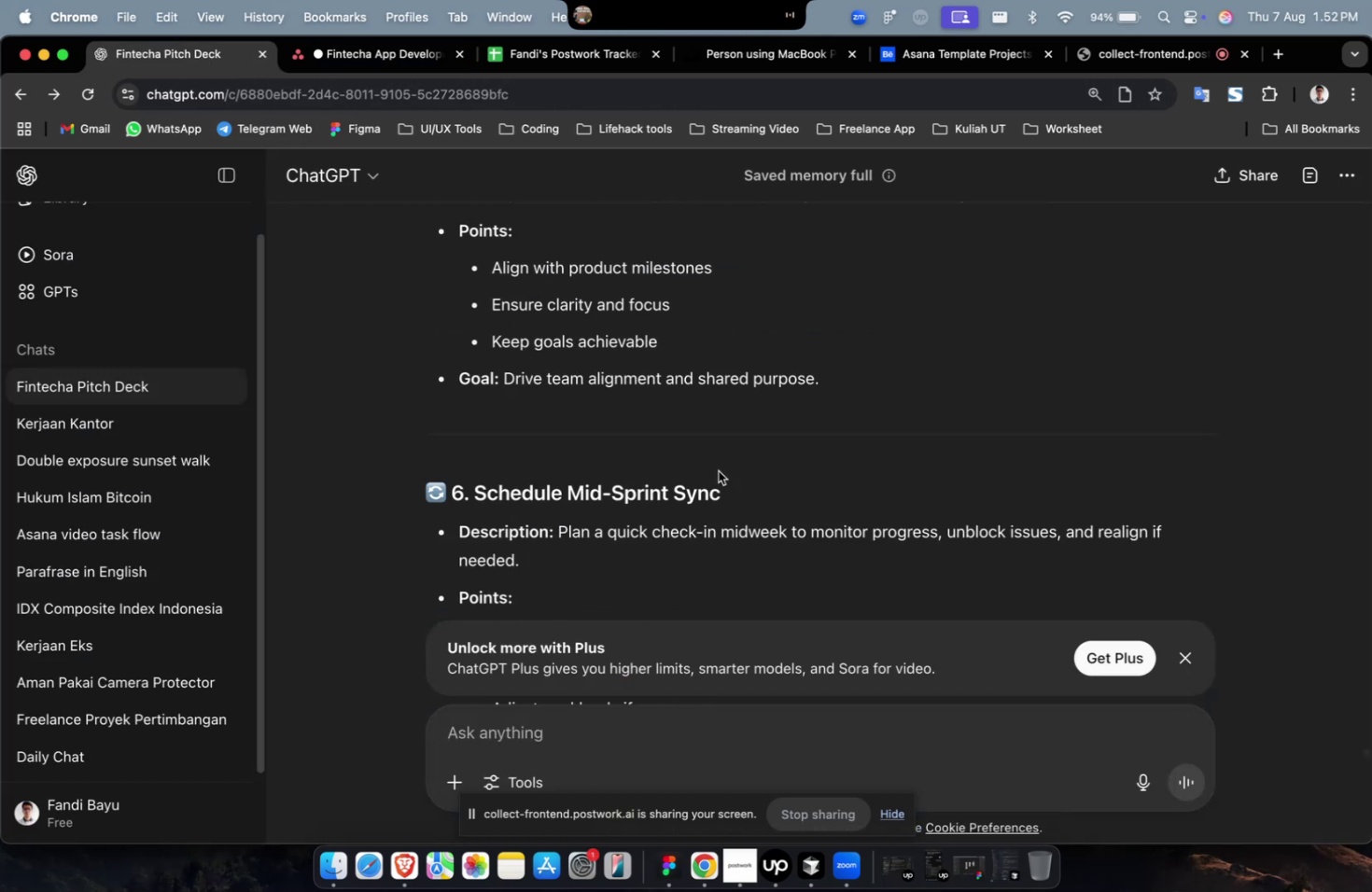 
left_click_drag(start_coordinate=[725, 482], to_coordinate=[479, 505])
 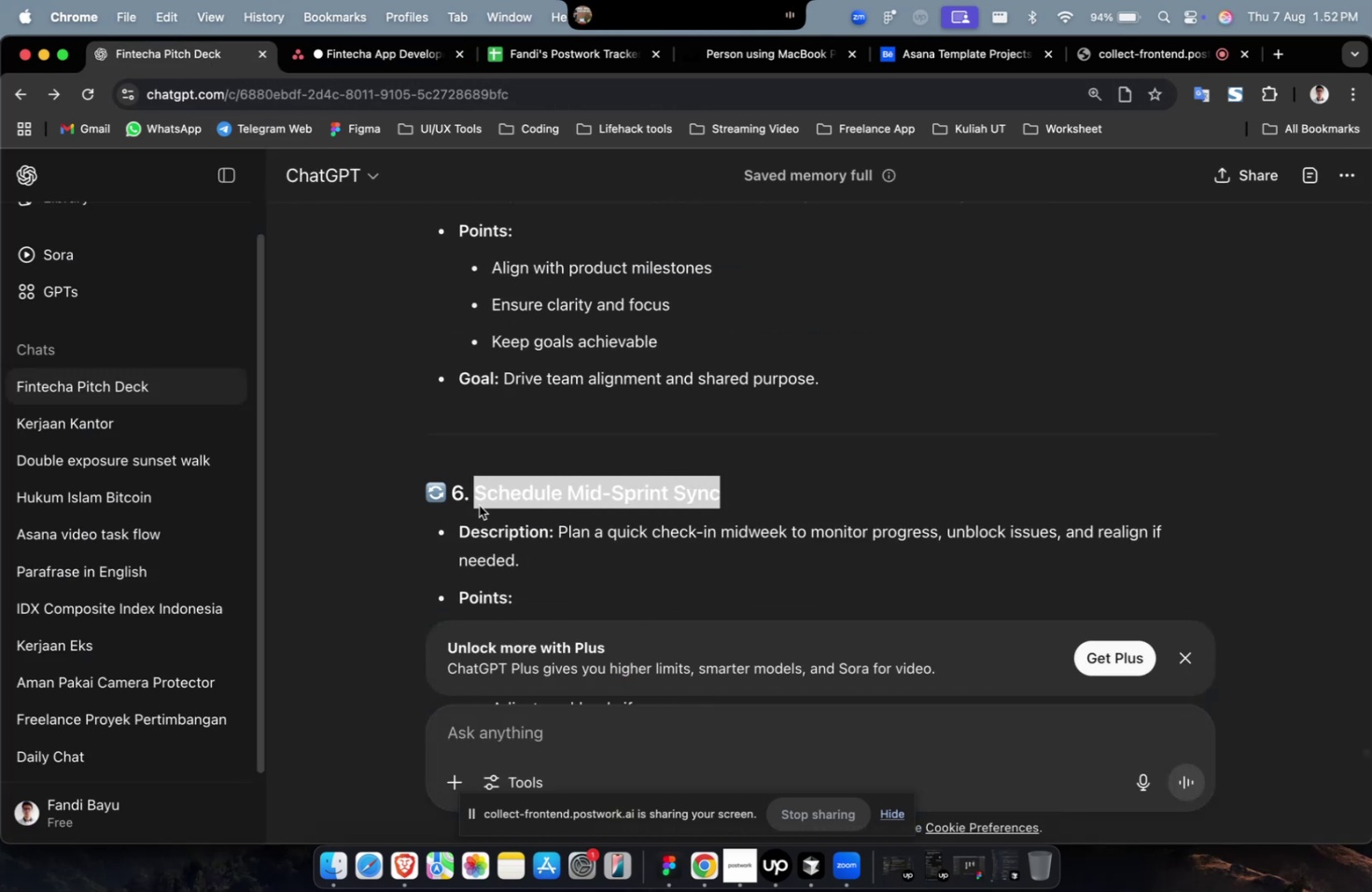 
key(Meta+CommandLeft)
 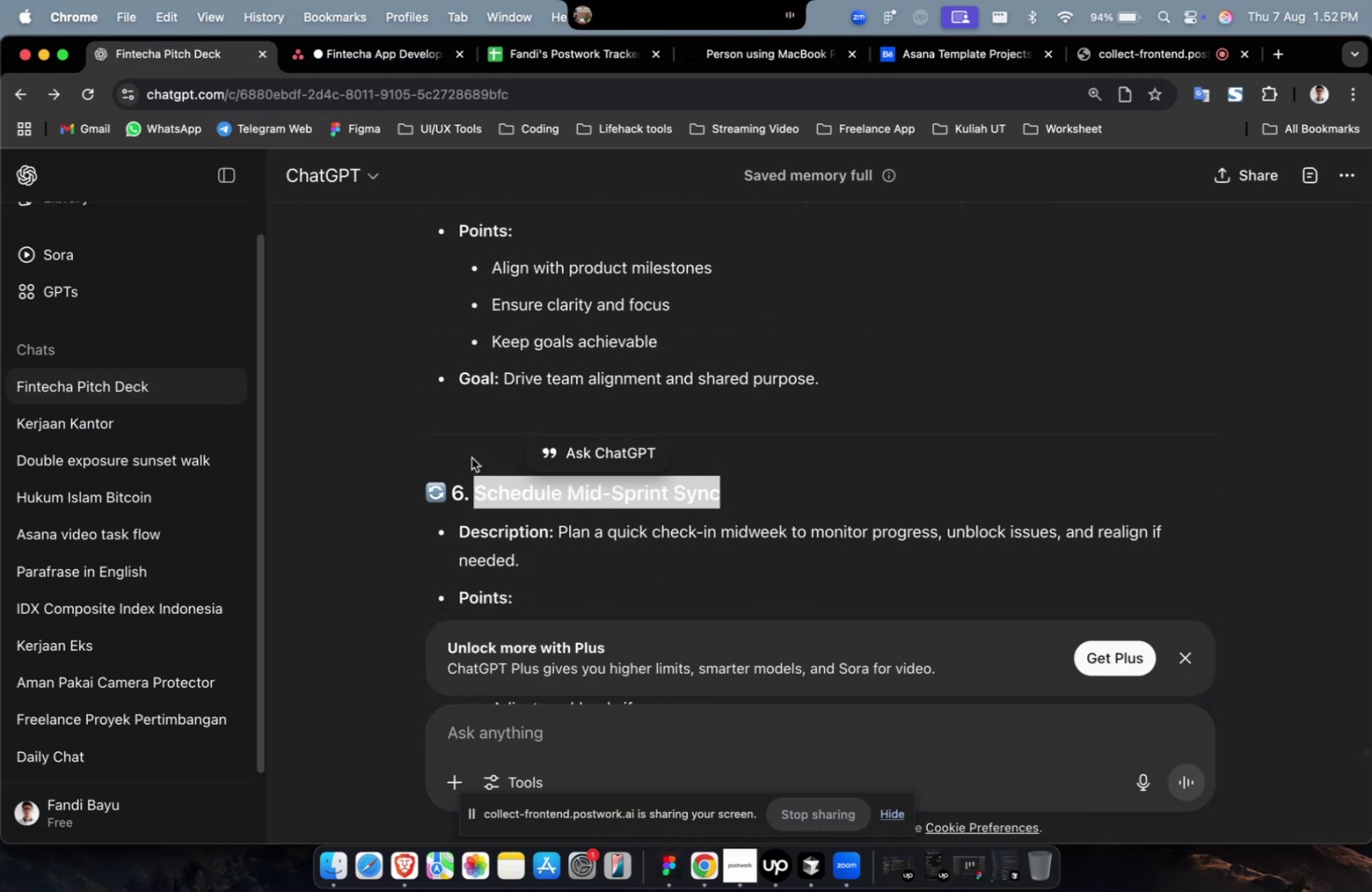 
key(Meta+C)
 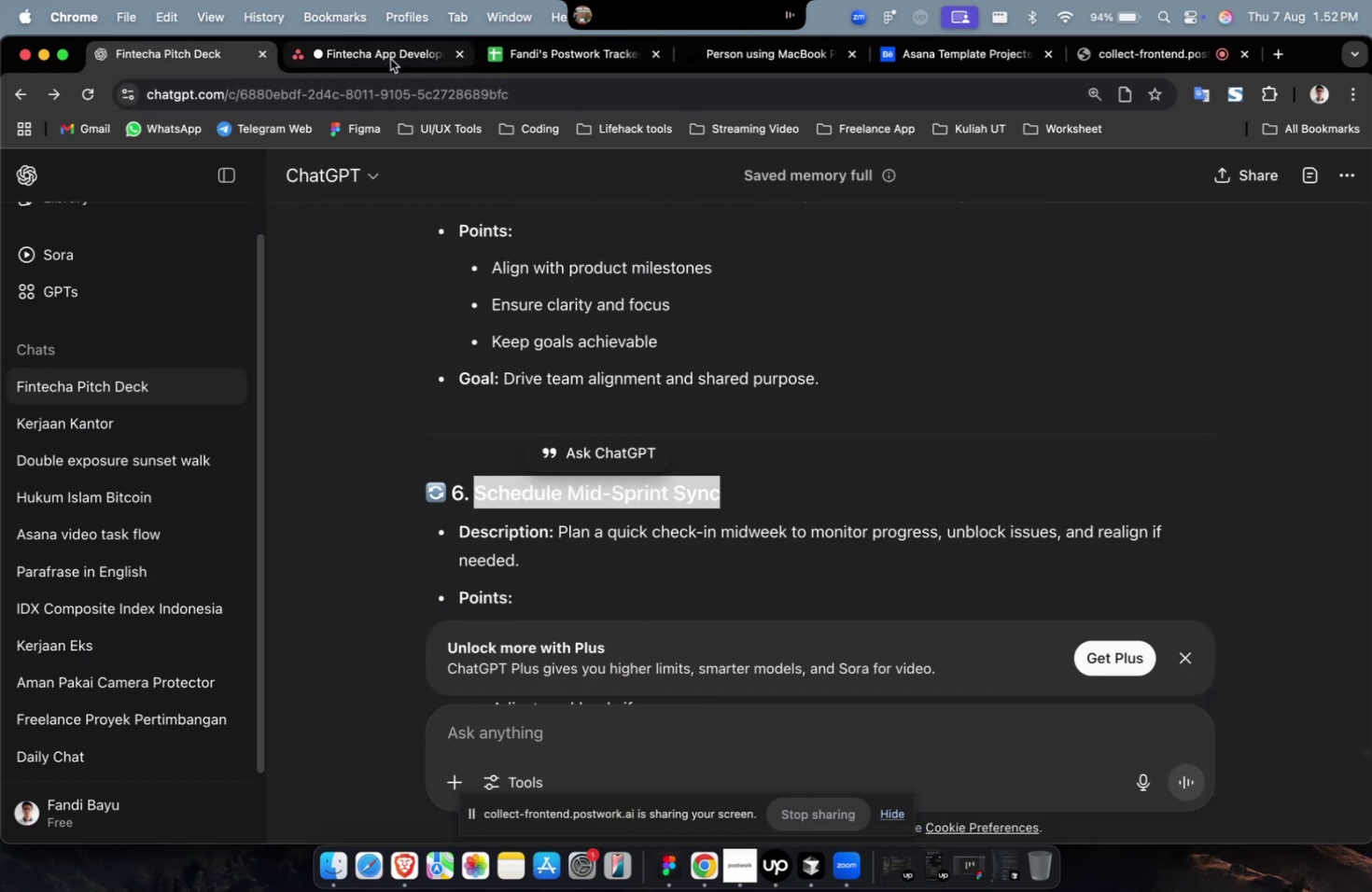 
left_click([390, 59])
 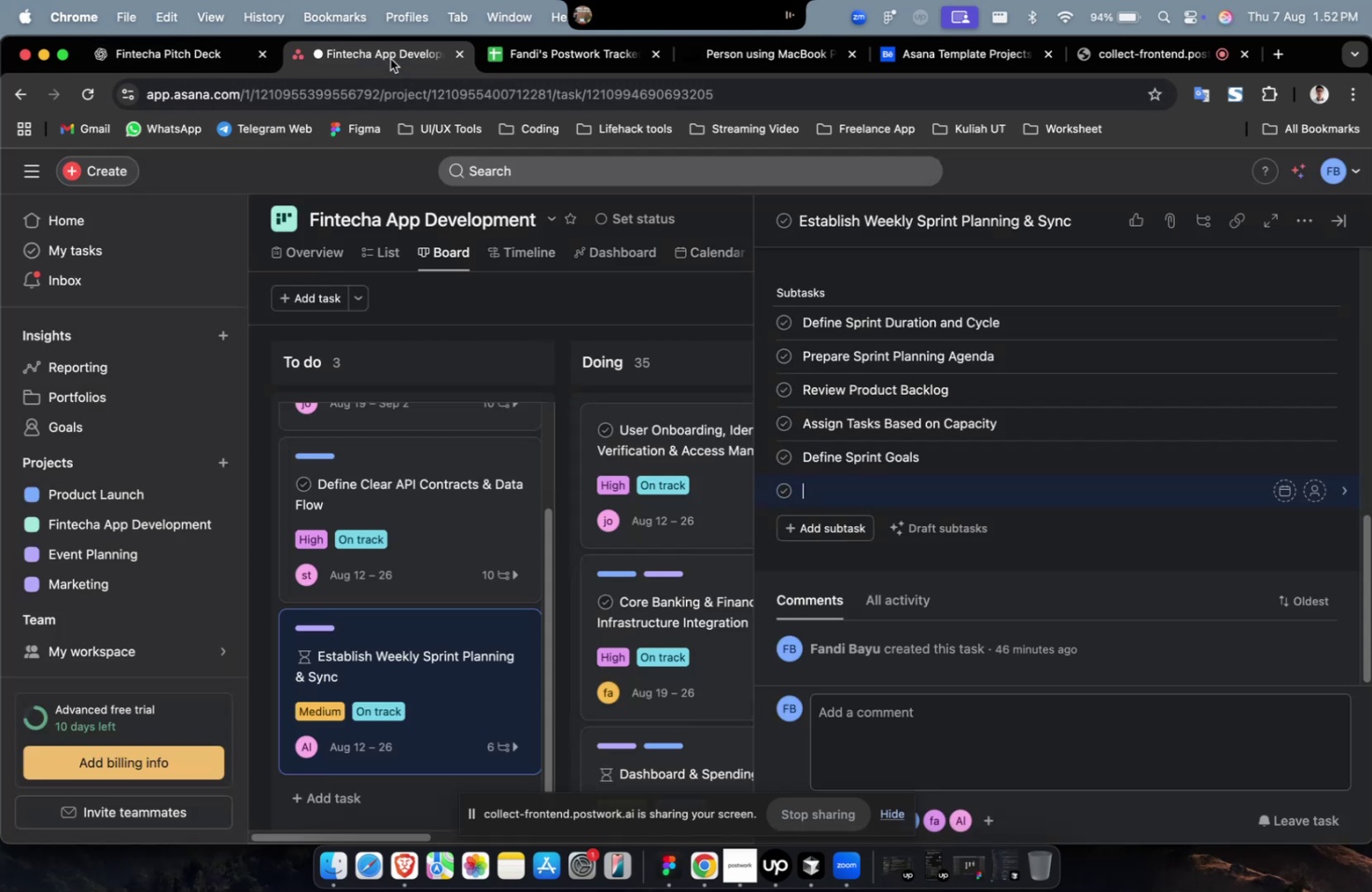 
key(Meta+V)
 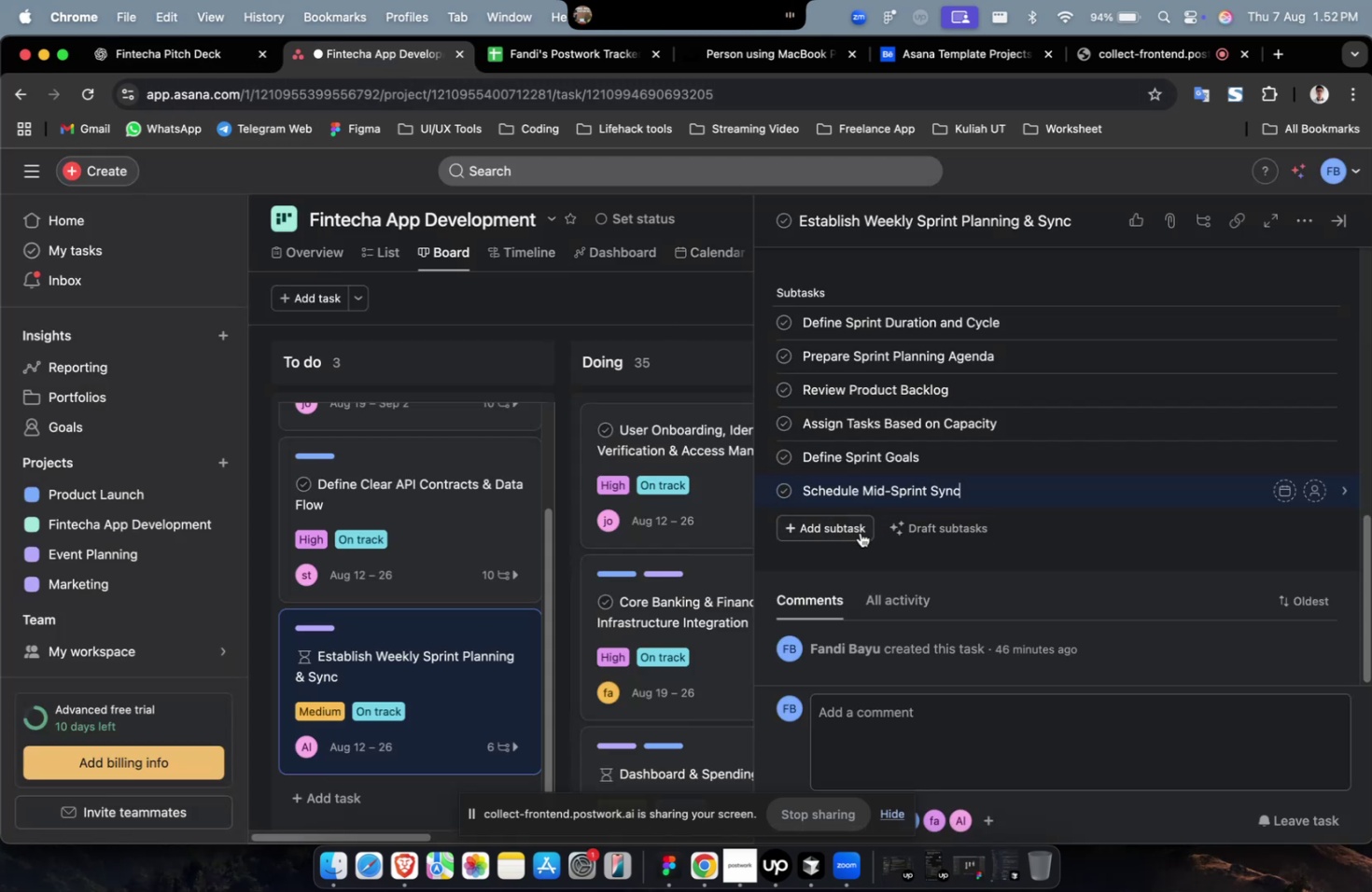 
left_click([840, 531])
 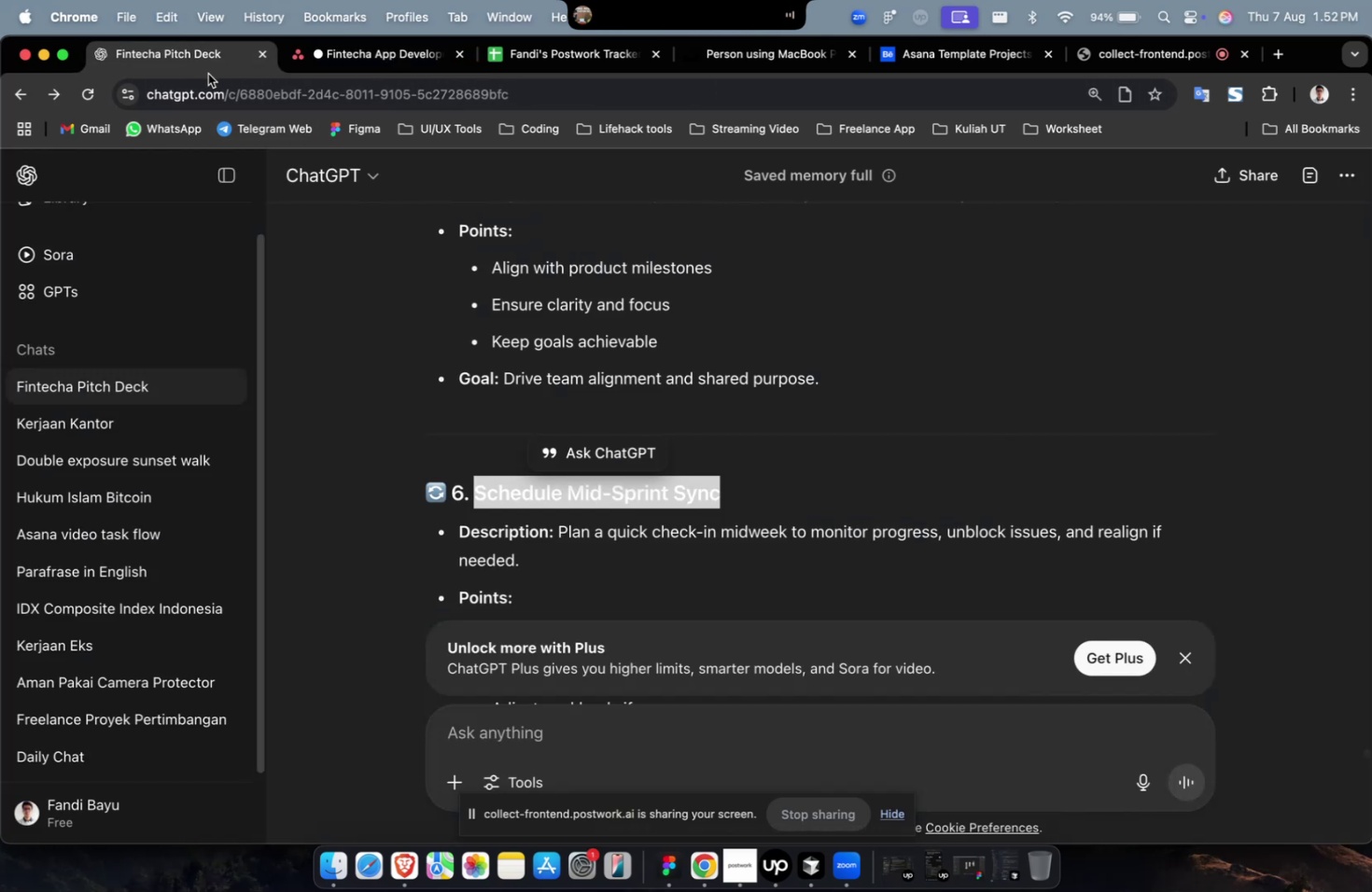 
scroll: coordinate [699, 446], scroll_direction: down, amount: 15.0
 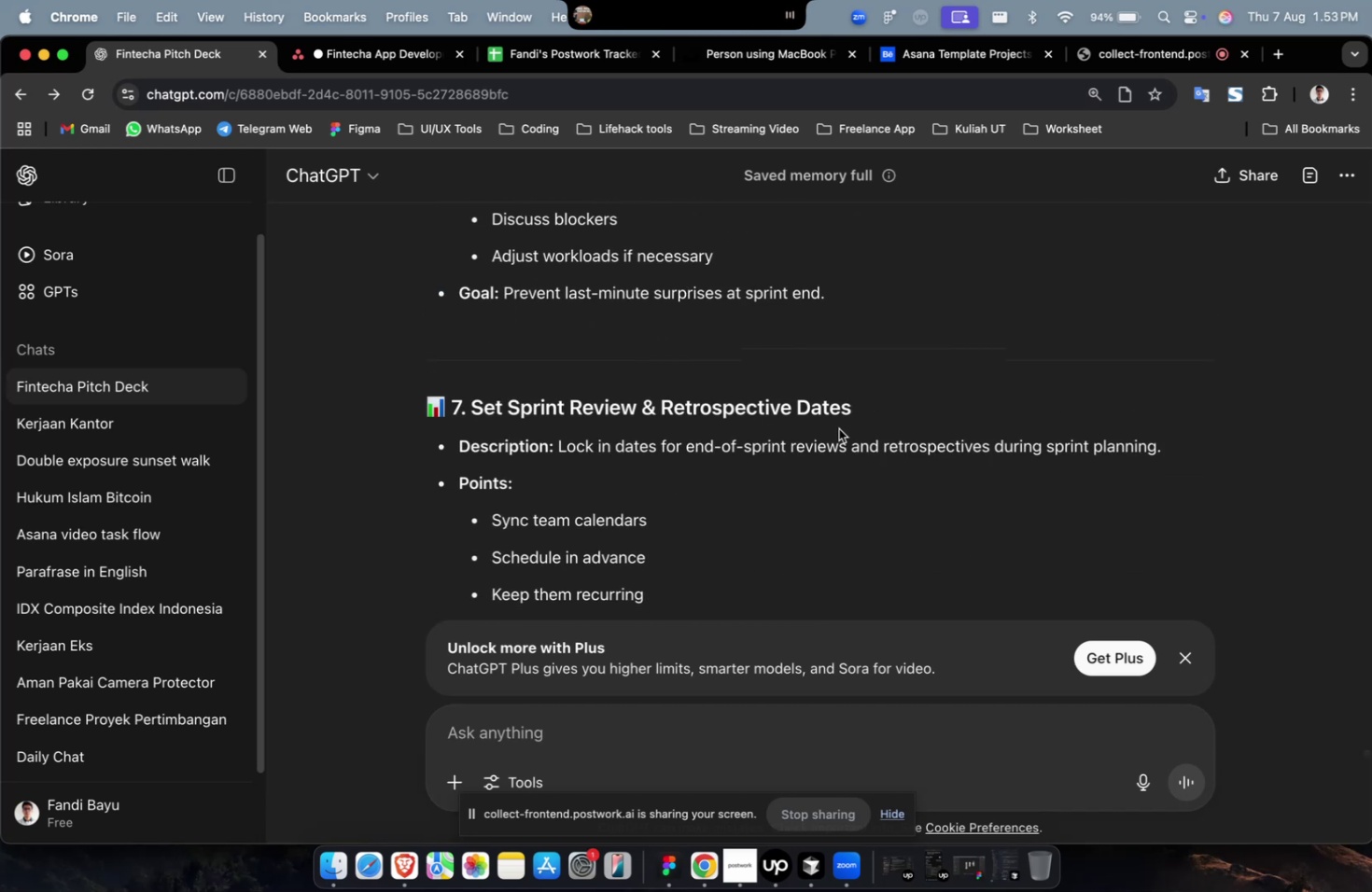 
left_click_drag(start_coordinate=[853, 413], to_coordinate=[472, 413])
 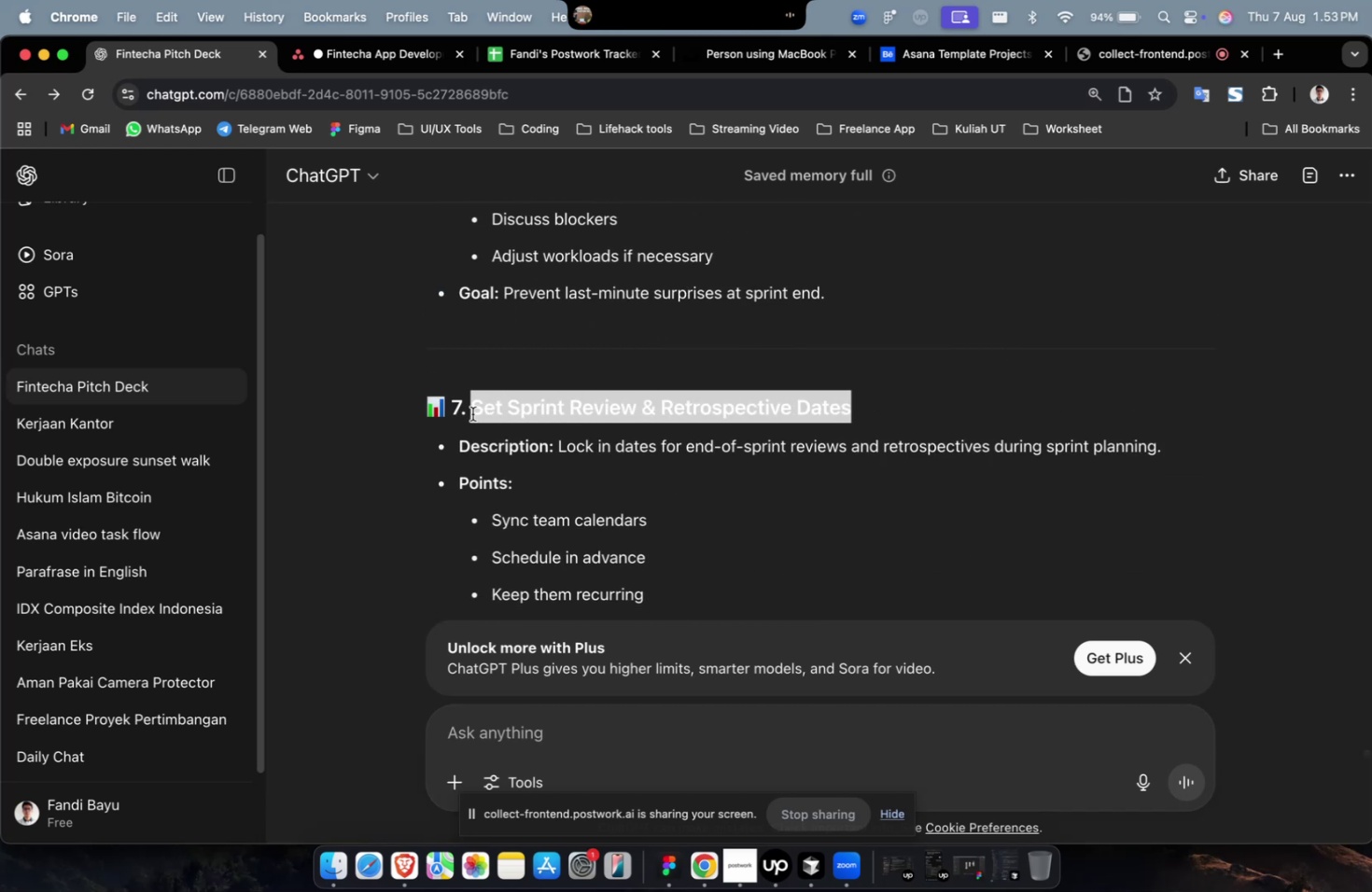 
key(Meta+C)
 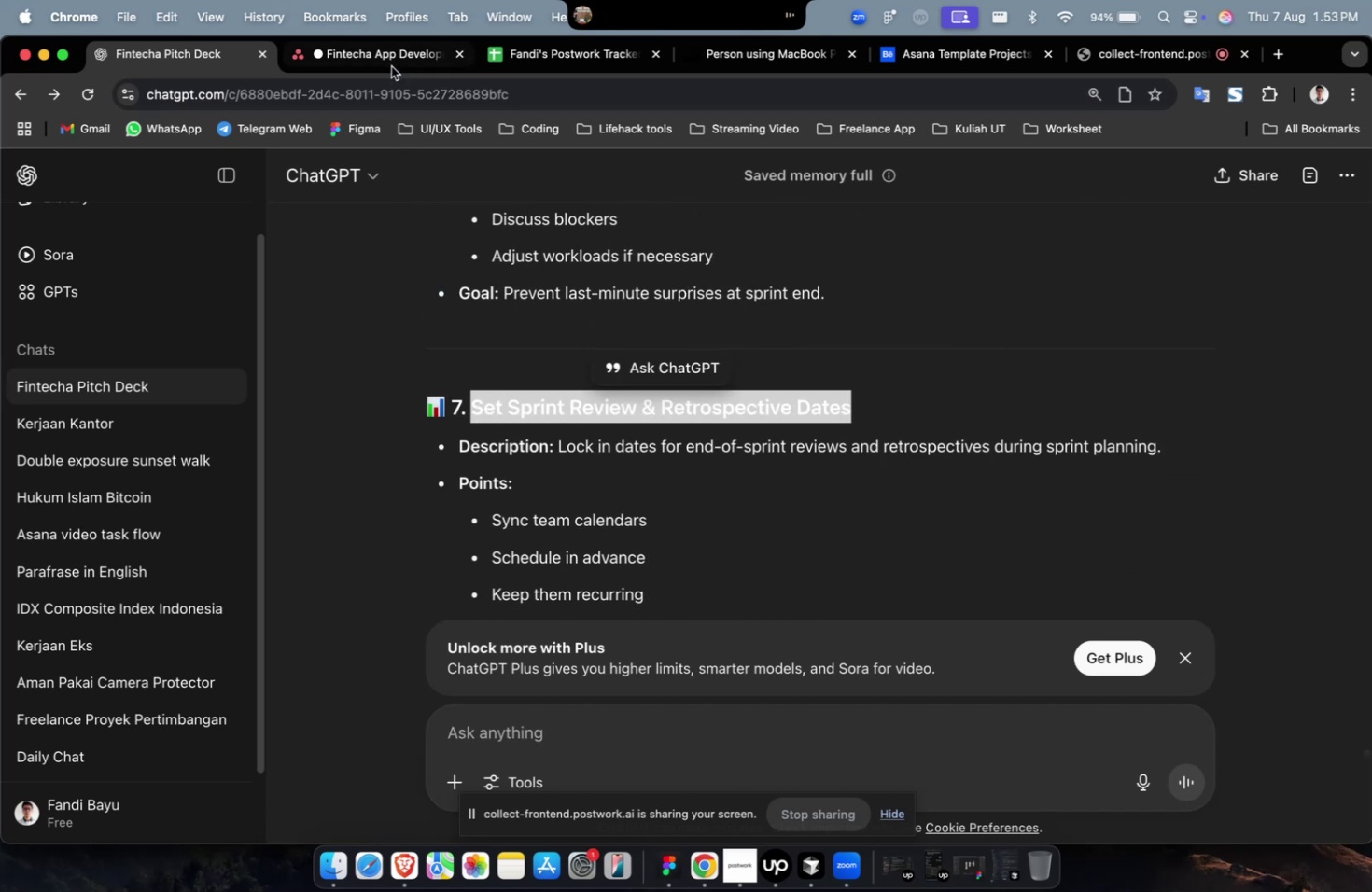 
left_click([395, 63])
 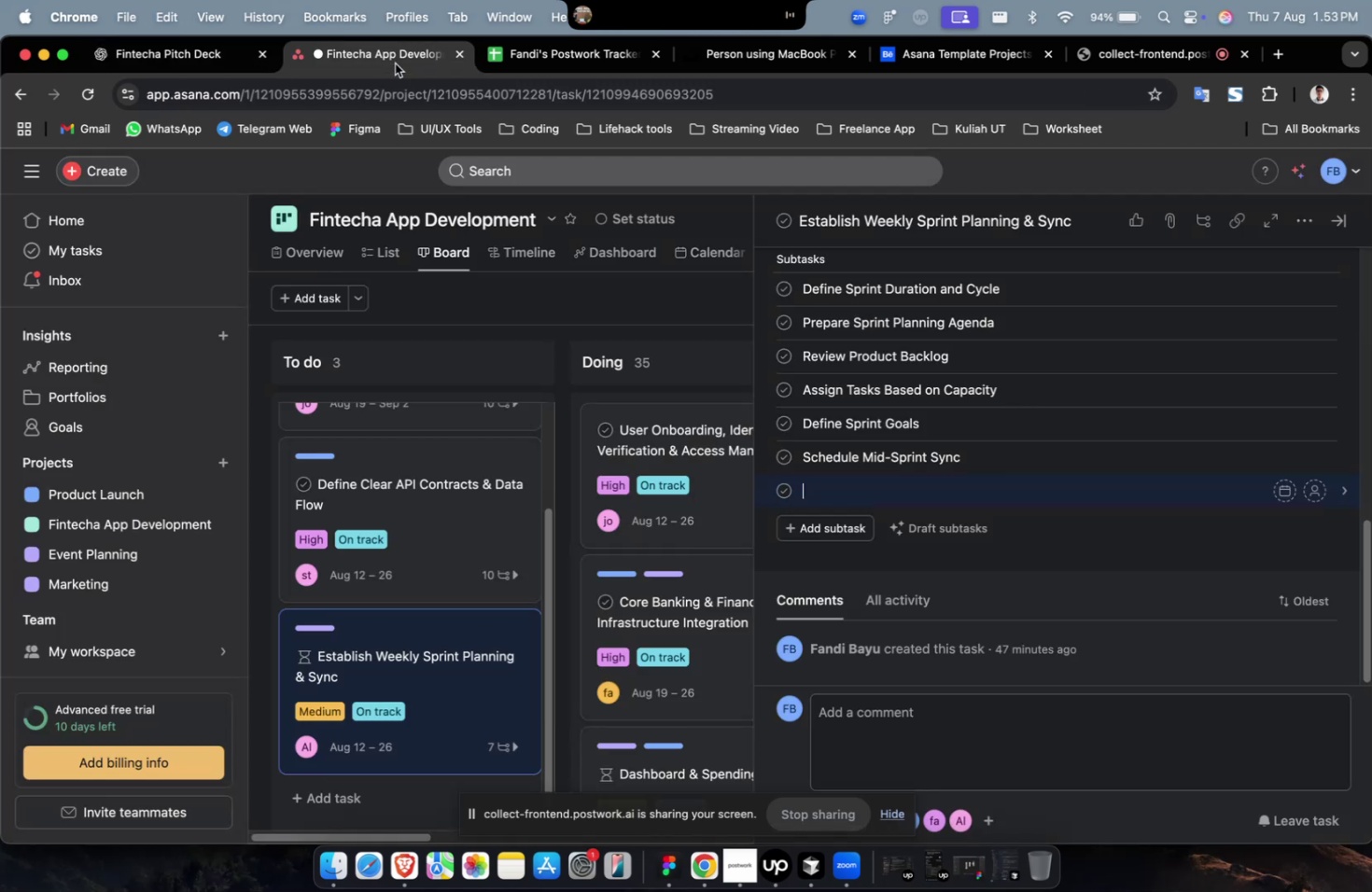 
key(Meta+V)
 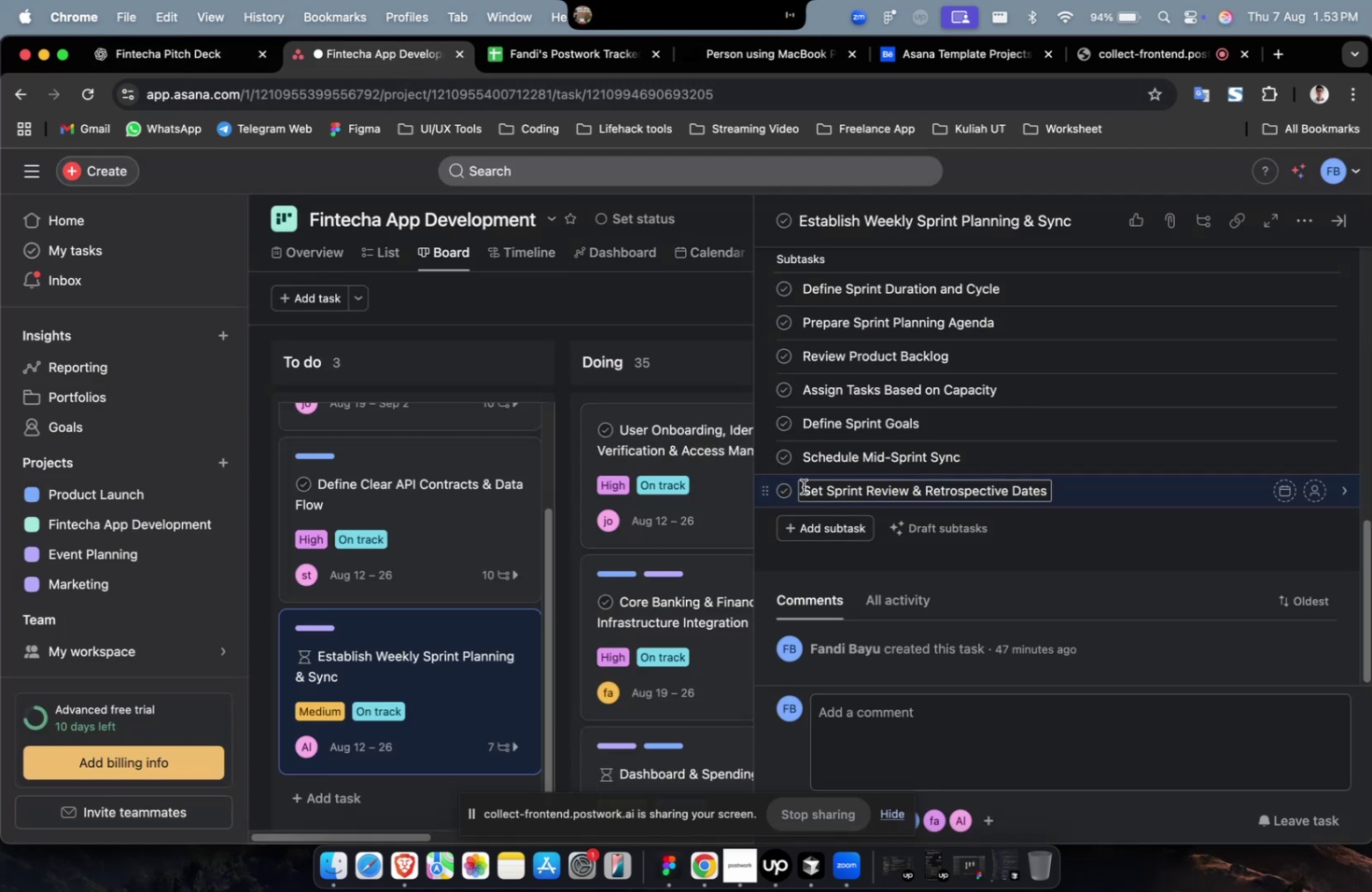 
left_click([805, 492])
 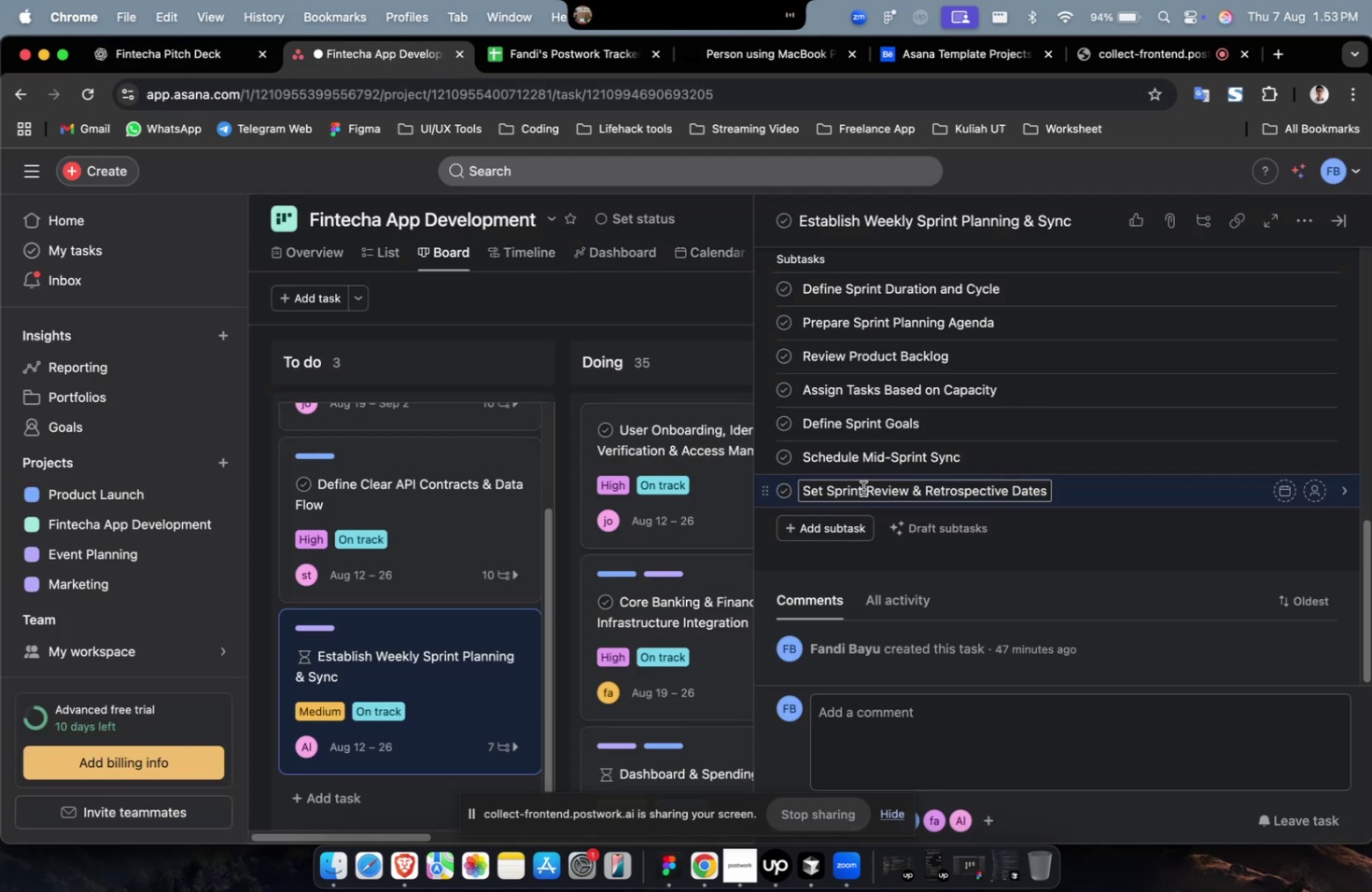 
key(Backspace)
 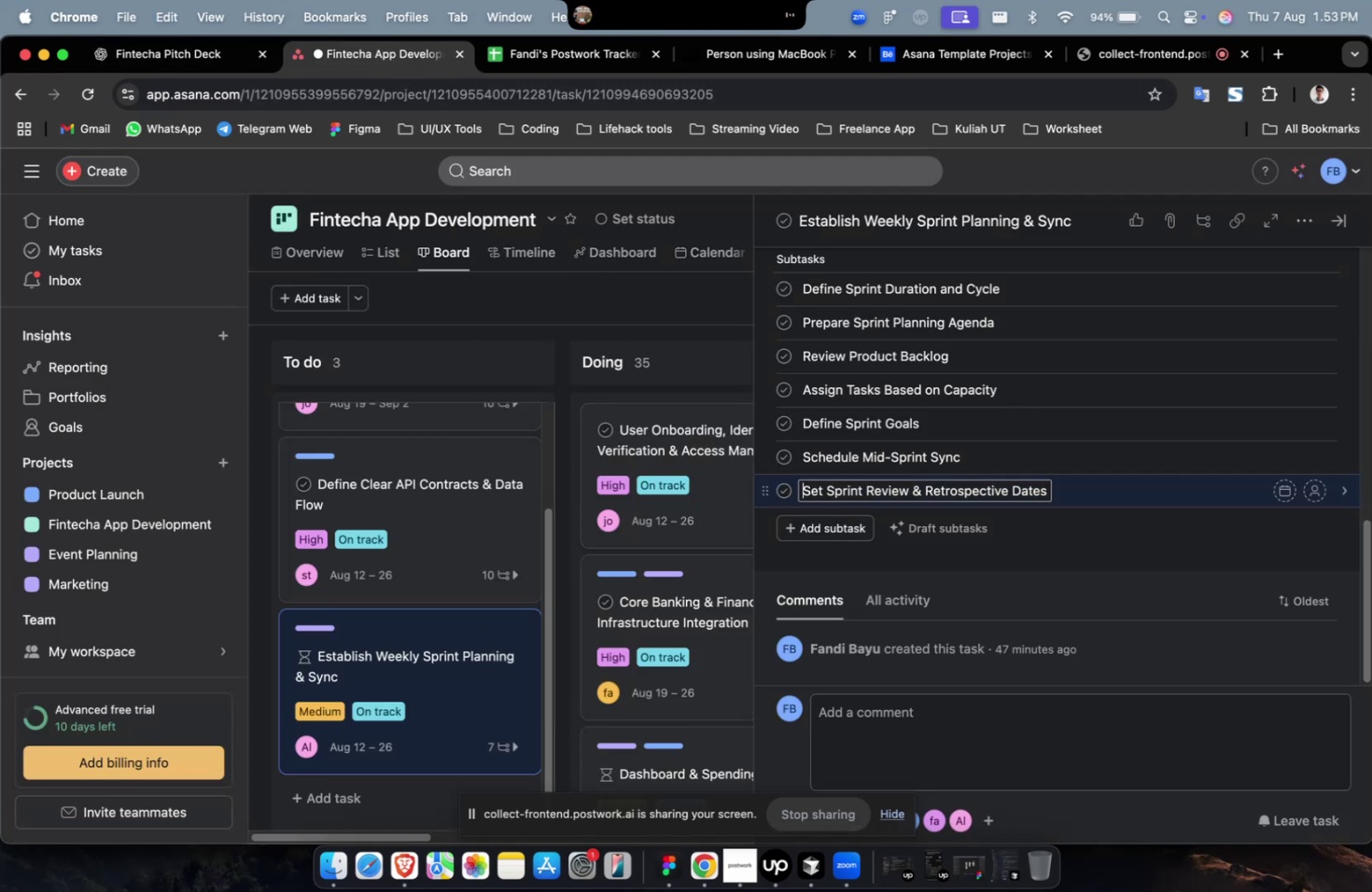 
key(Backspace)
 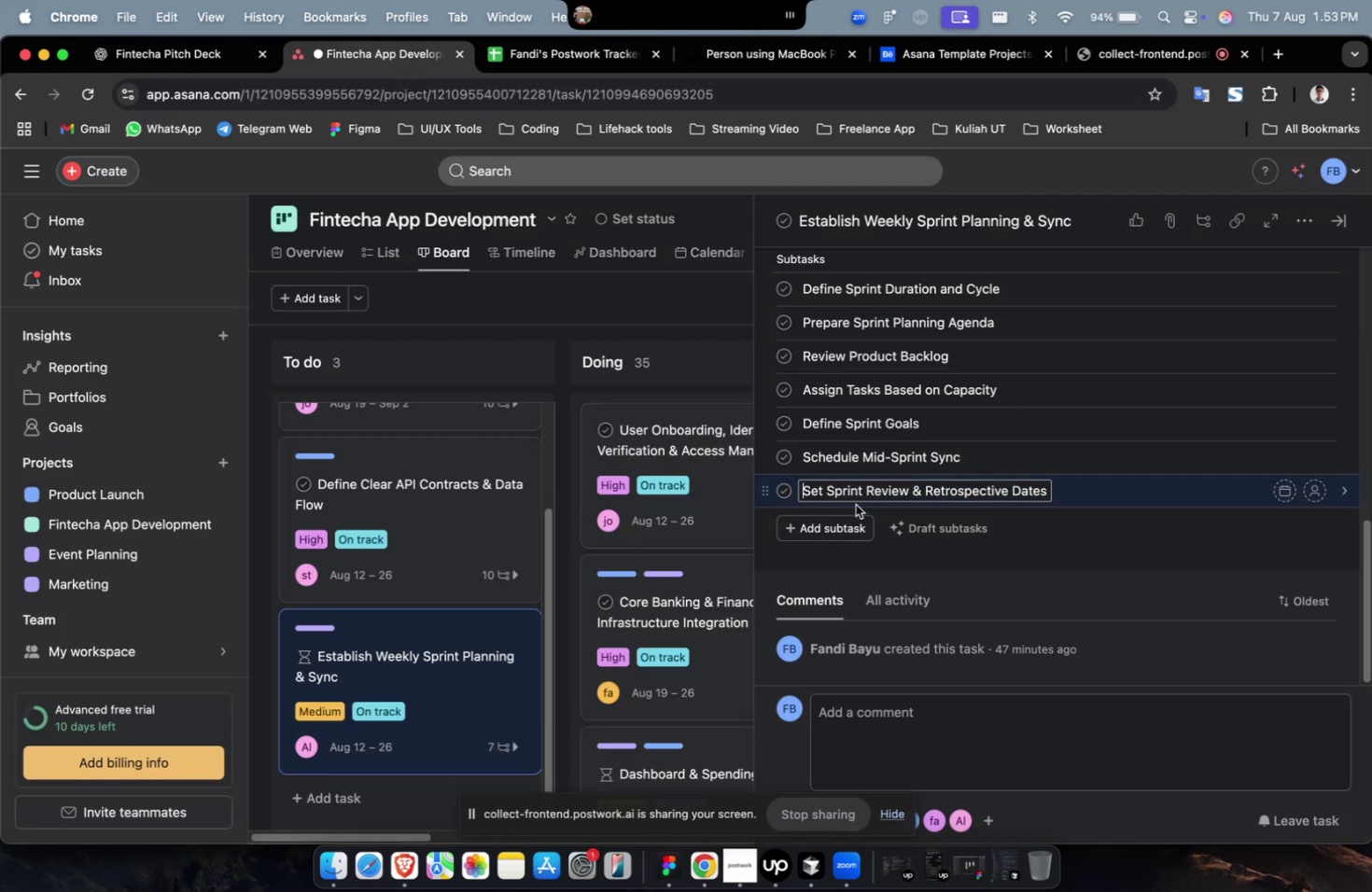 
left_click([848, 527])
 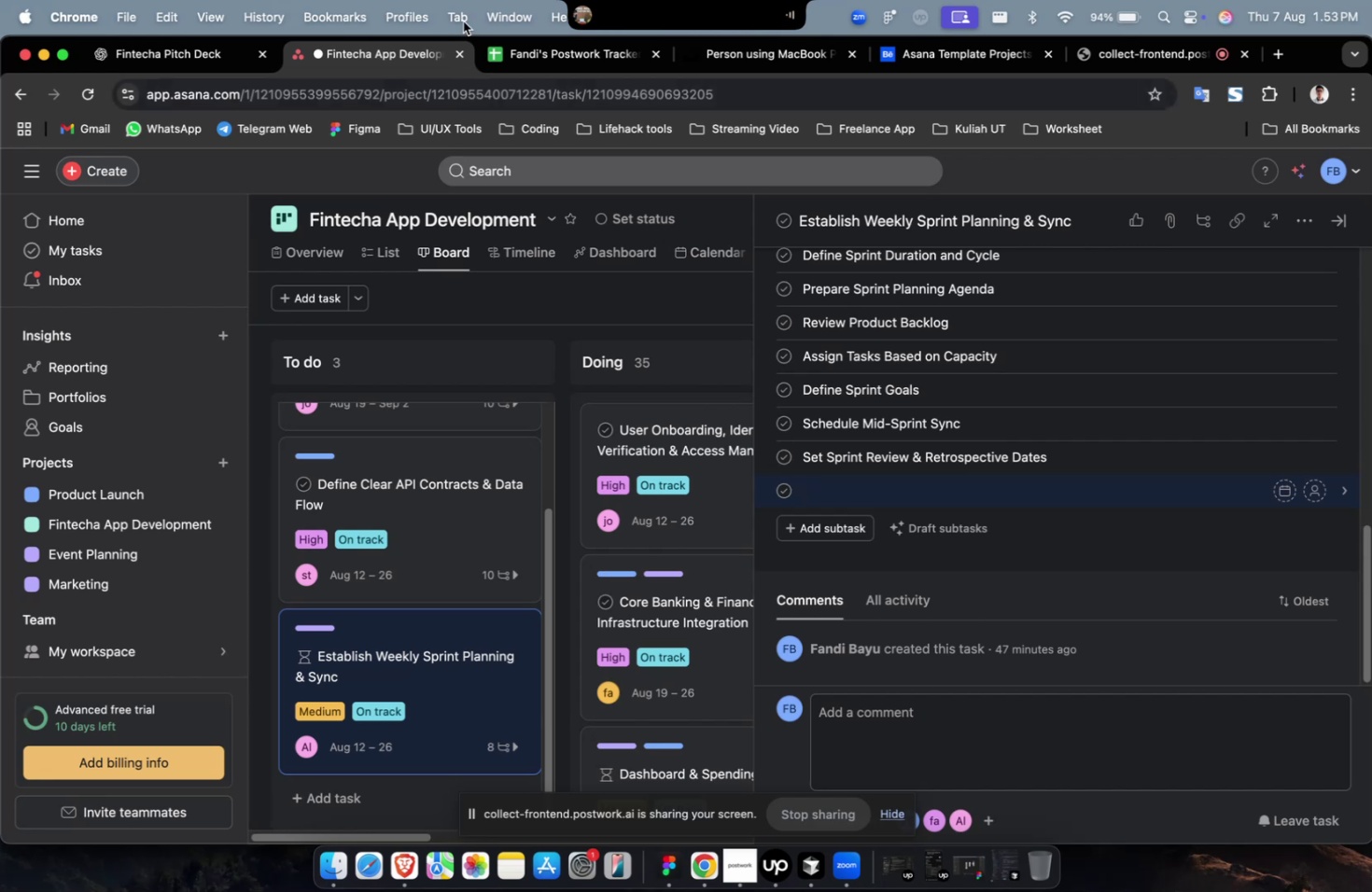 
wait(32.76)
 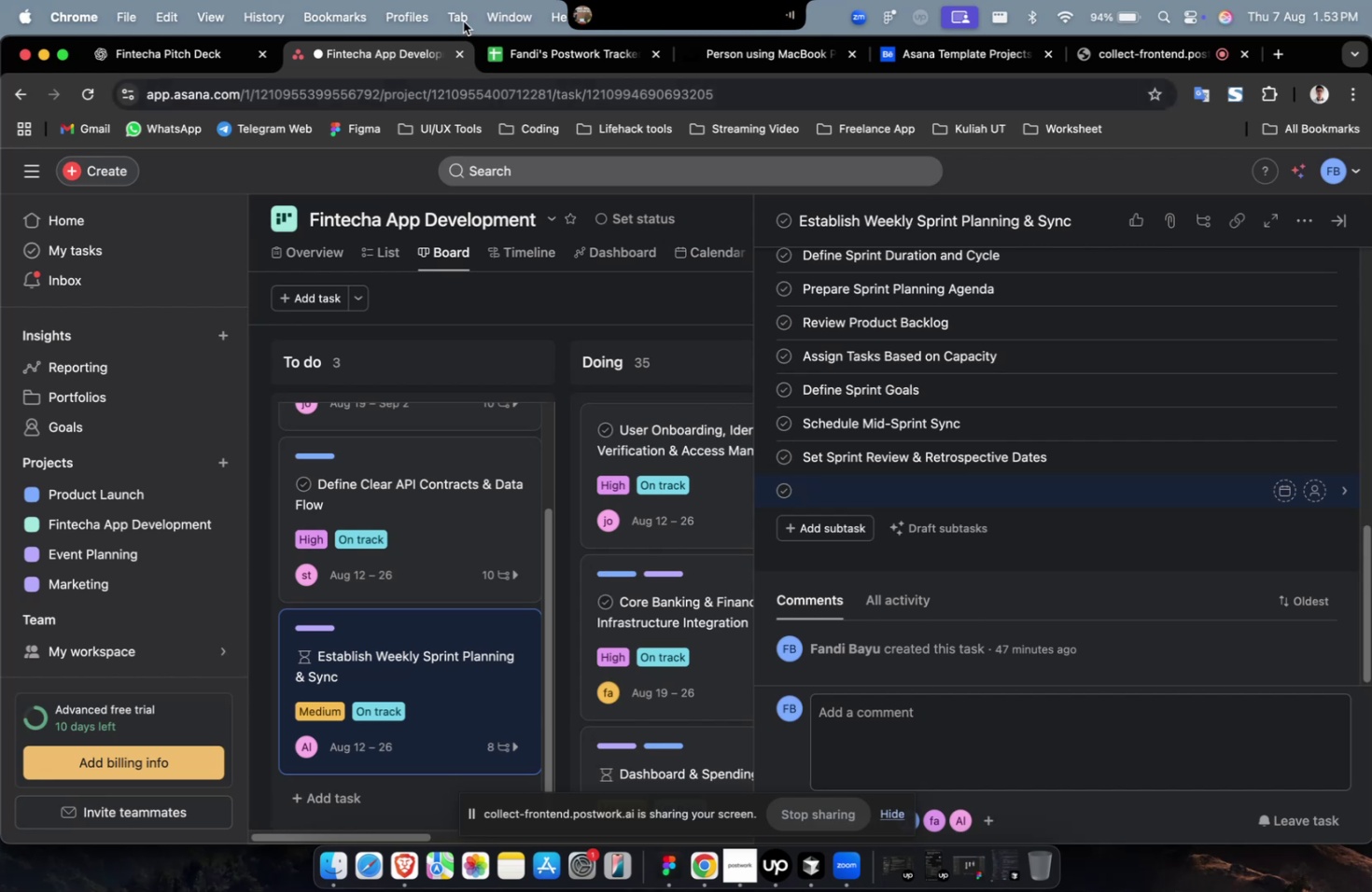 
left_click([175, 63])
 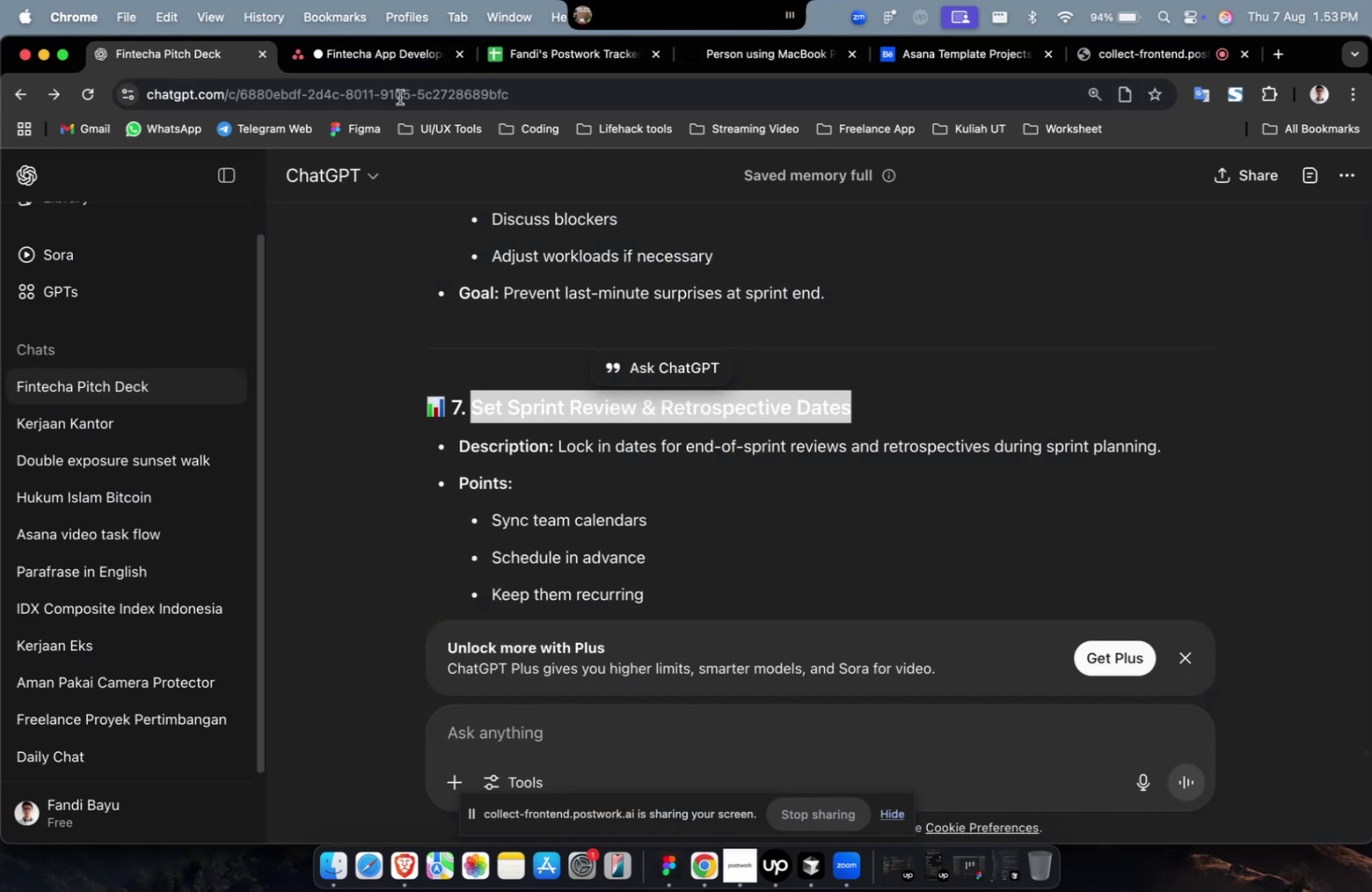 
scroll: coordinate [427, 255], scroll_direction: down, amount: 9.0
 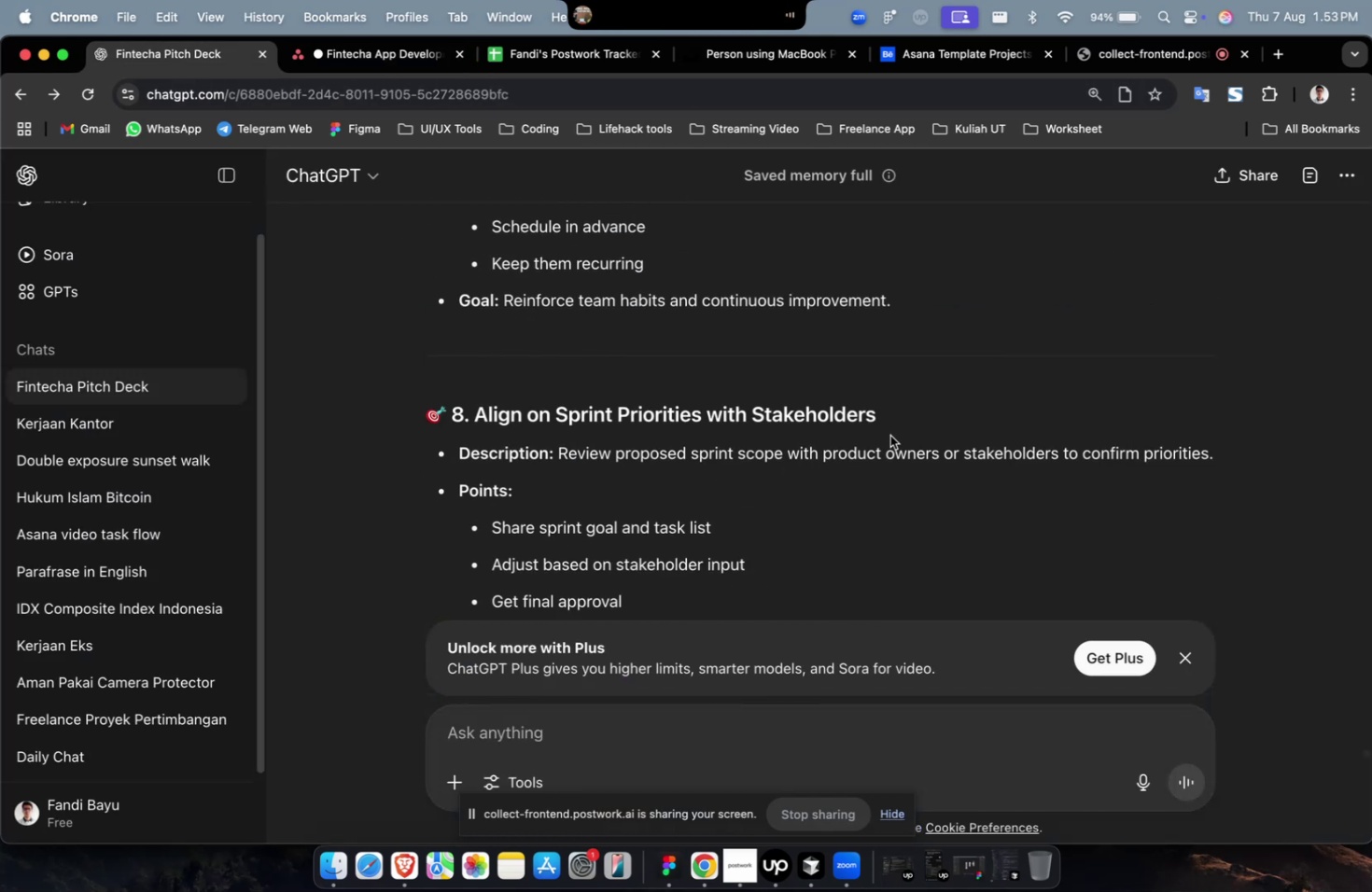 
left_click_drag(start_coordinate=[891, 422], to_coordinate=[473, 421])
 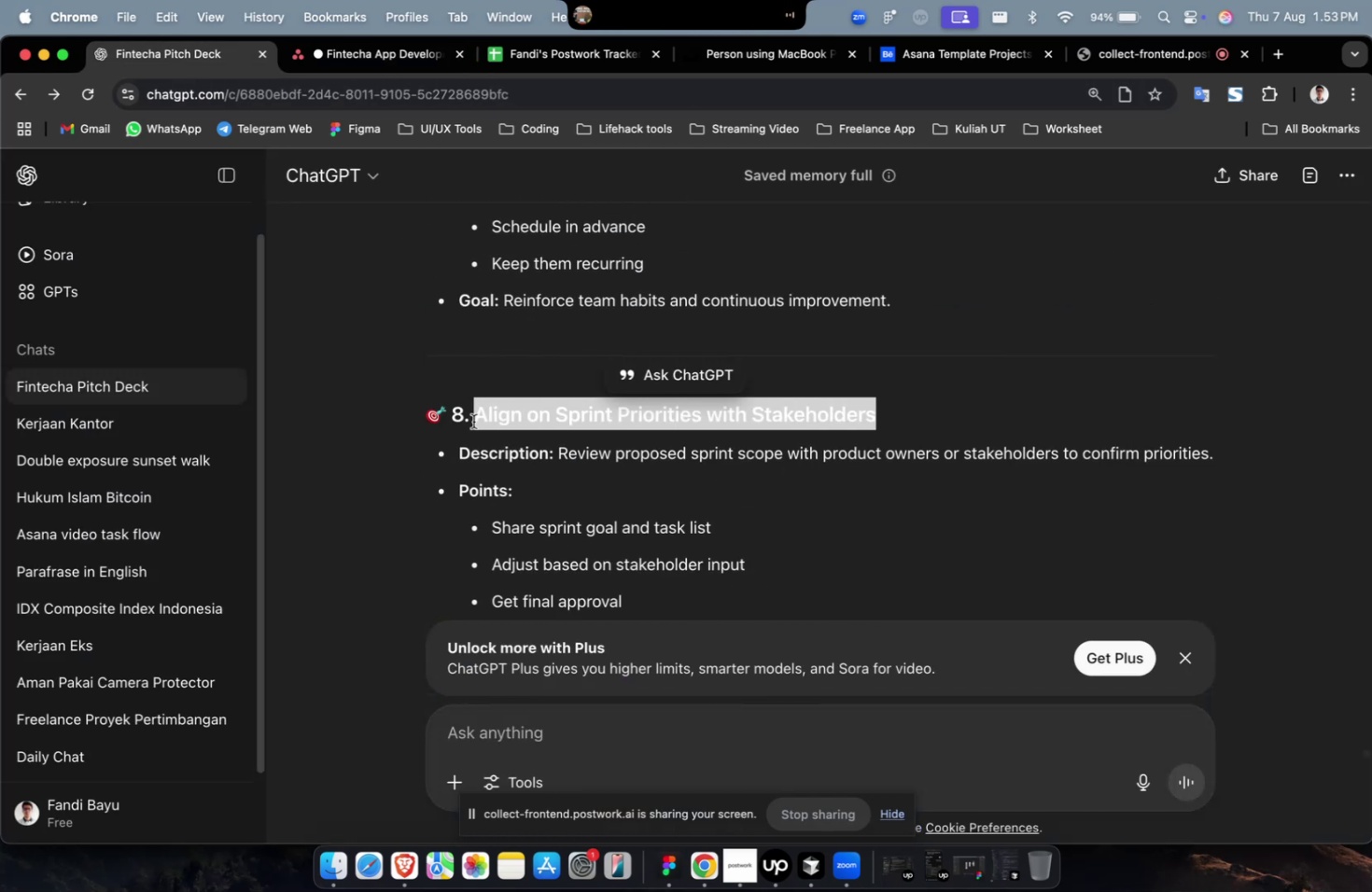 
key(Meta+C)
 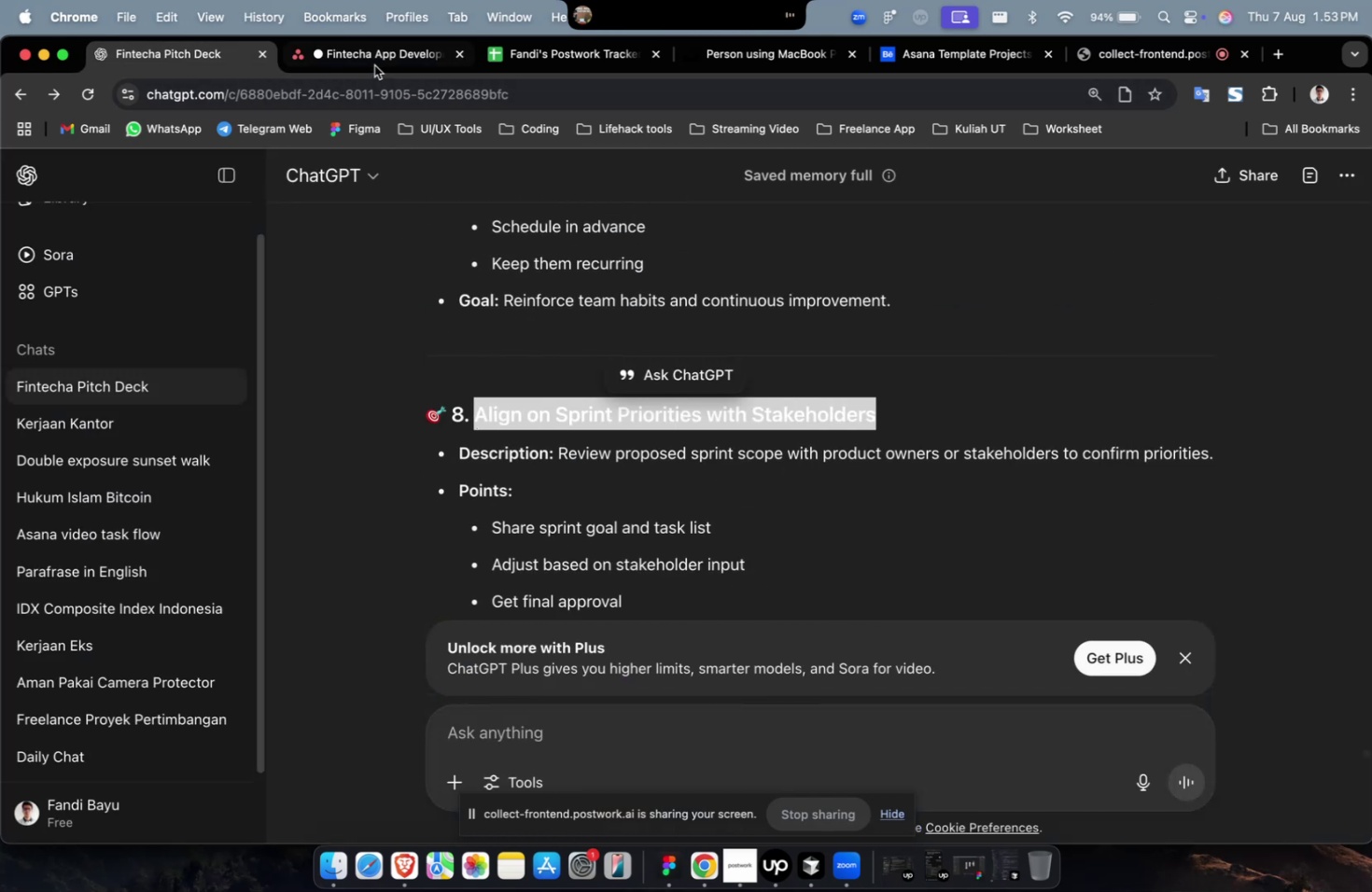 
left_click([377, 63])
 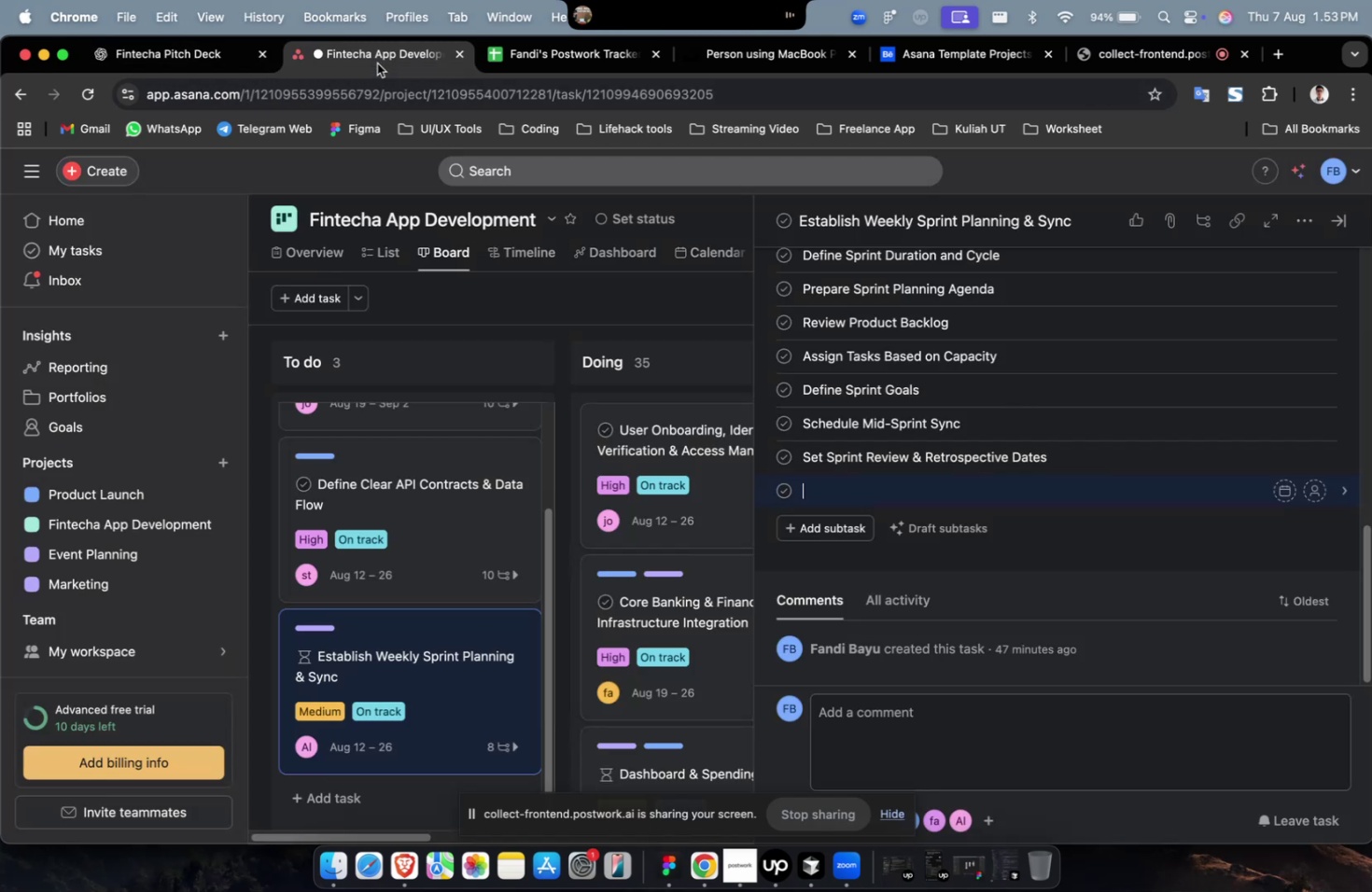 
key(Meta+V)
 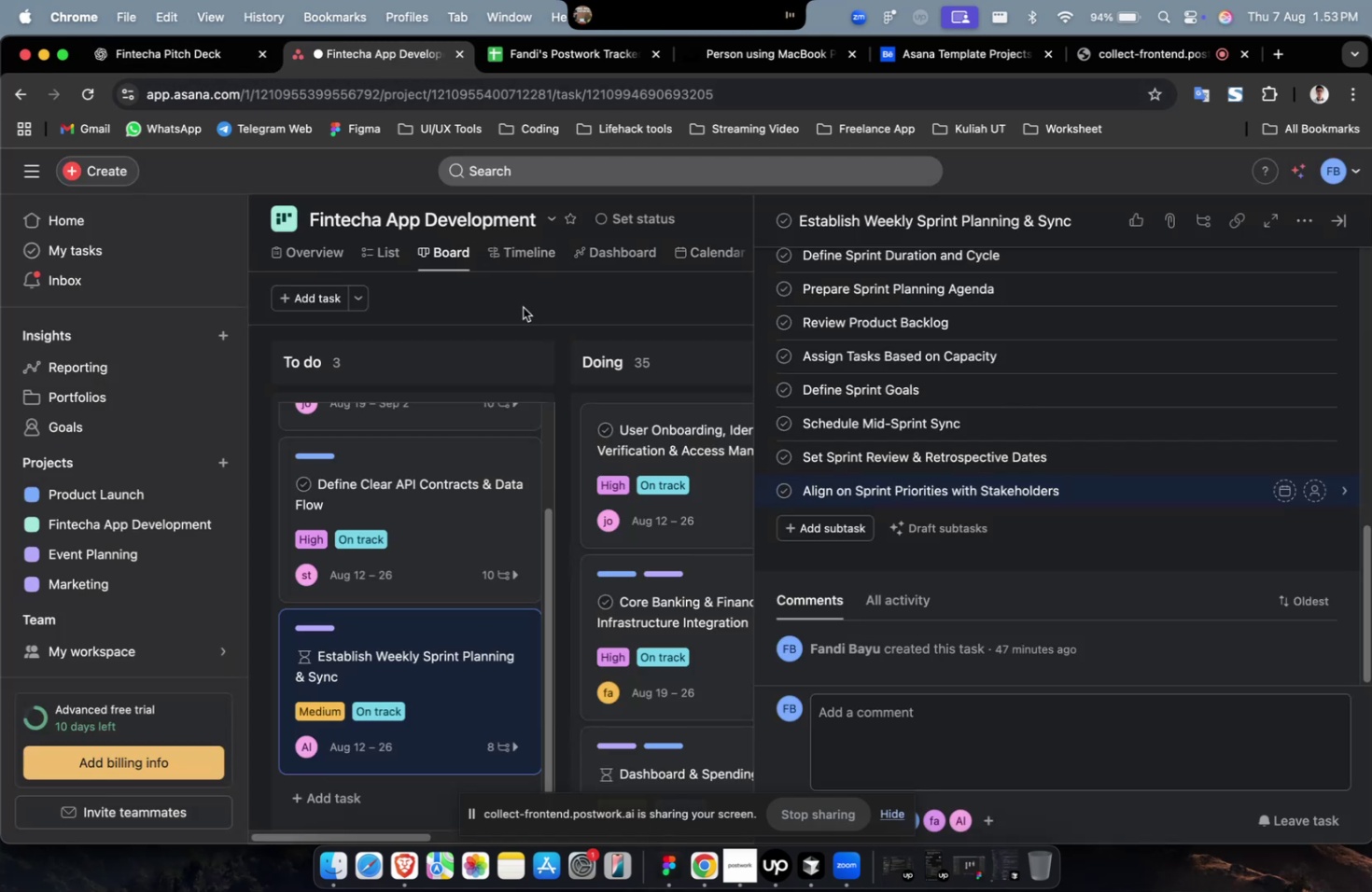 
mouse_move([781, 508])
 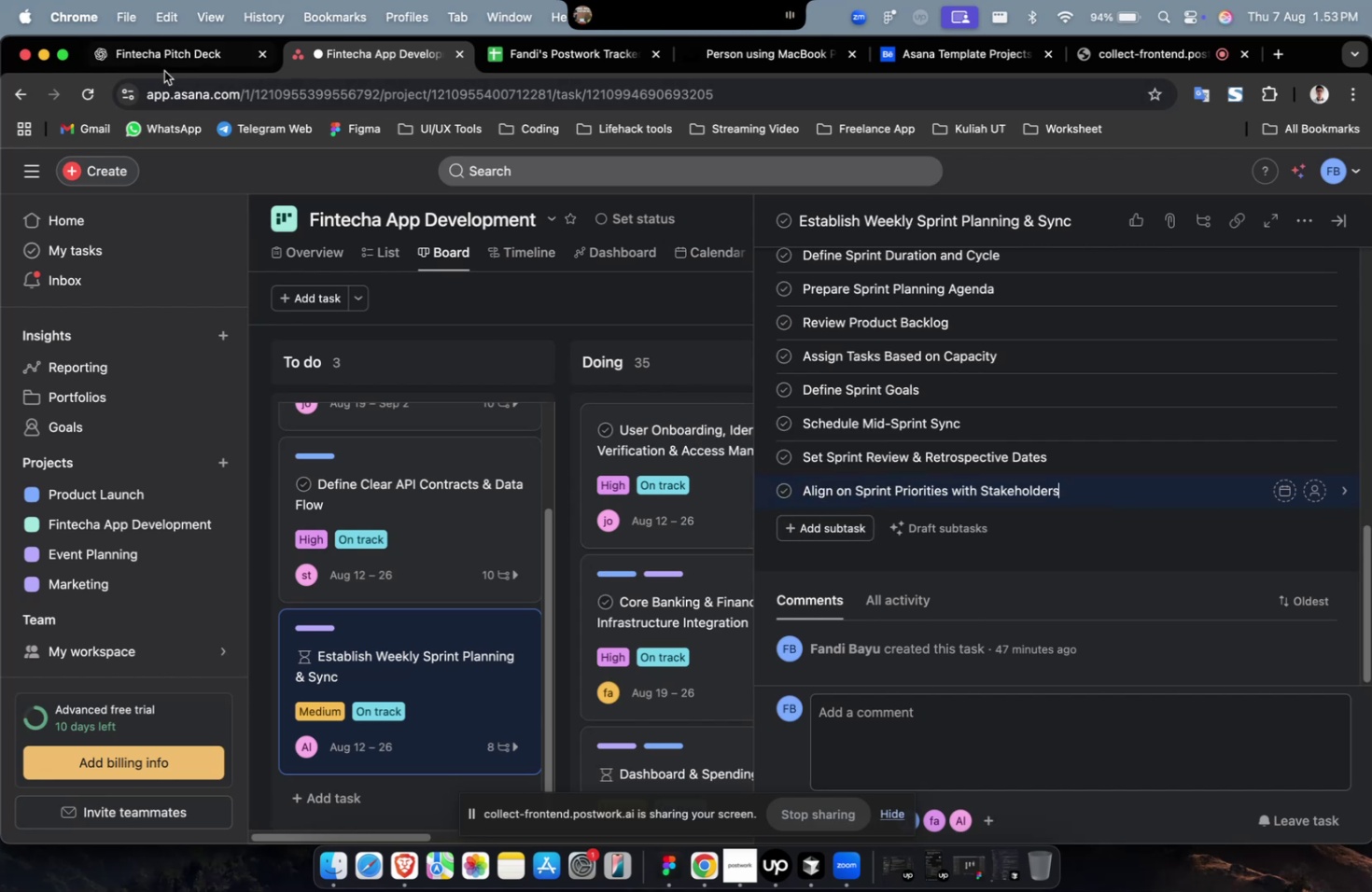 
left_click([164, 71])
 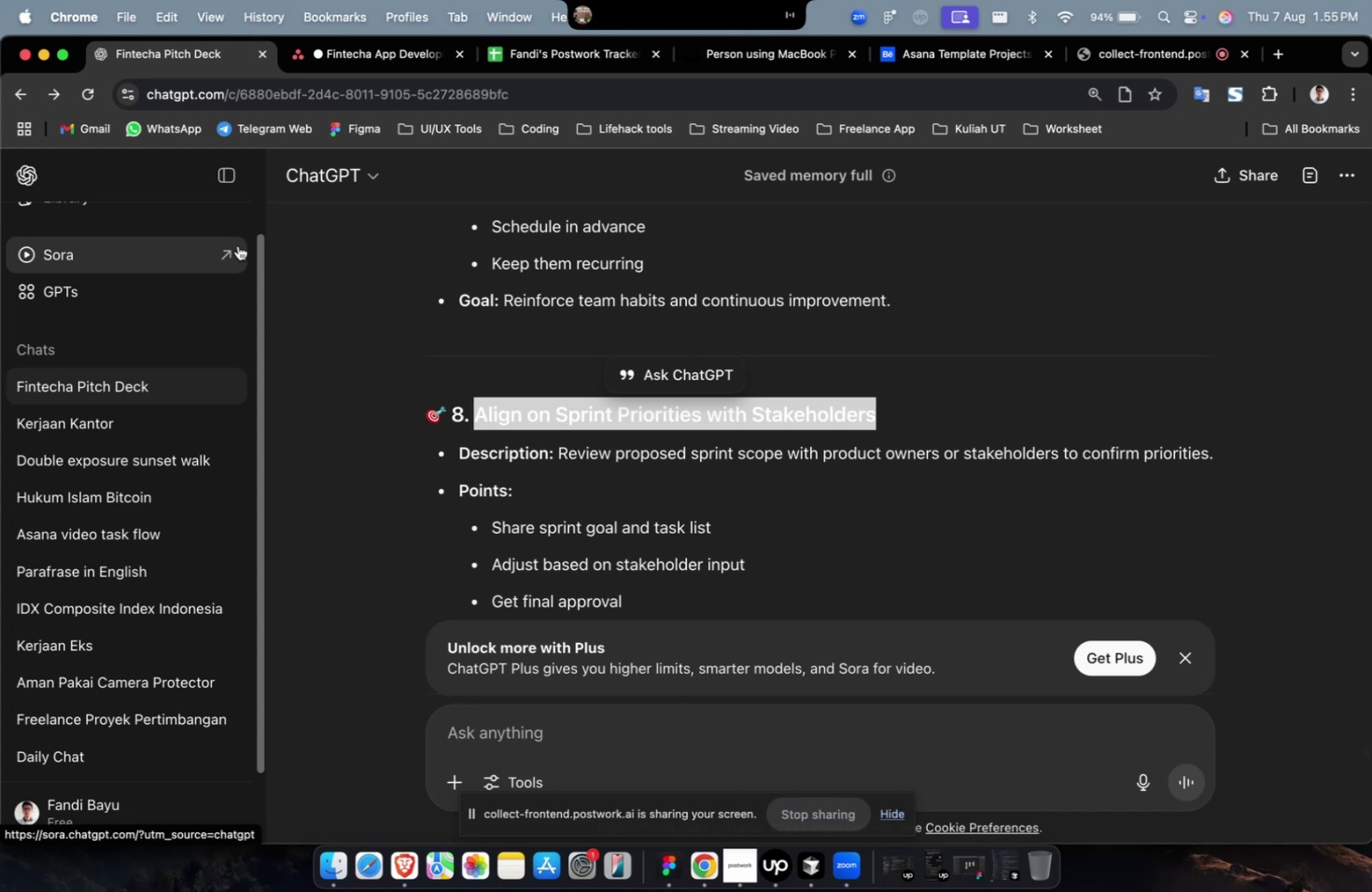 
wait(88.4)
 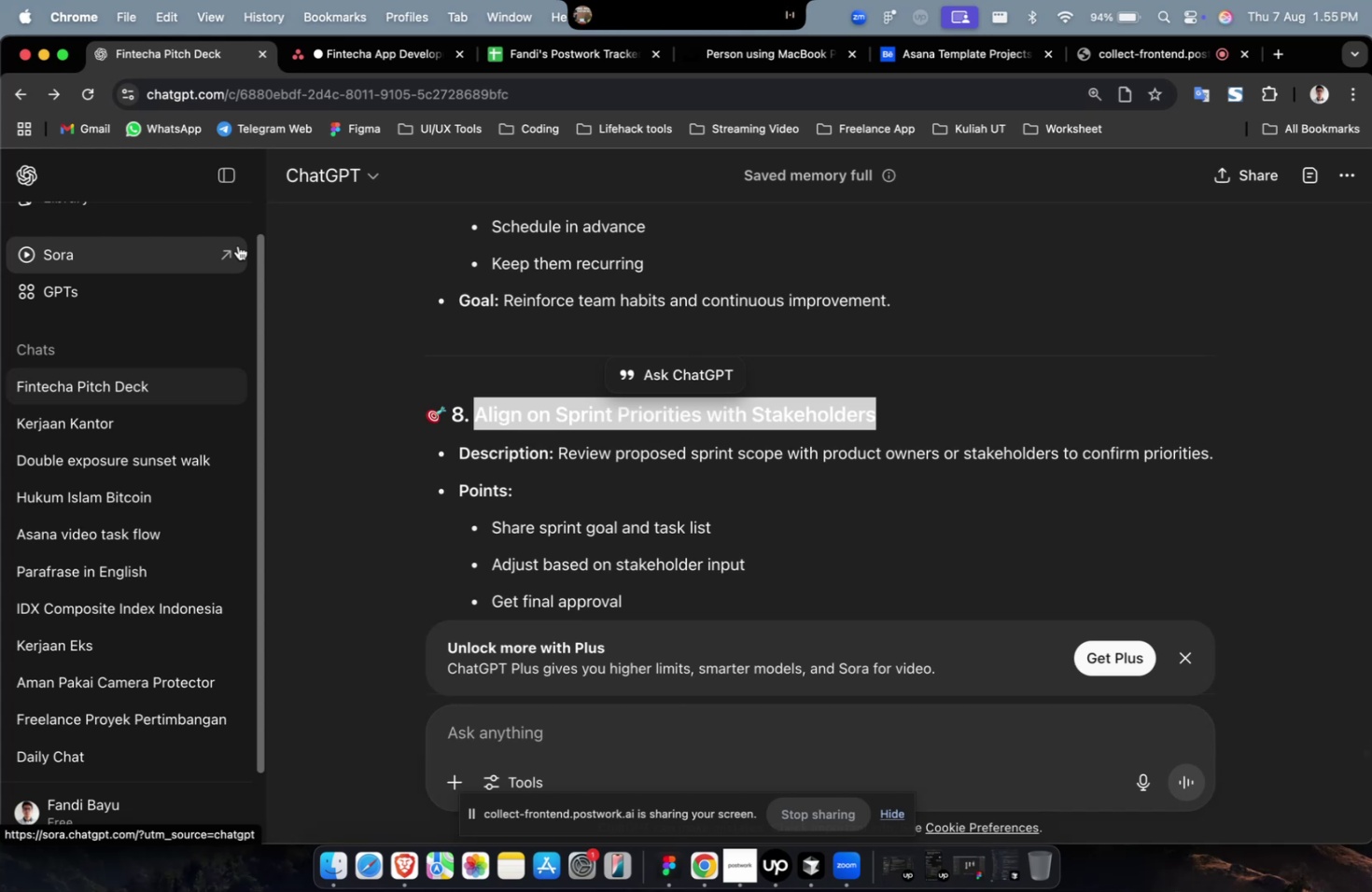 
key(Meta+C)
 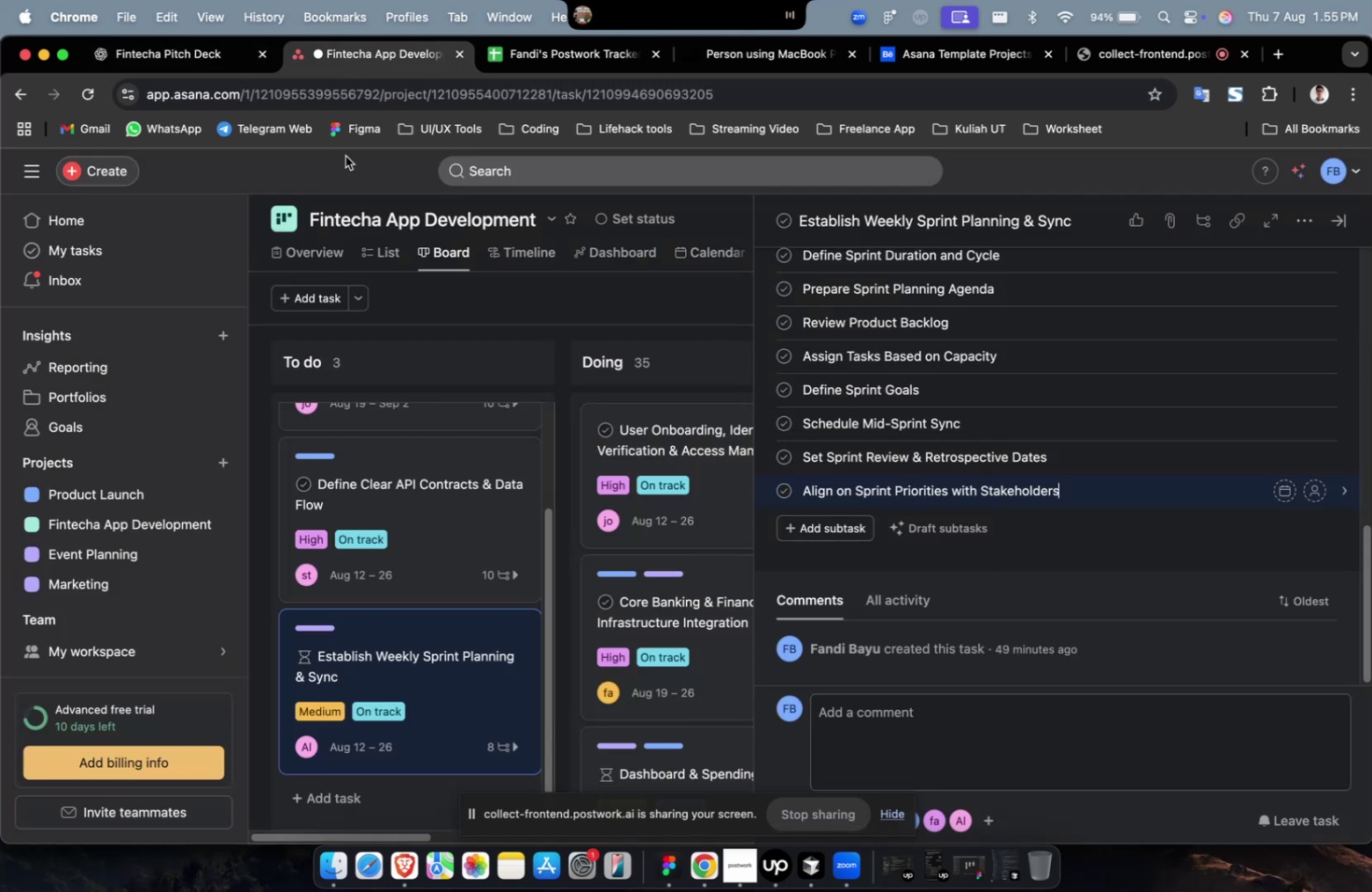 
left_click([187, 54])
 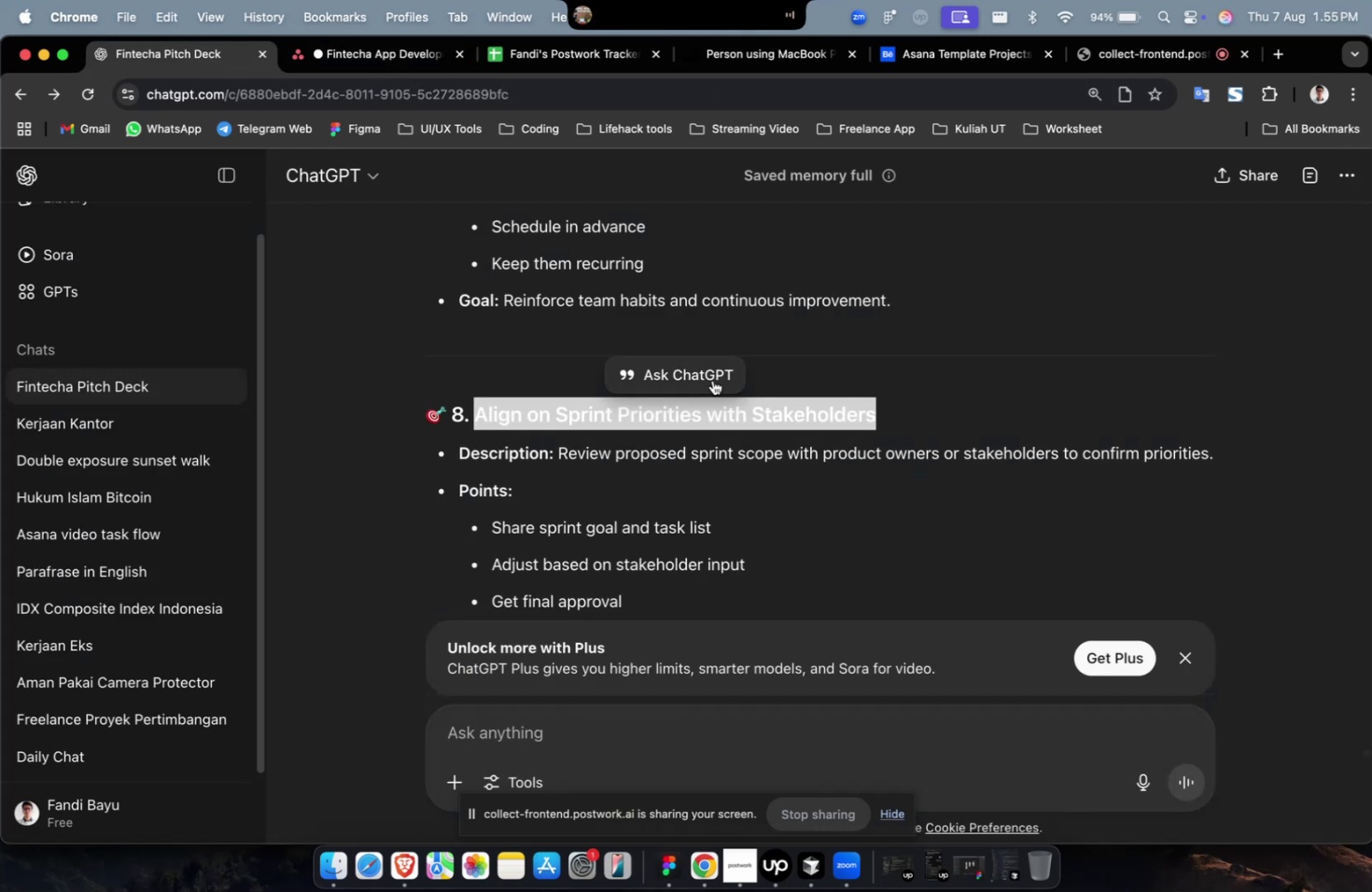 
scroll: coordinate [725, 392], scroll_direction: down, amount: 11.0
 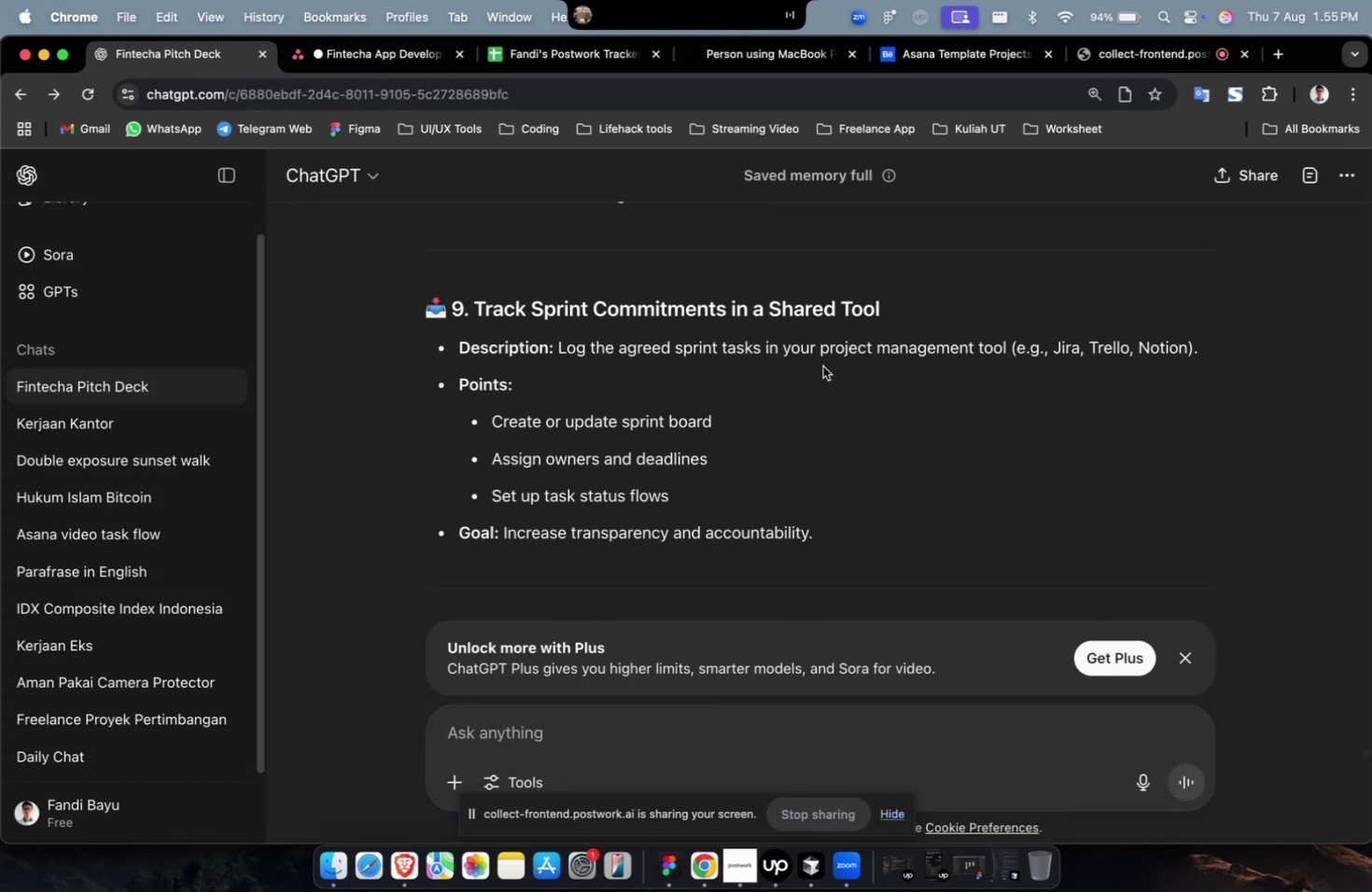 
key(Meta+CommandLeft)
 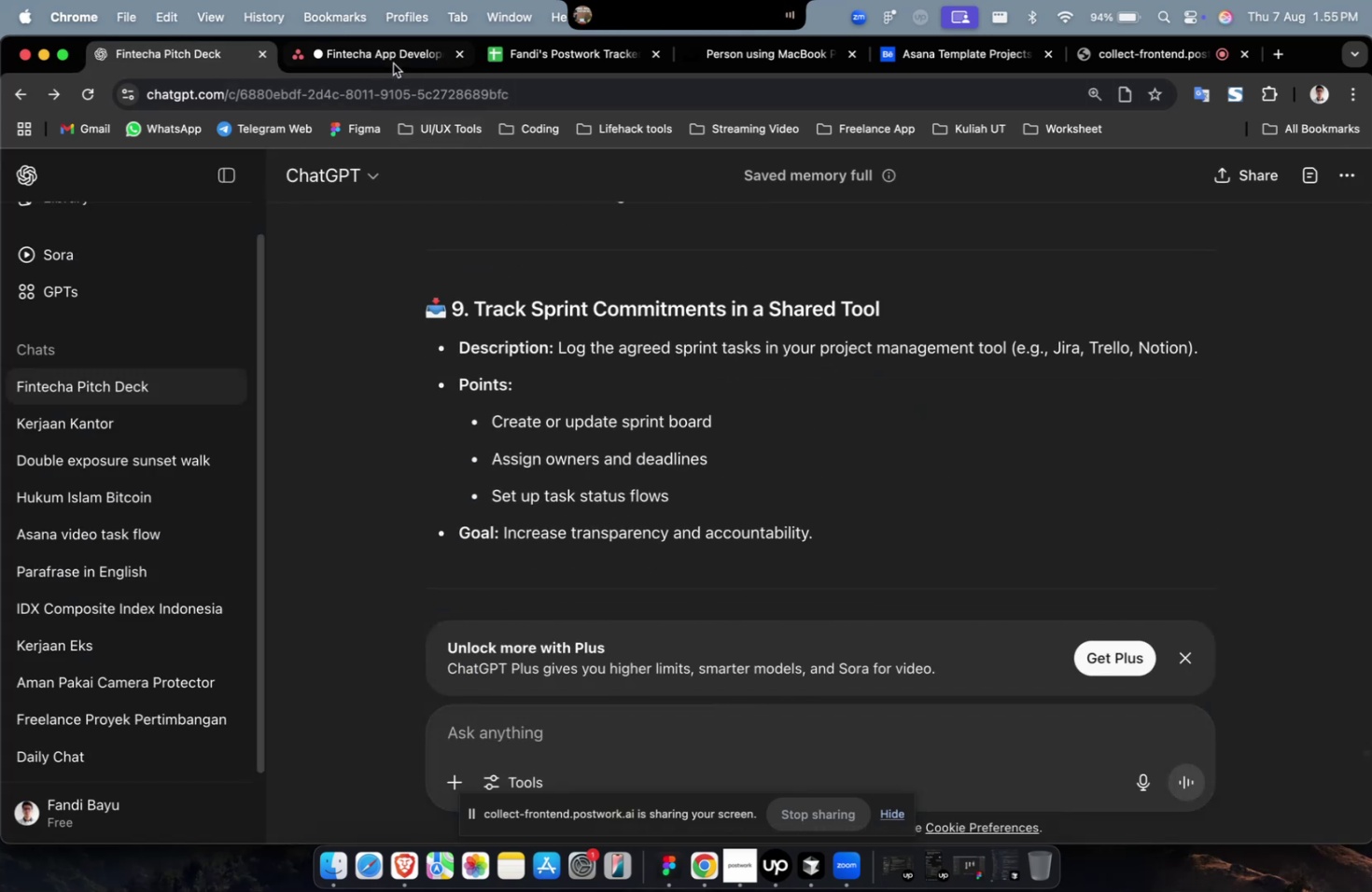 
left_click([393, 63])
 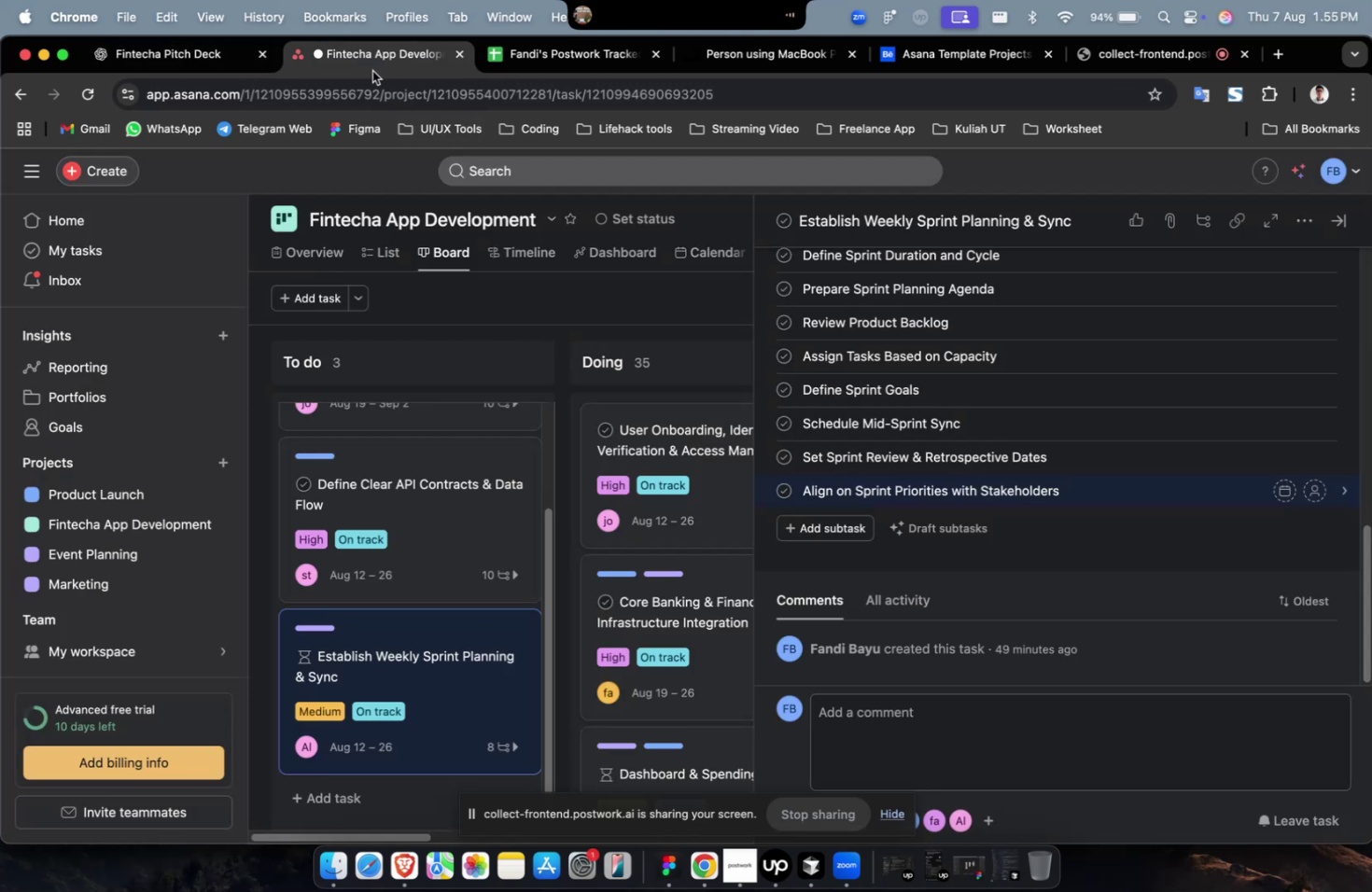 
key(Meta+V)
 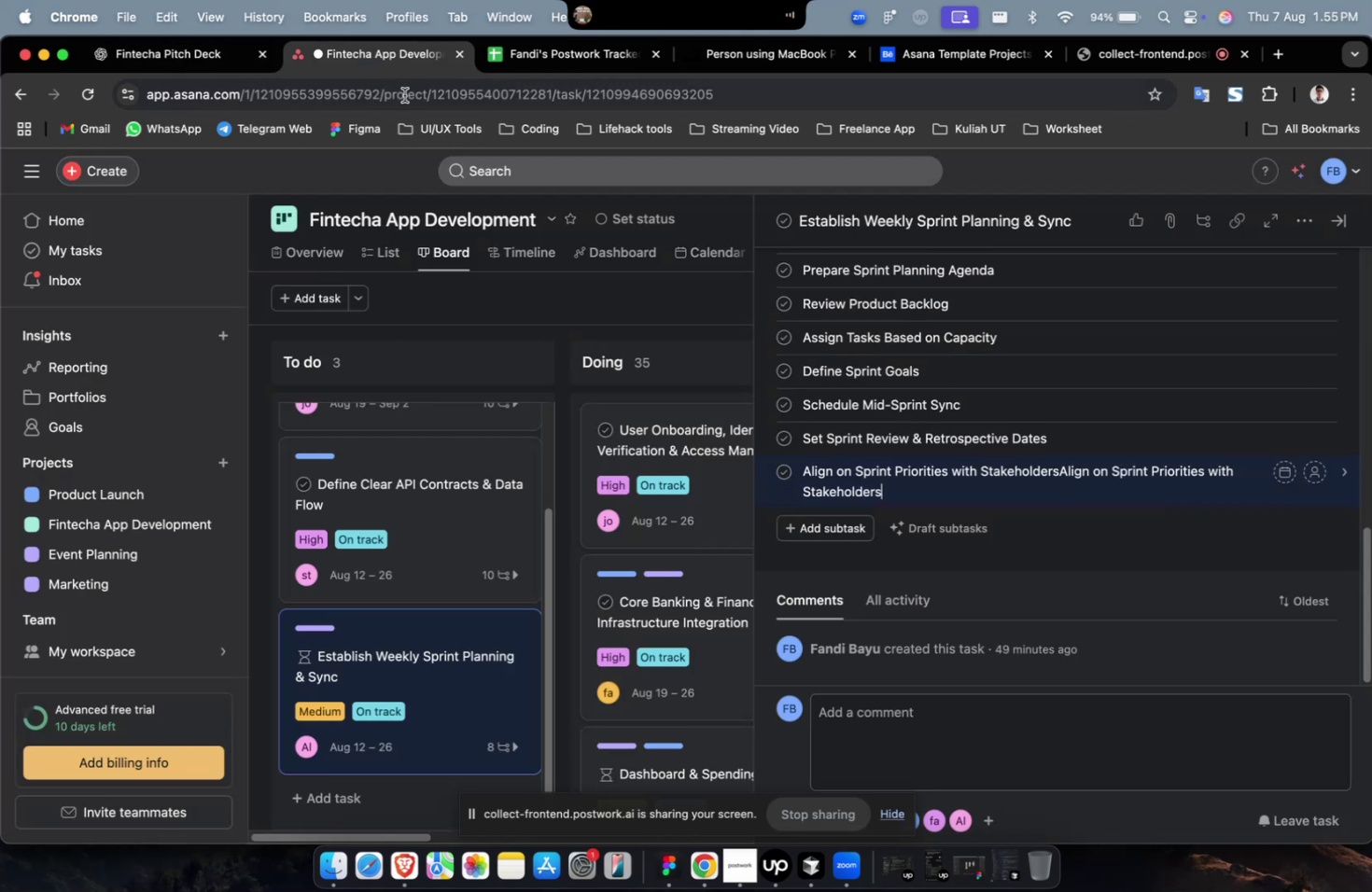 
key(Meta+CommandLeft)
 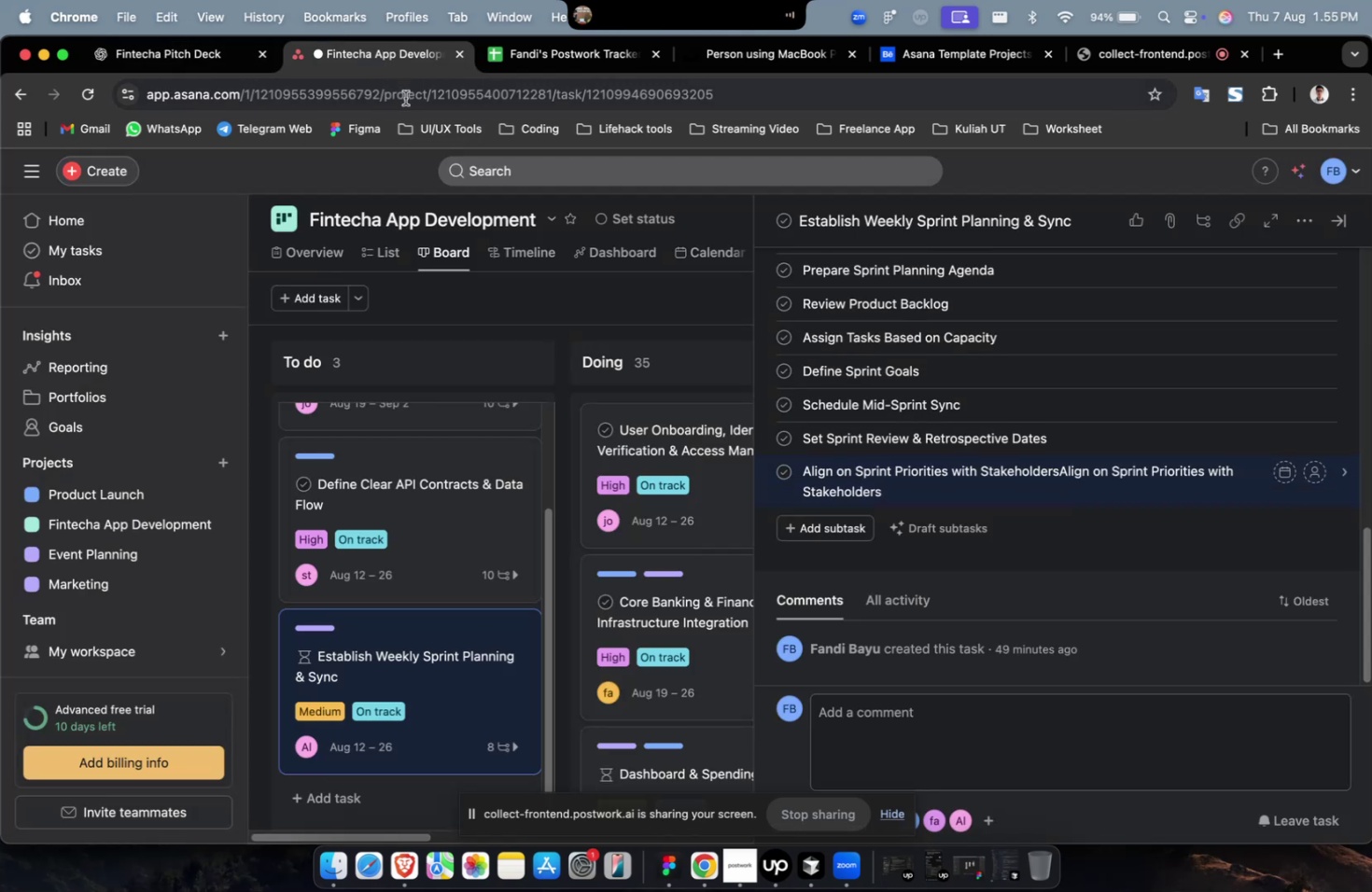 
key(Meta+Z)
 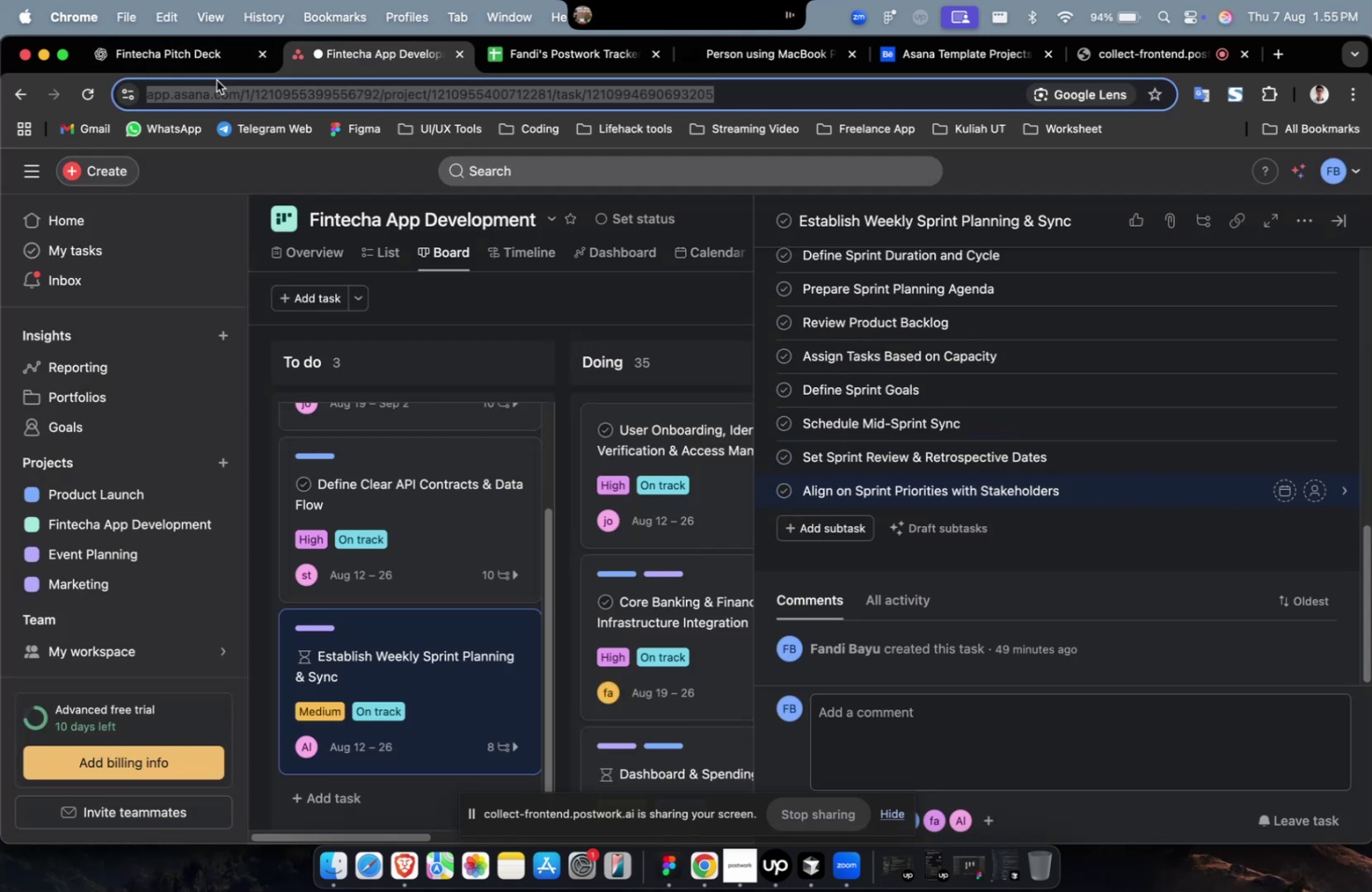 
double_click([211, 70])
 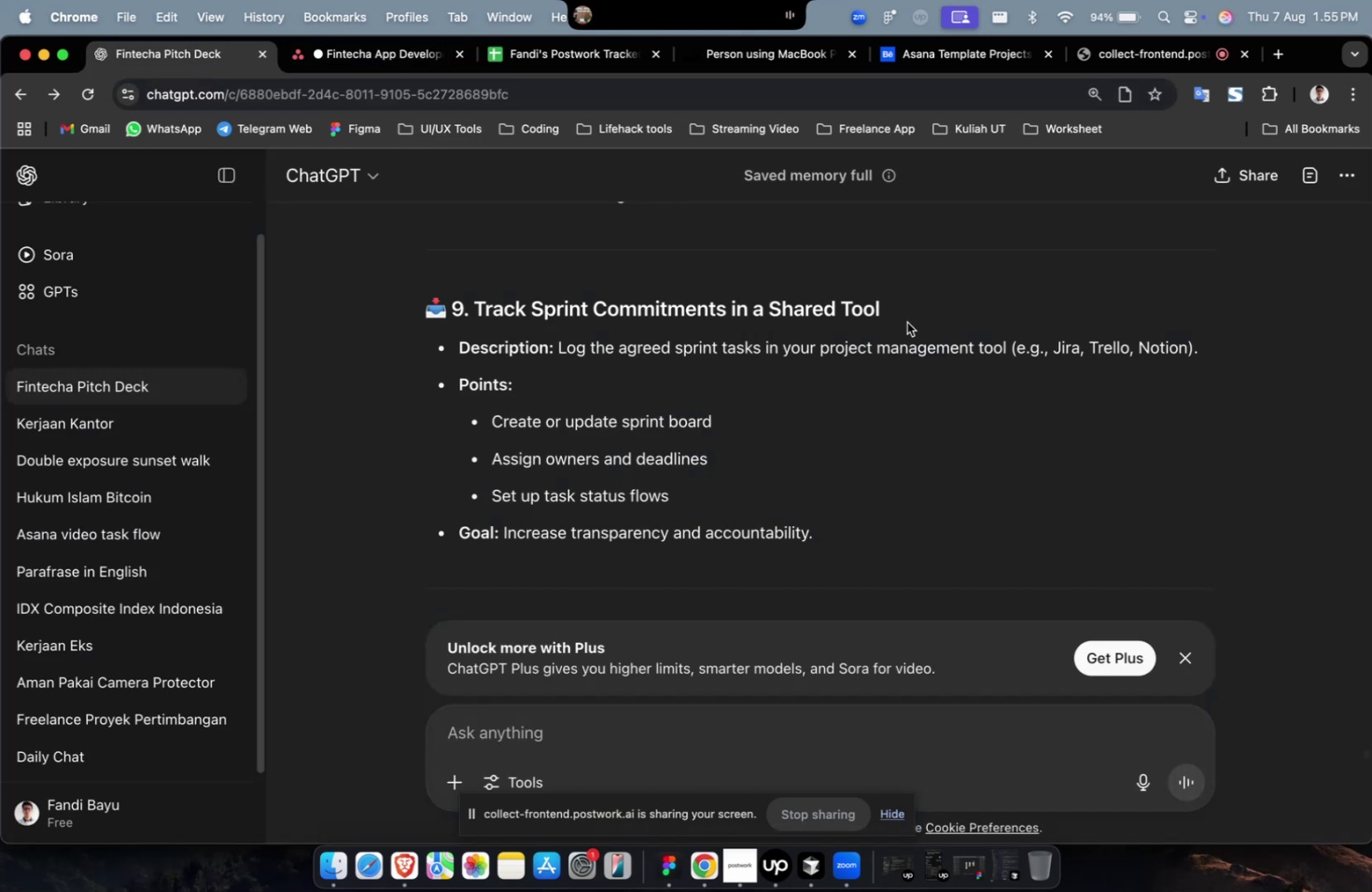 
left_click_drag(start_coordinate=[896, 299], to_coordinate=[477, 316])
 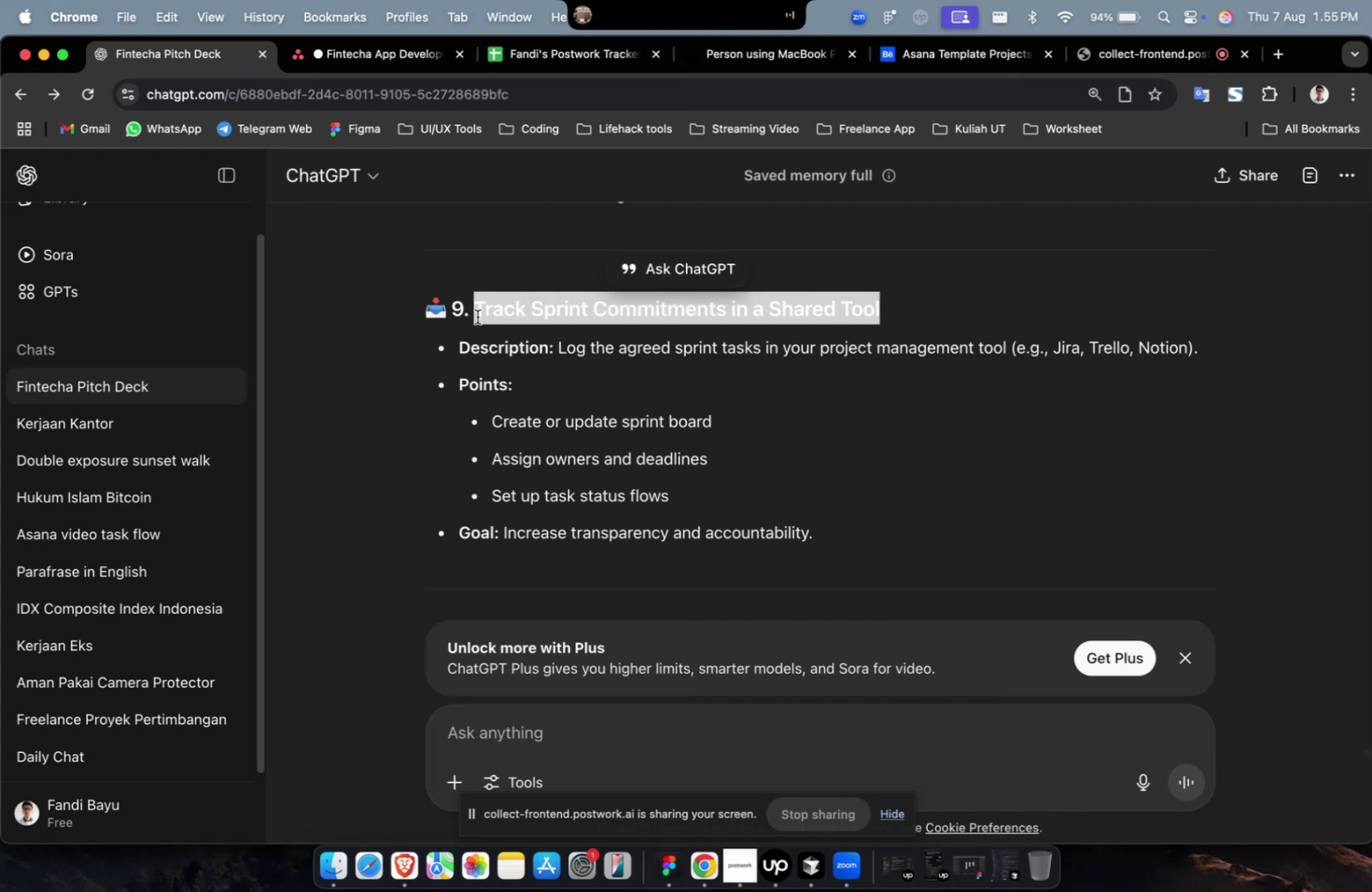 
key(Meta+C)
 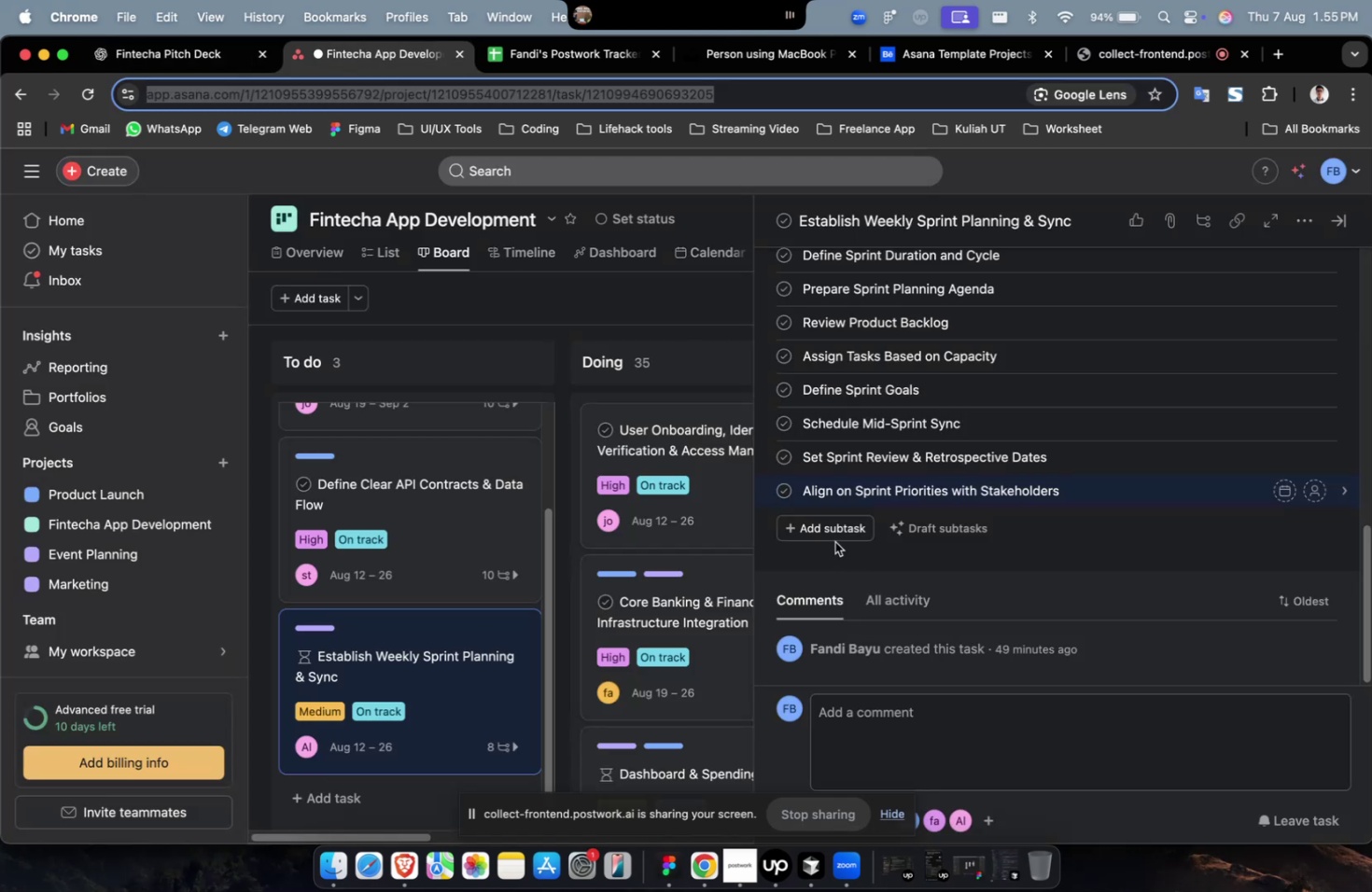 
double_click([841, 531])
 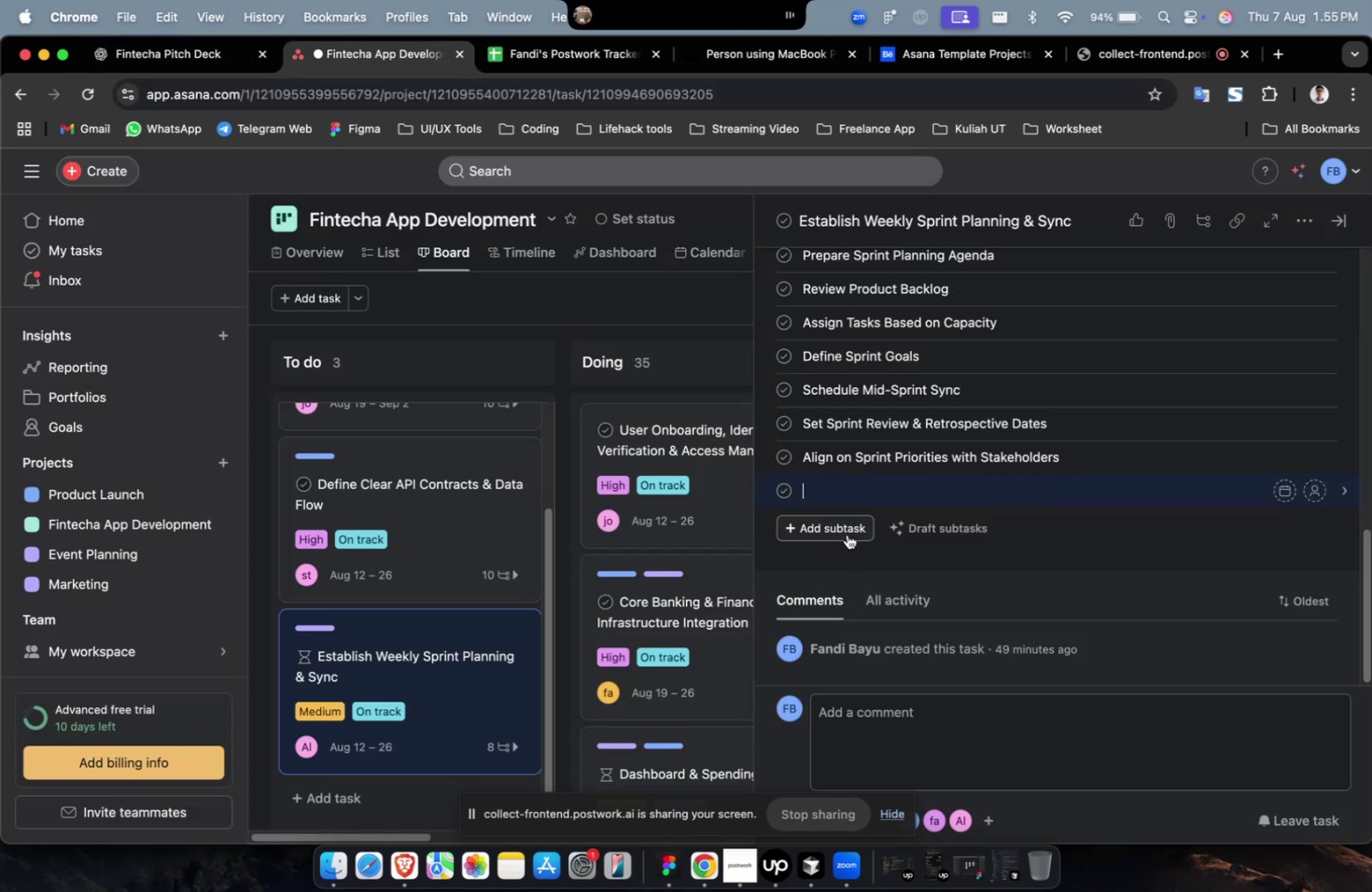 
key(Meta+CommandLeft)
 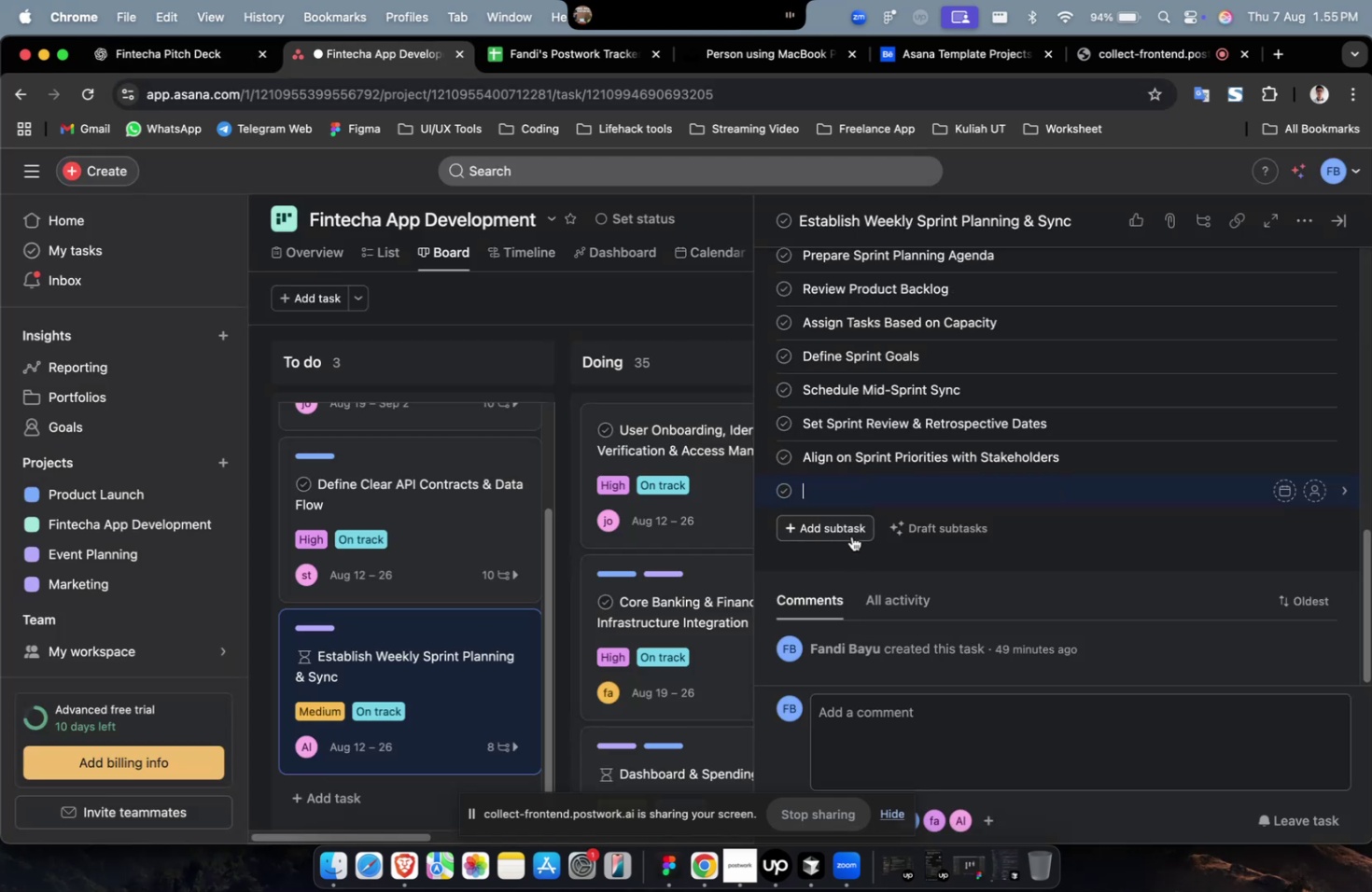 
key(Meta+V)
 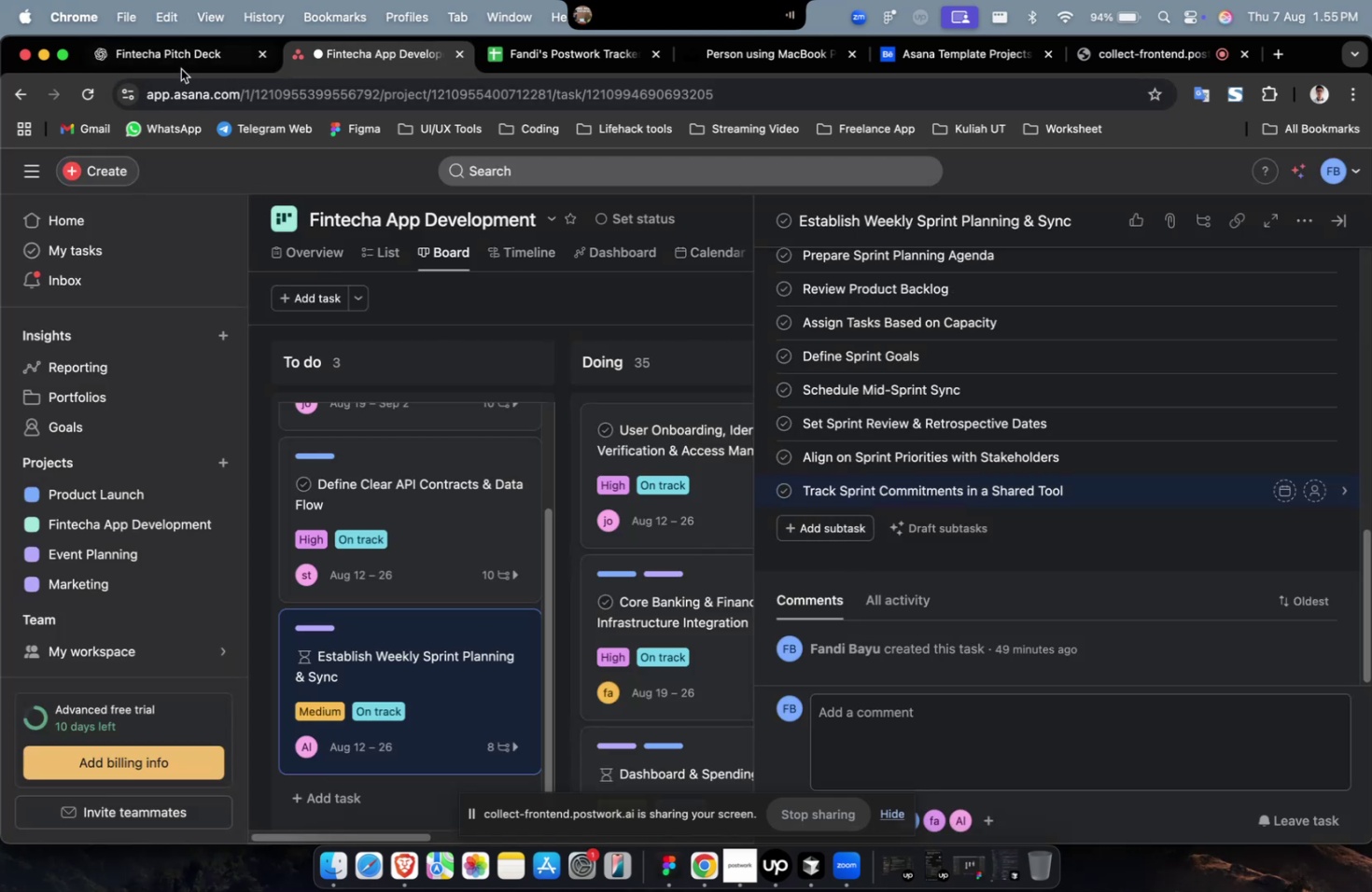 
left_click([181, 66])
 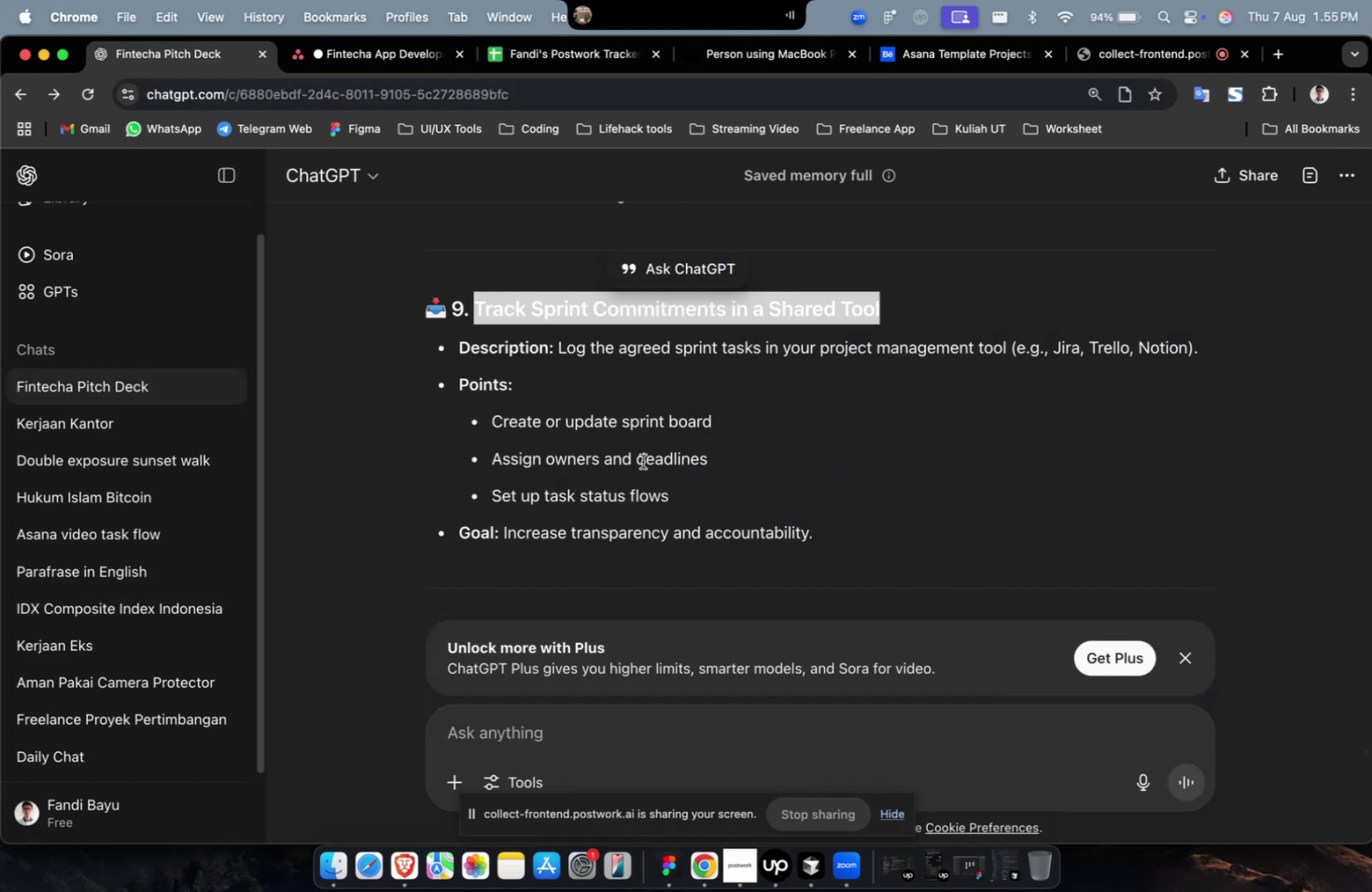 
scroll: coordinate [643, 463], scroll_direction: down, amount: 4.0
 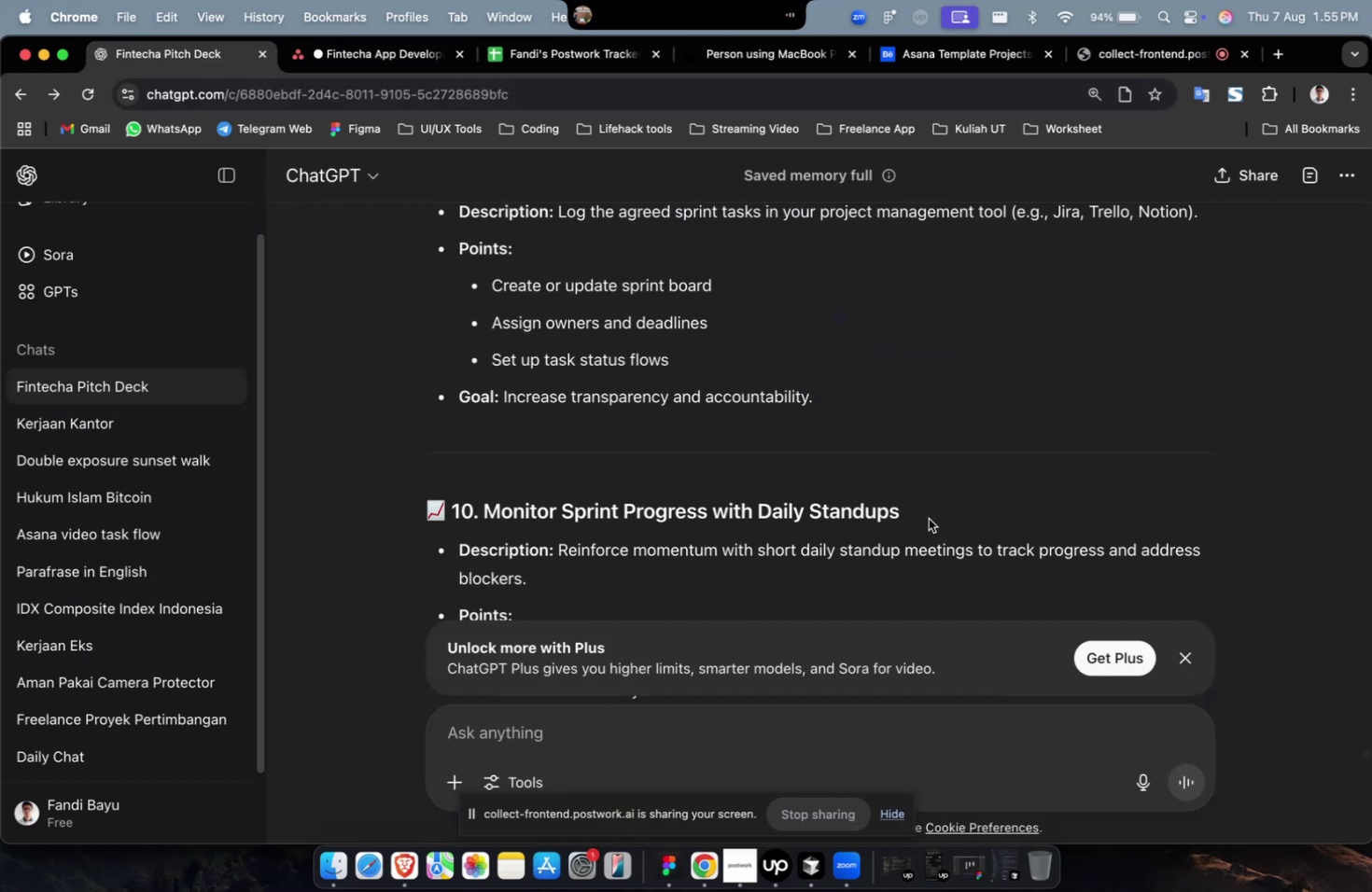 
left_click_drag(start_coordinate=[919, 511], to_coordinate=[485, 499])
 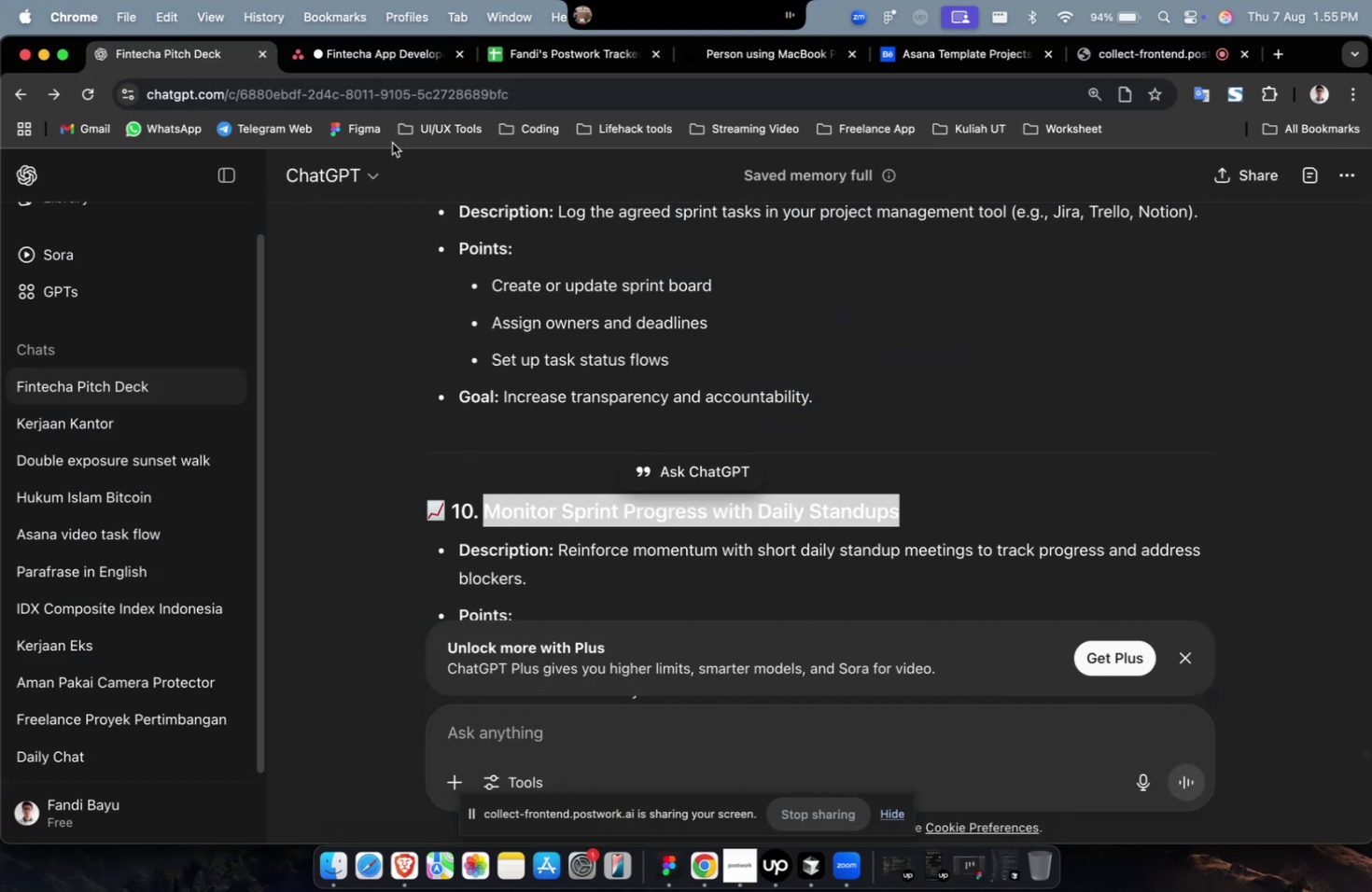 
key(Meta+C)
 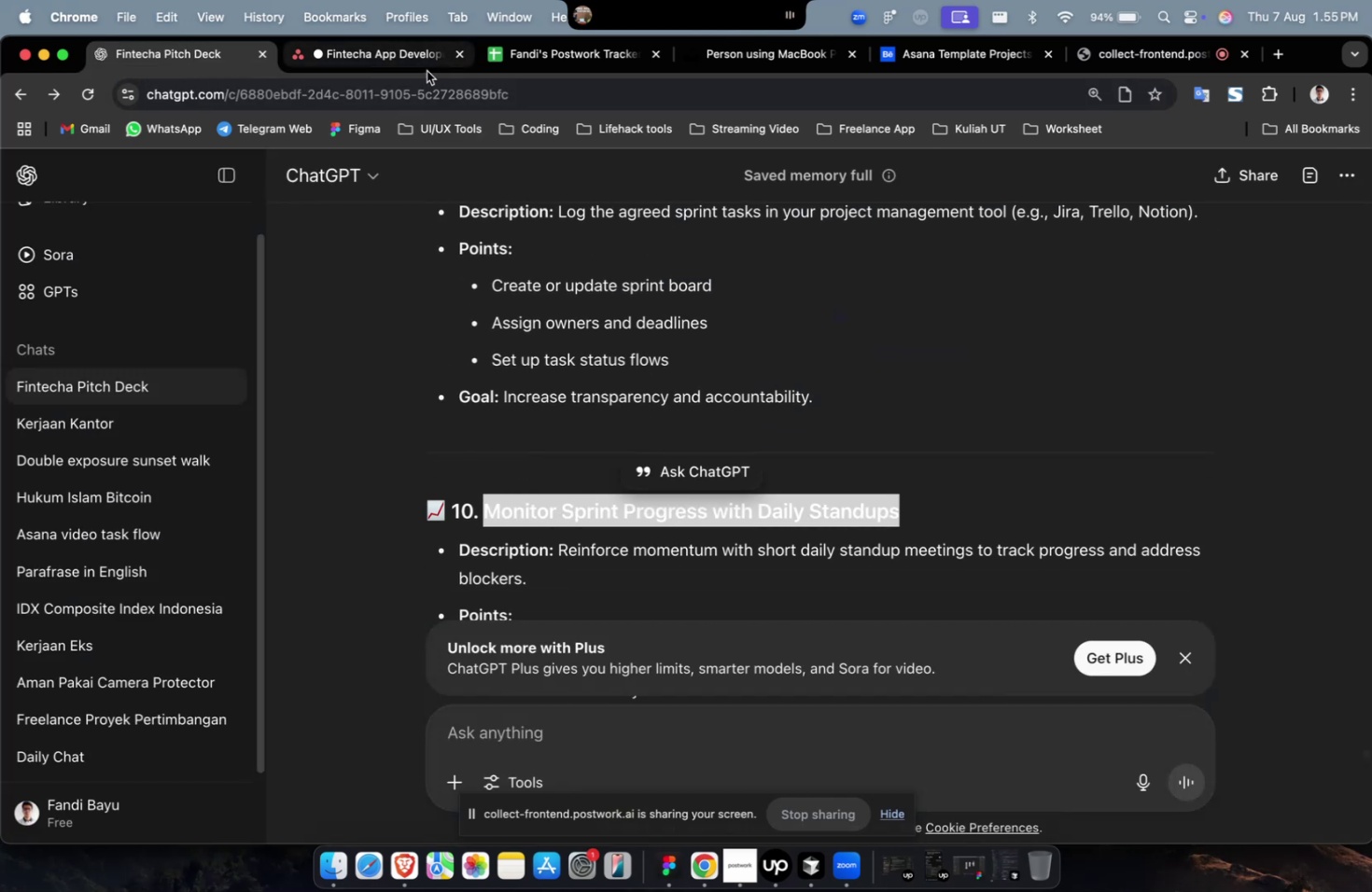 
left_click([394, 60])
 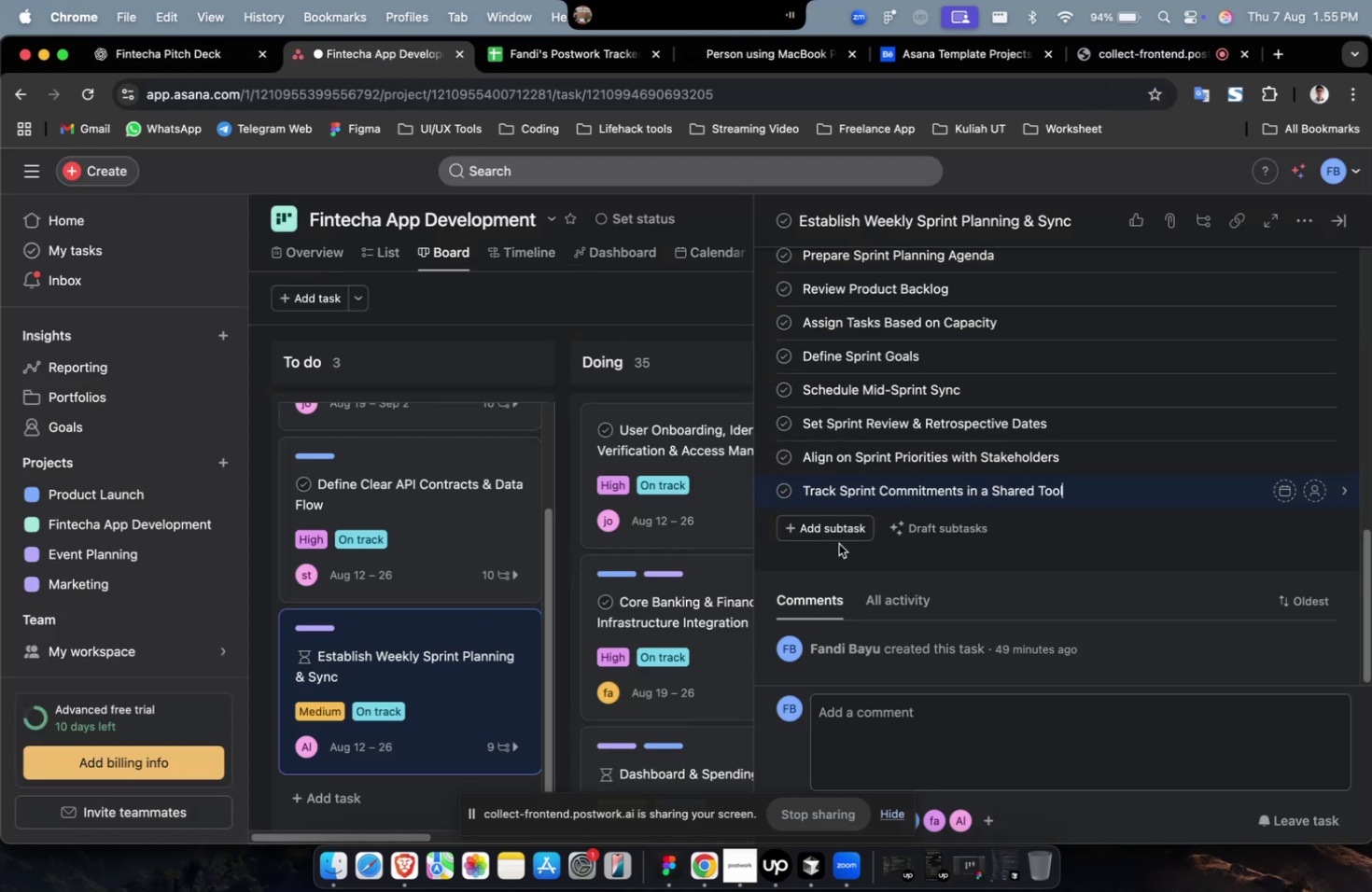 
left_click([833, 530])
 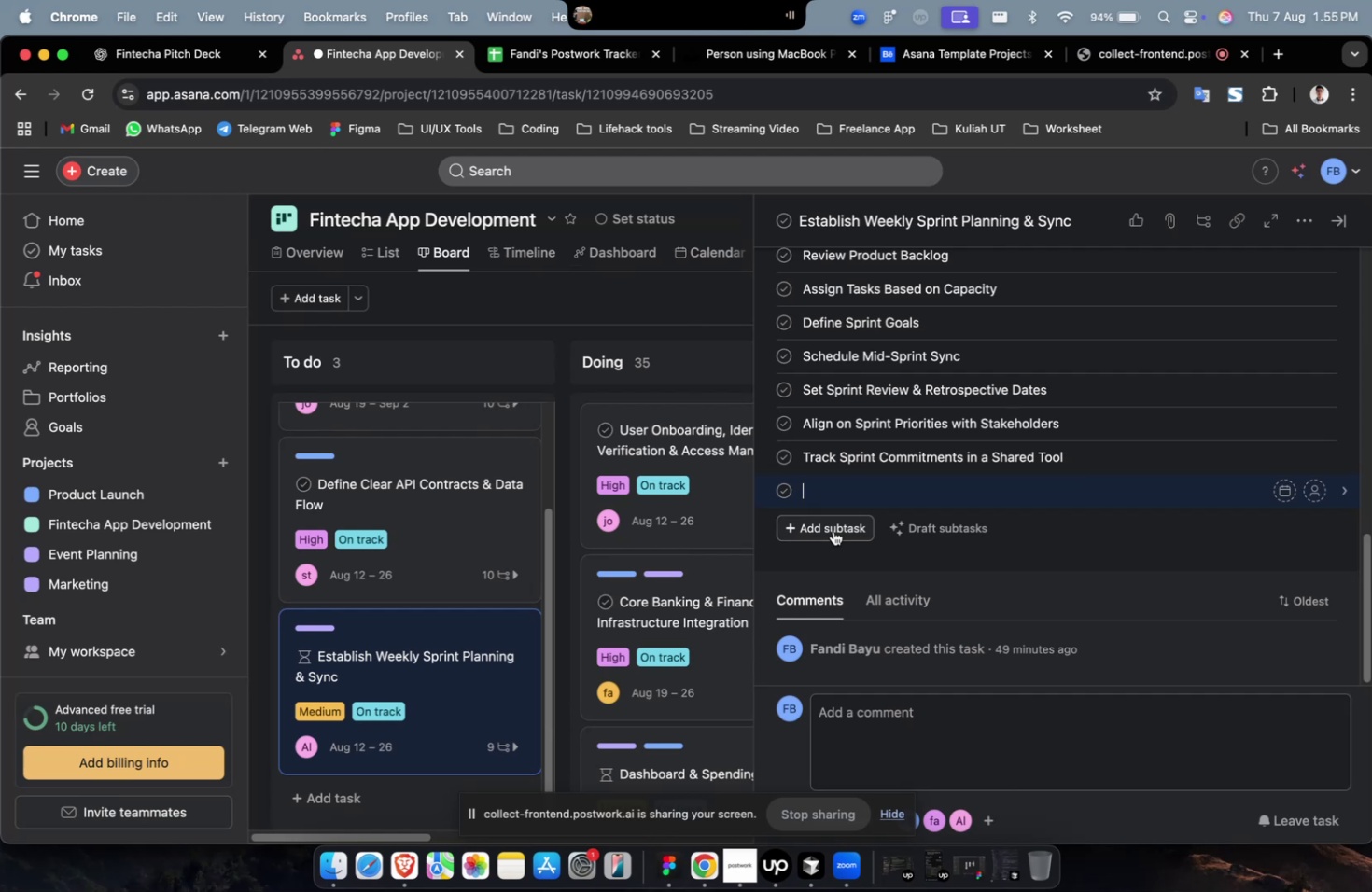 
key(Meta+V)
 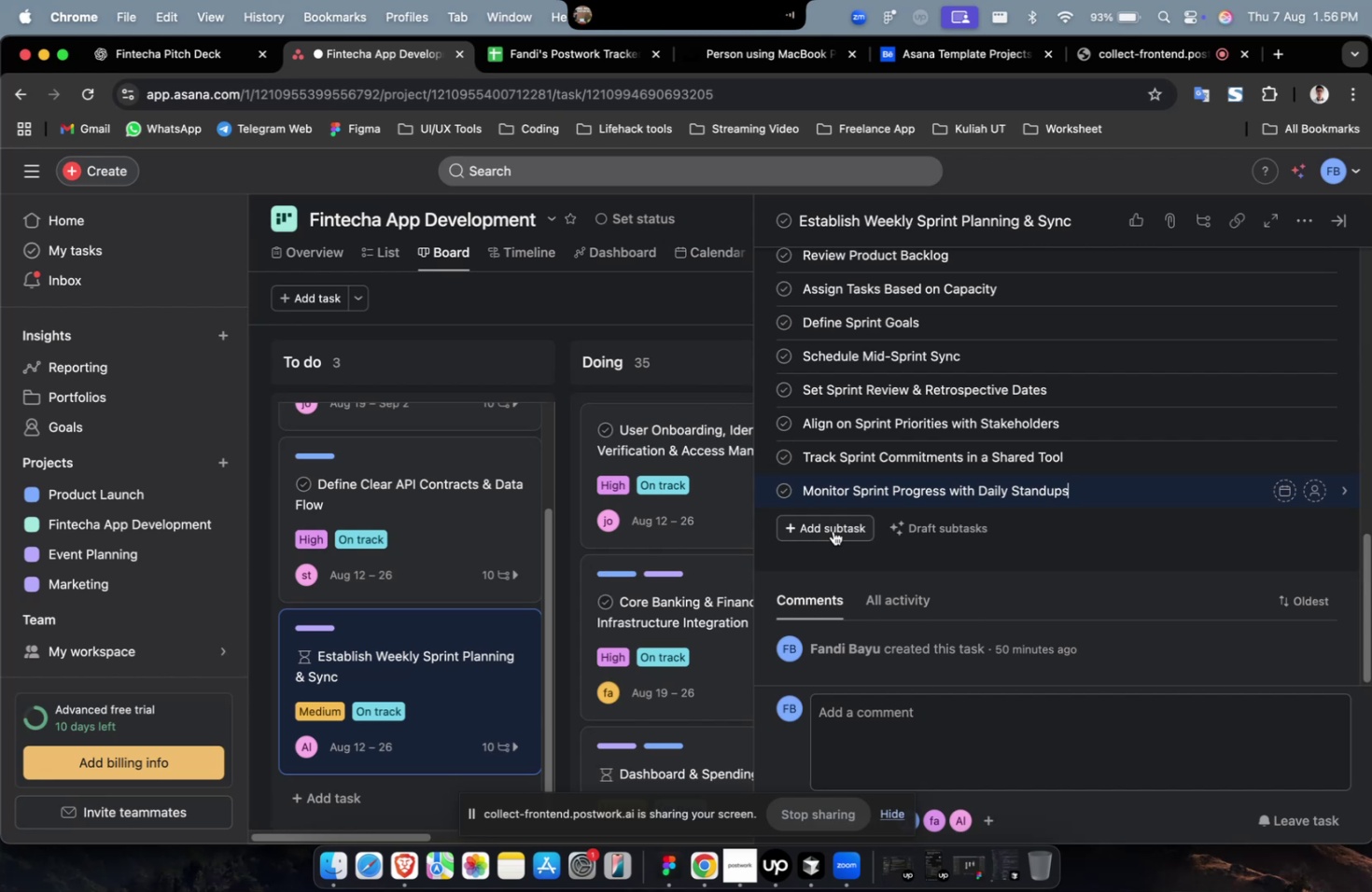 
wait(33.2)
 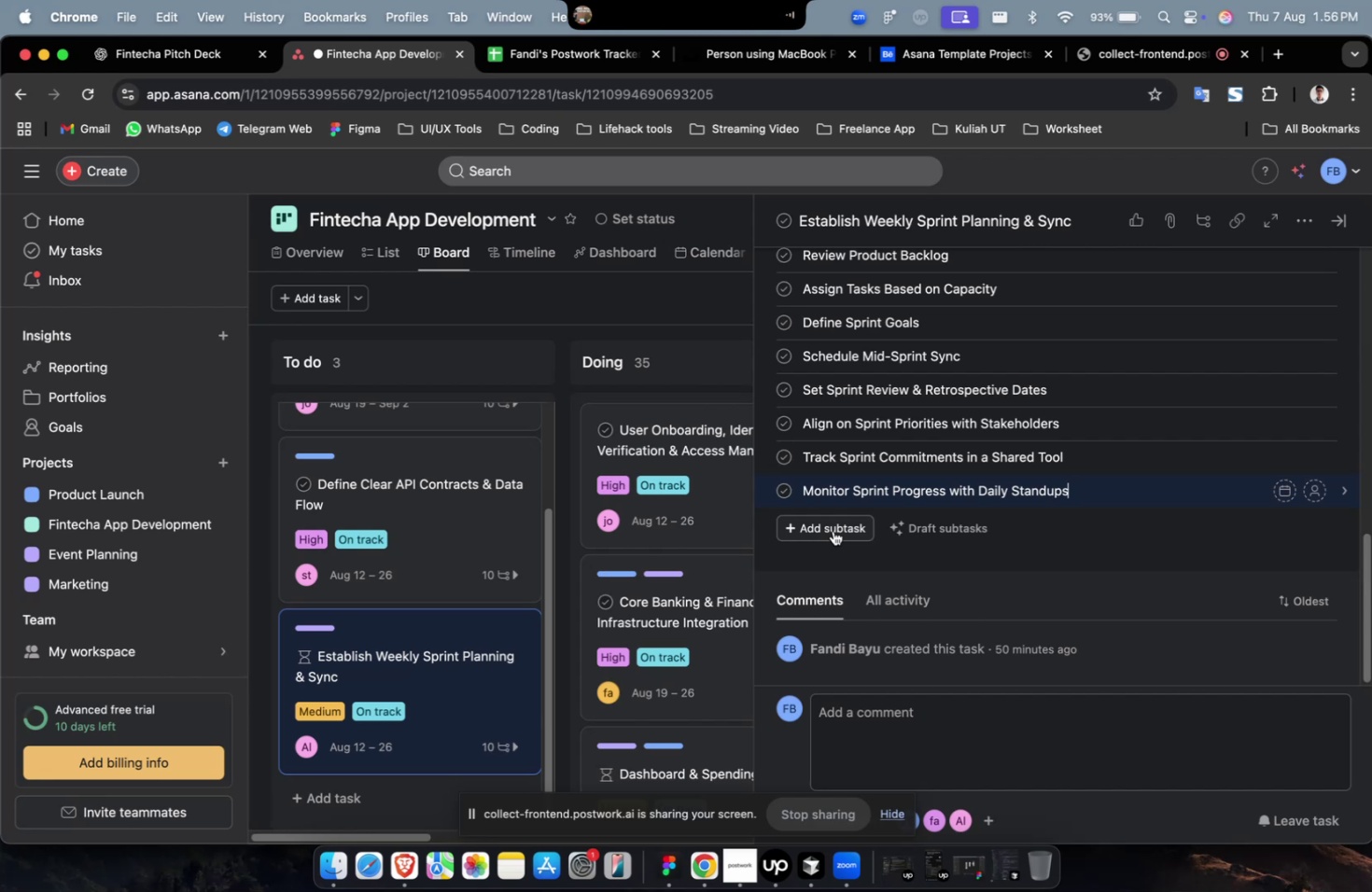 
left_click([1098, 500])
 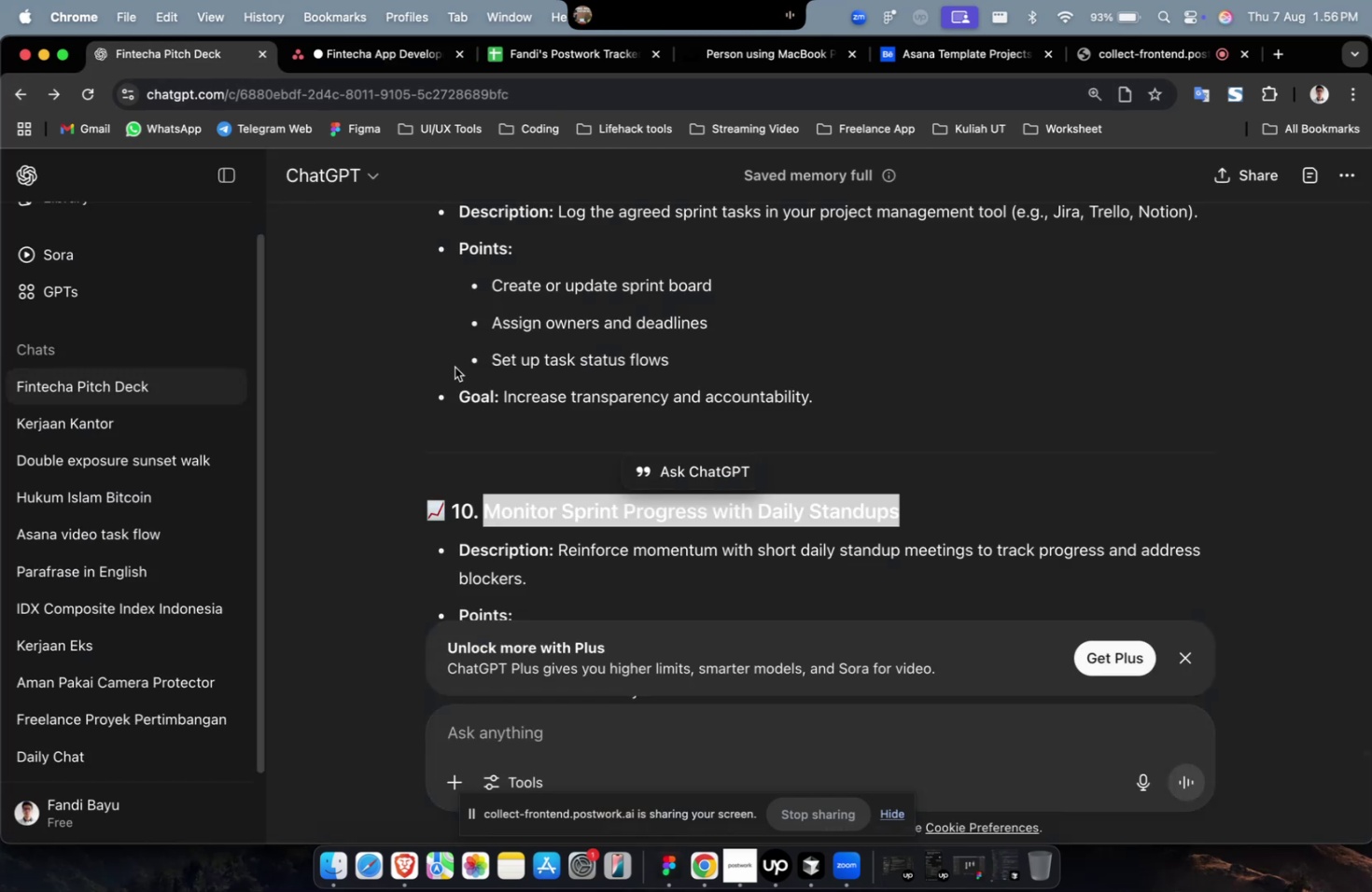 
scroll: coordinate [592, 486], scroll_direction: down, amount: 10.0
 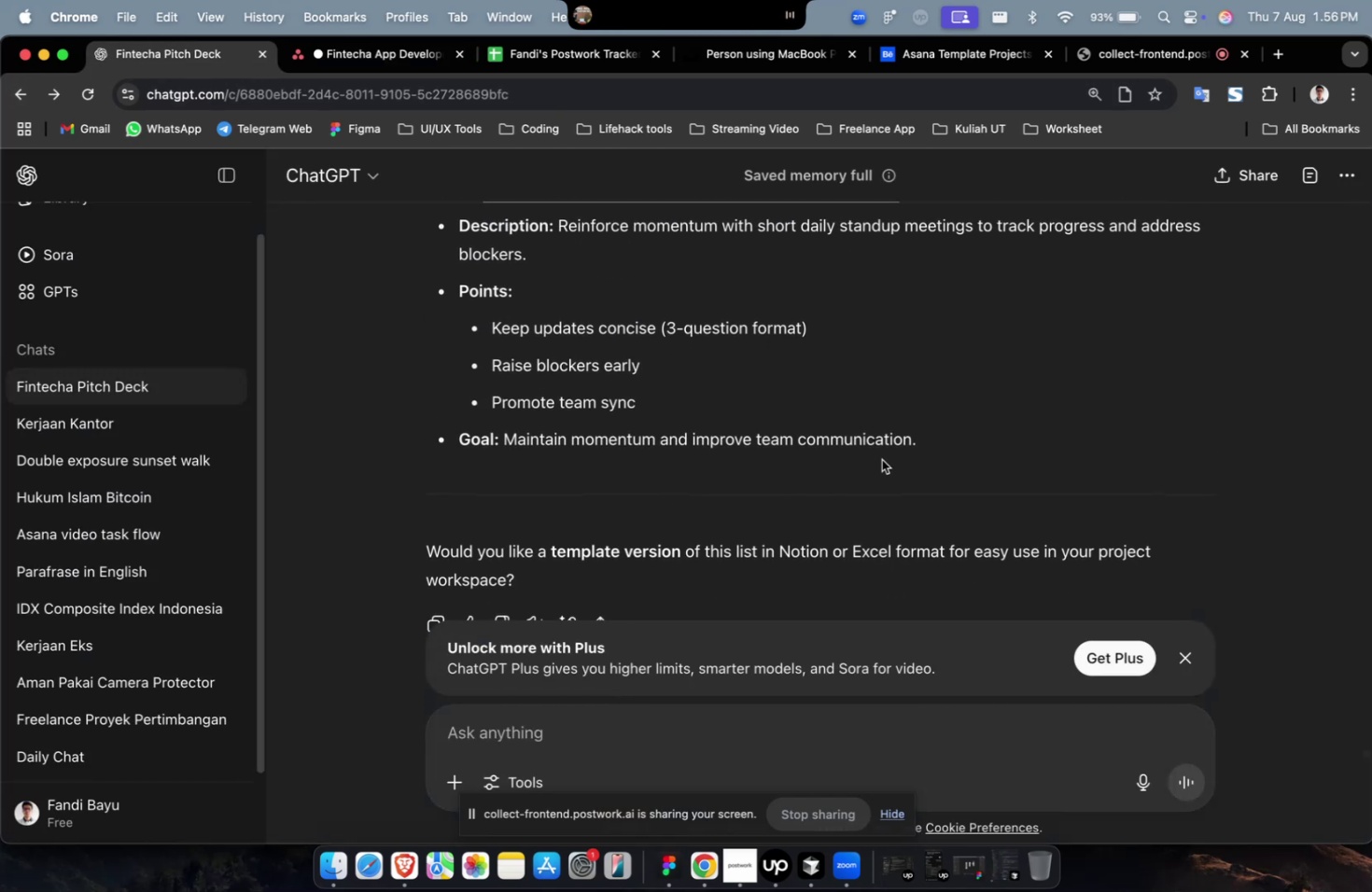 
left_click_drag(start_coordinate=[943, 443], to_coordinate=[561, 229])
 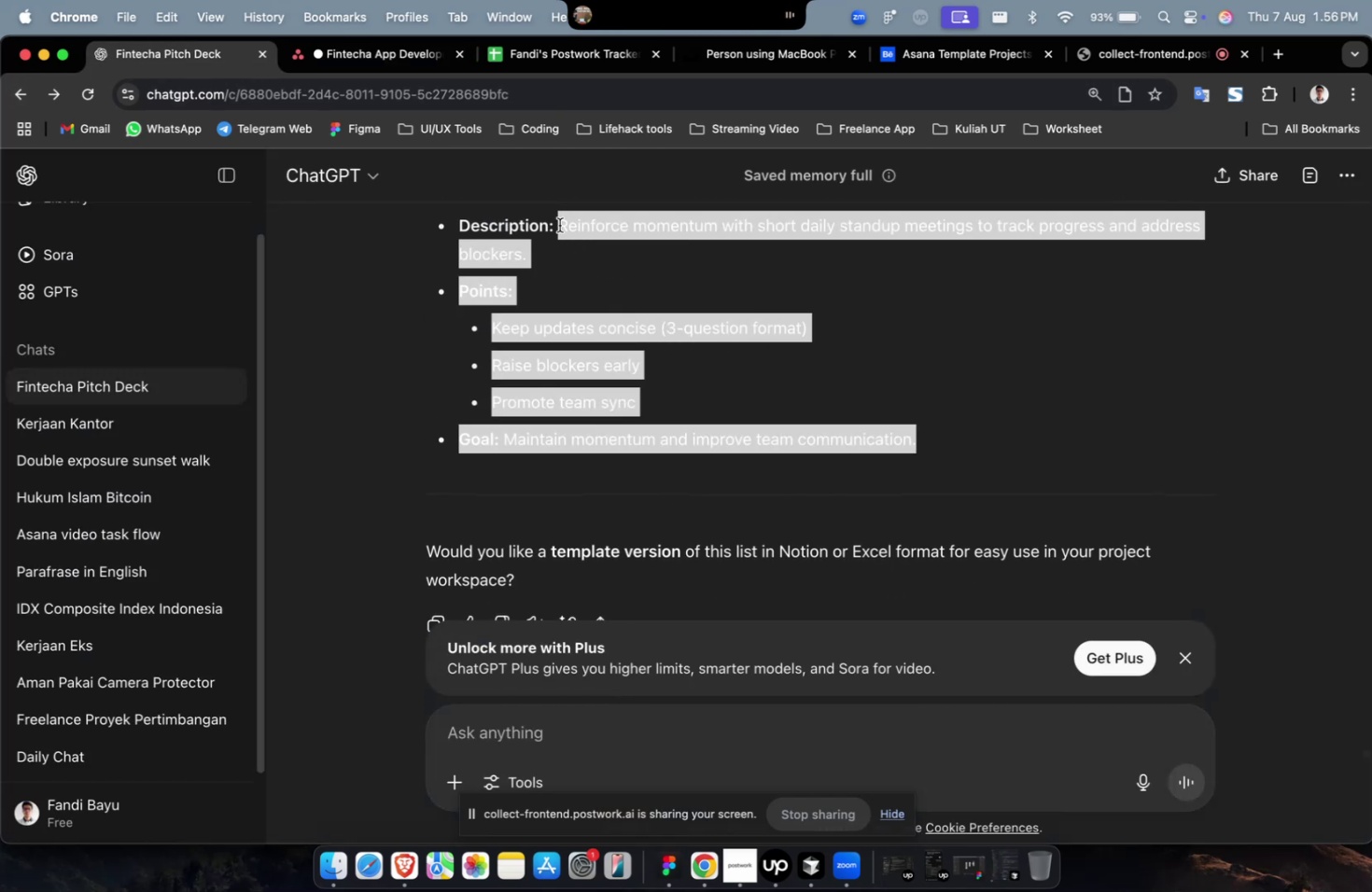 
key(Meta+CommandLeft)
 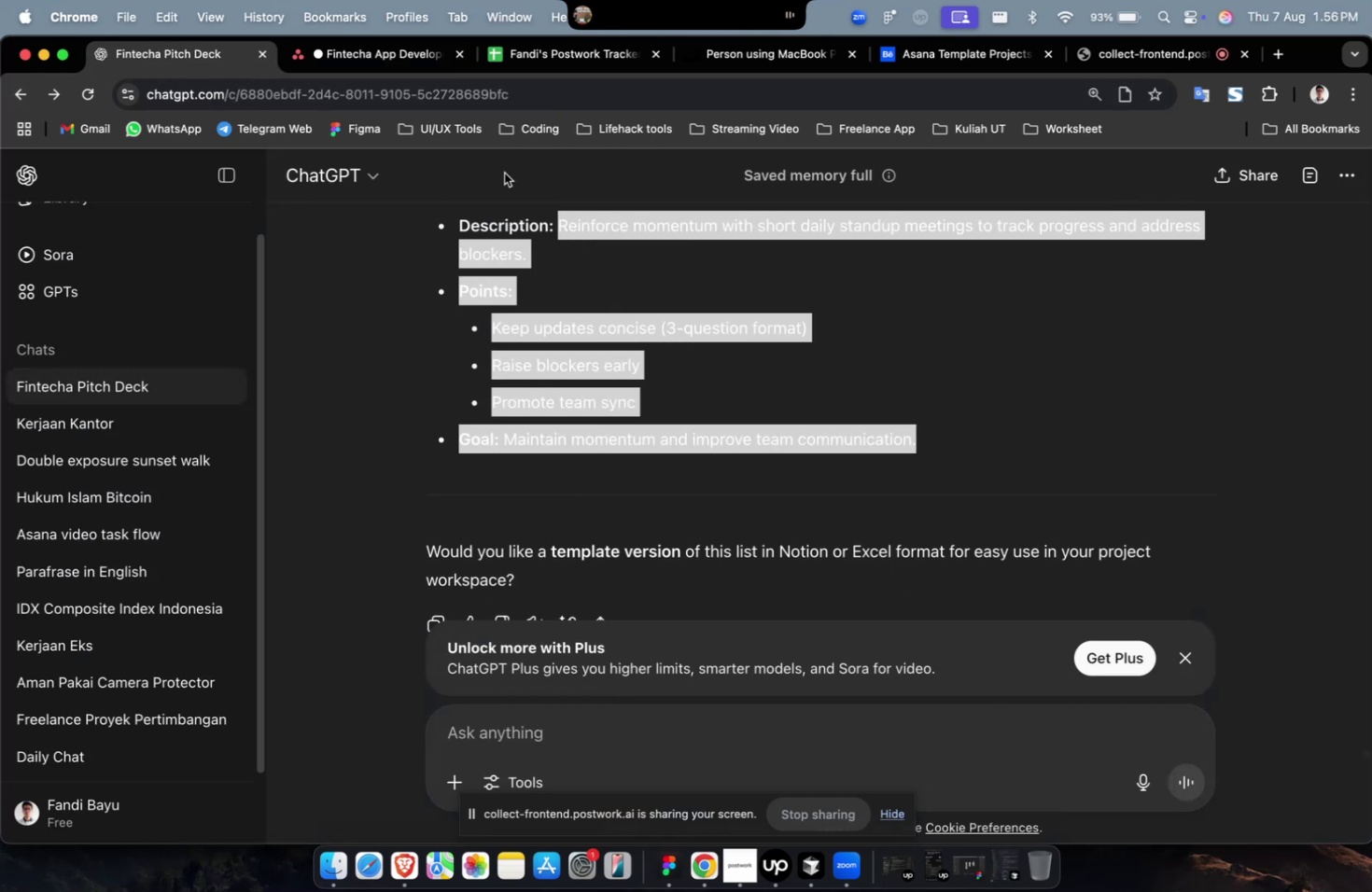 
key(Meta+C)
 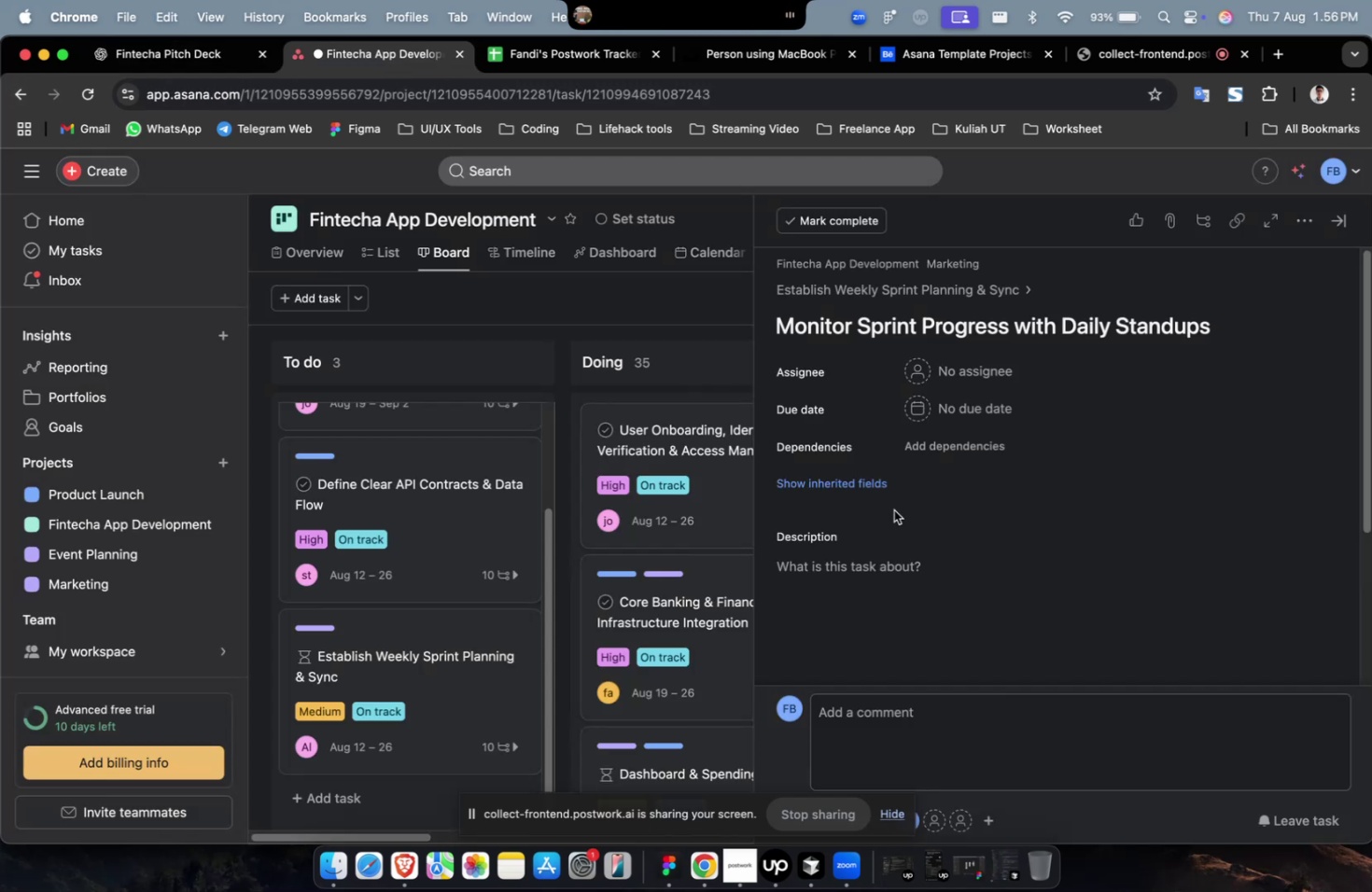 
key(Meta+CommandLeft)
 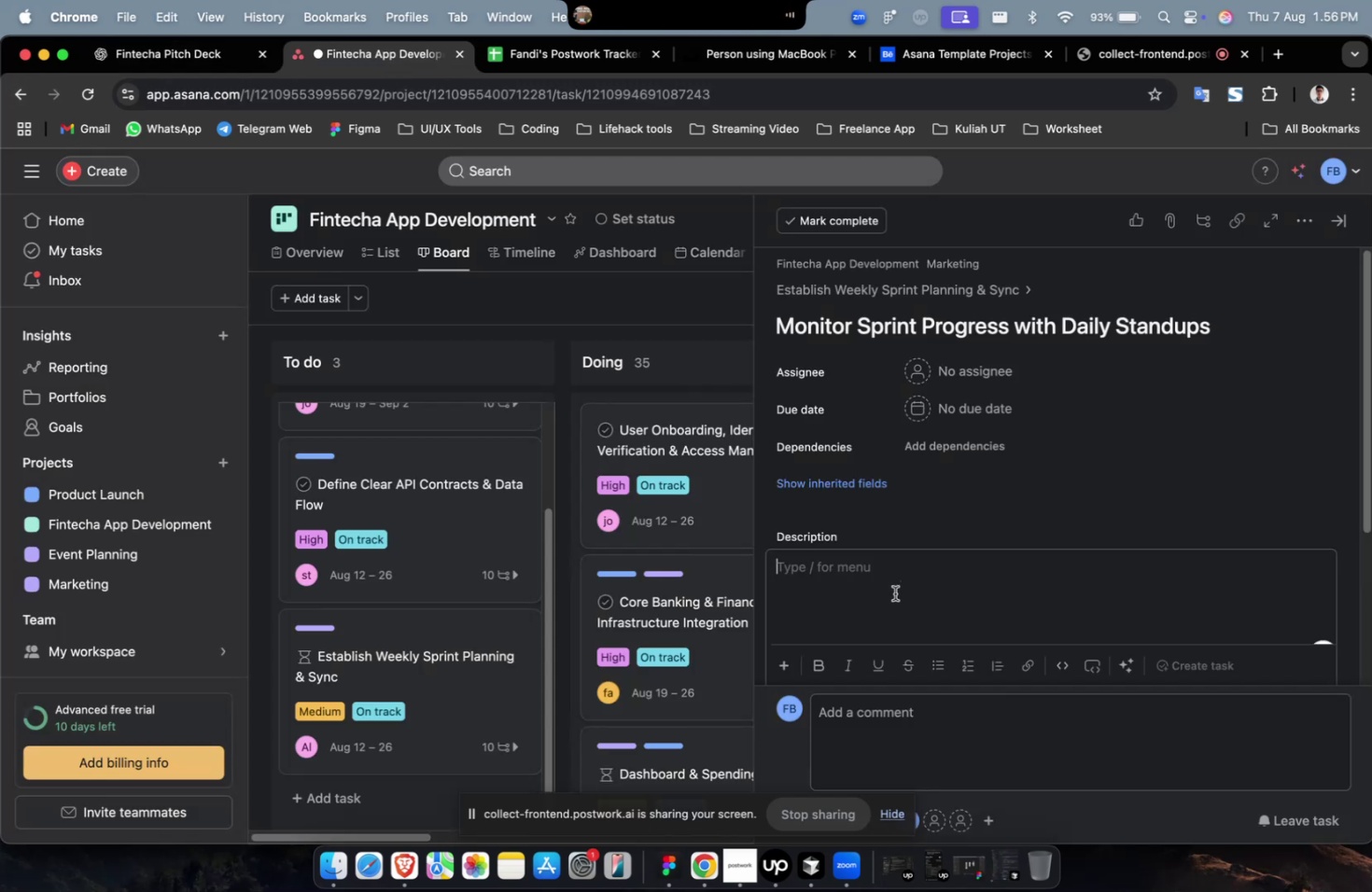 
key(Meta+V)
 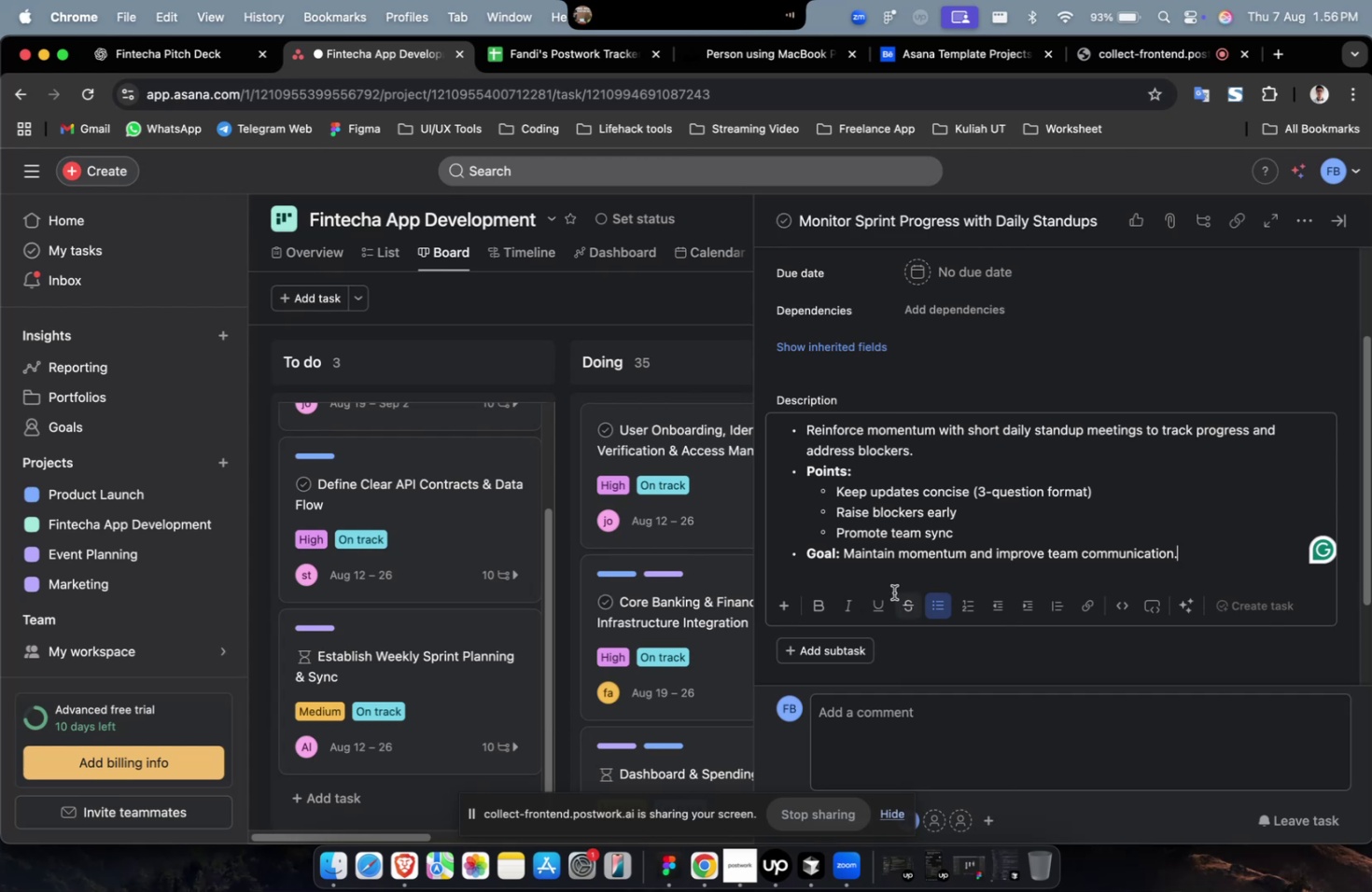 
scroll: coordinate [893, 592], scroll_direction: up, amount: 12.0
 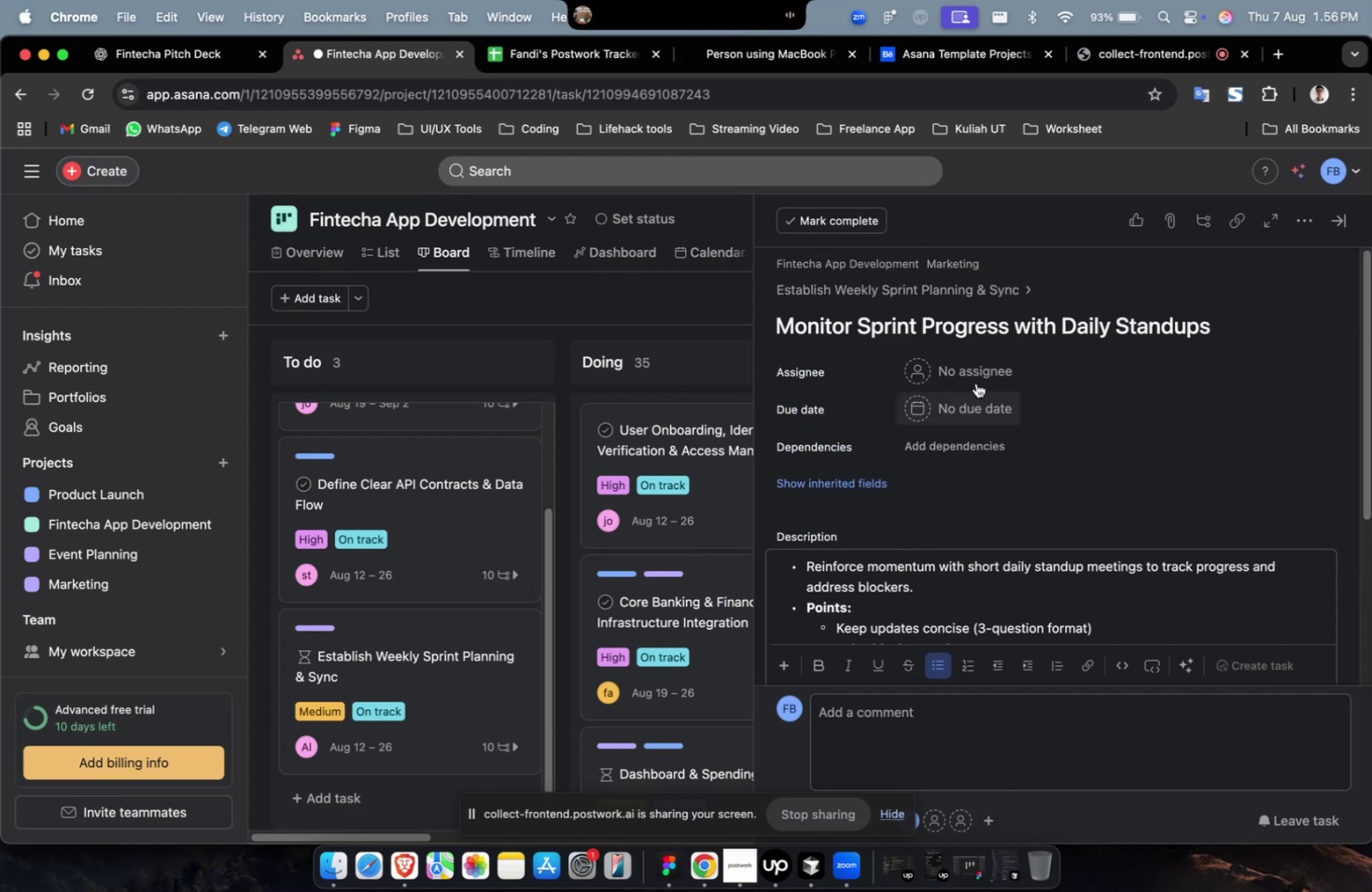 
left_click([982, 373])
 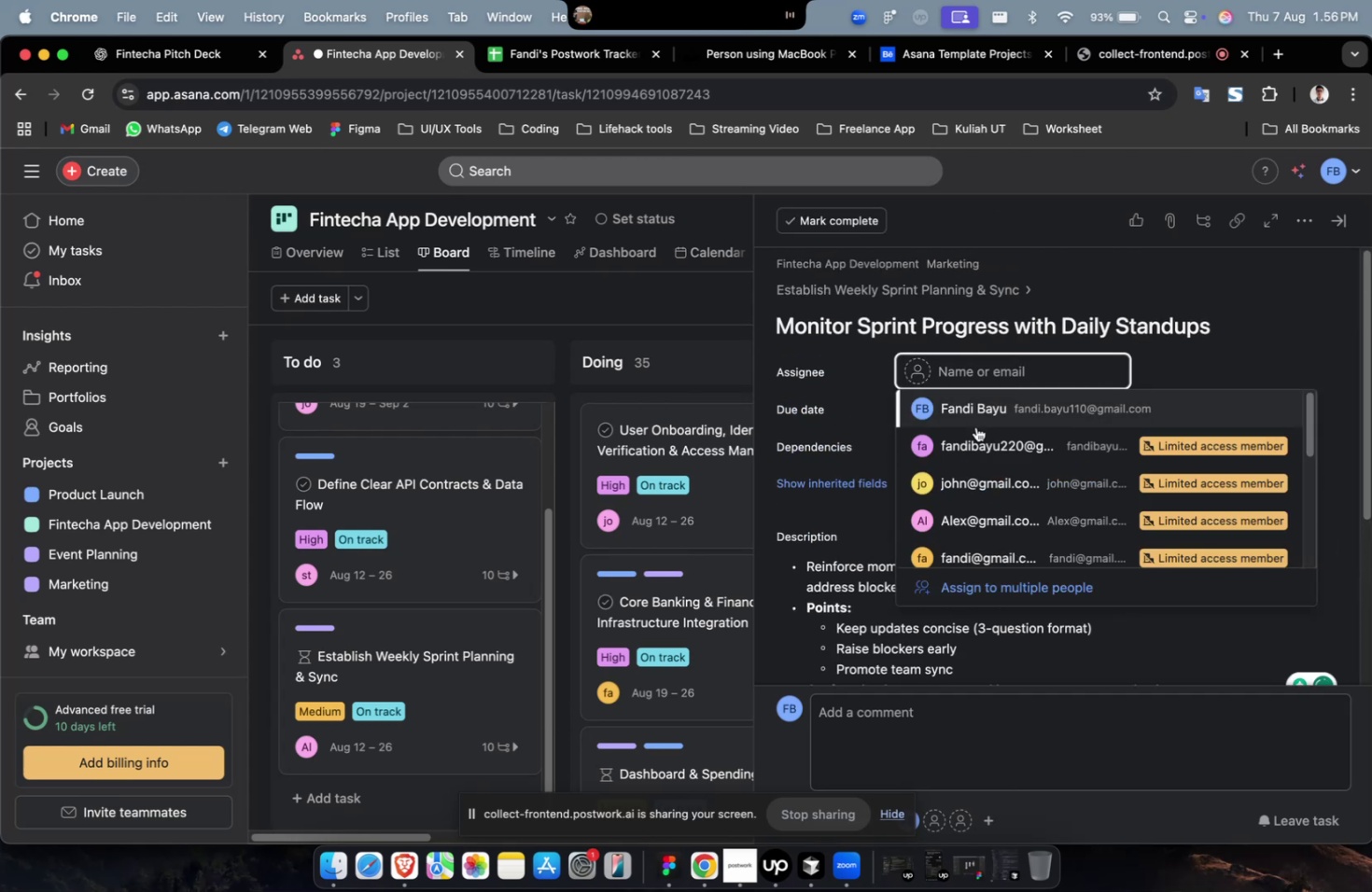 
left_click([977, 449])
 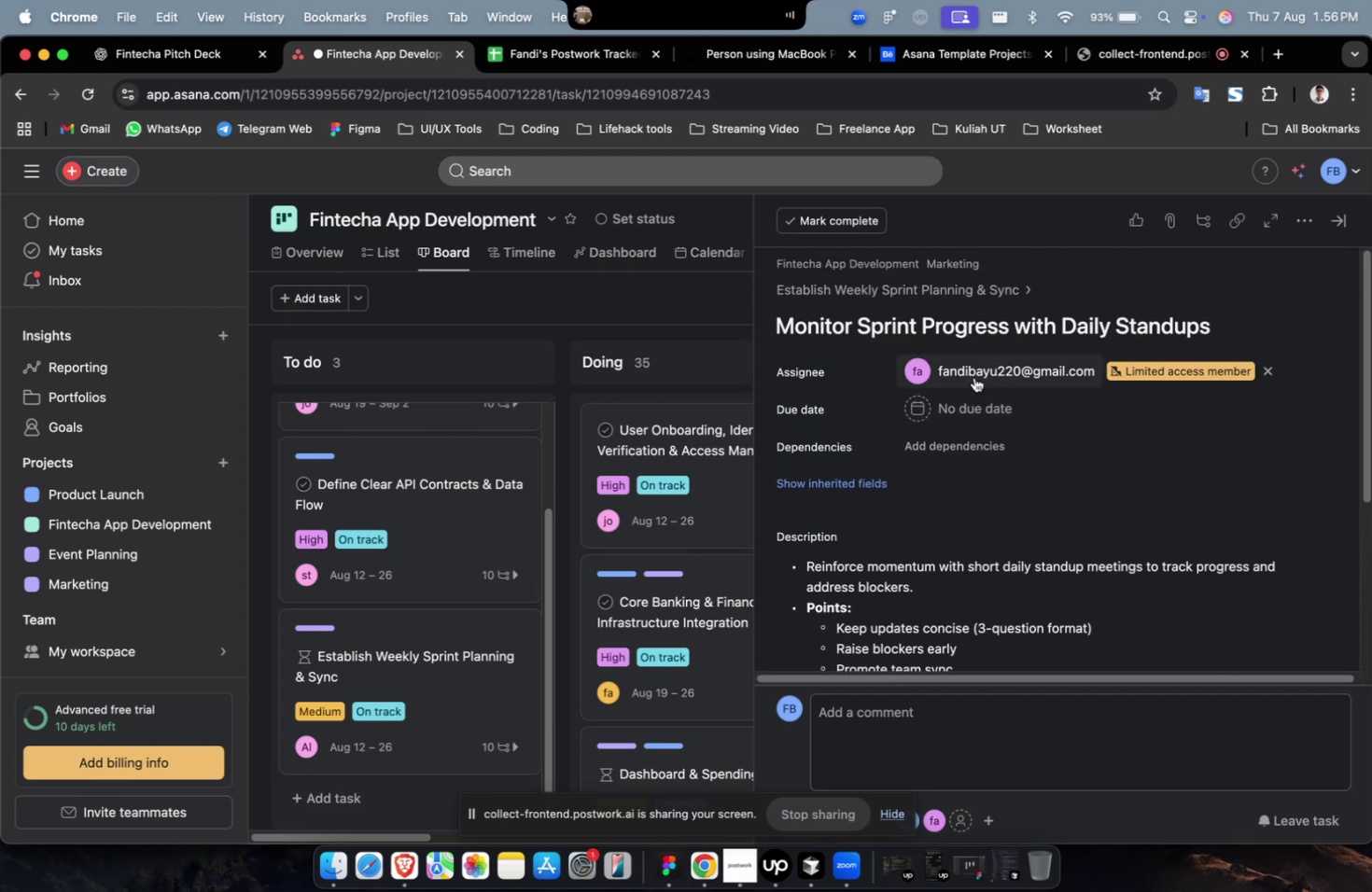 
double_click([973, 377])
 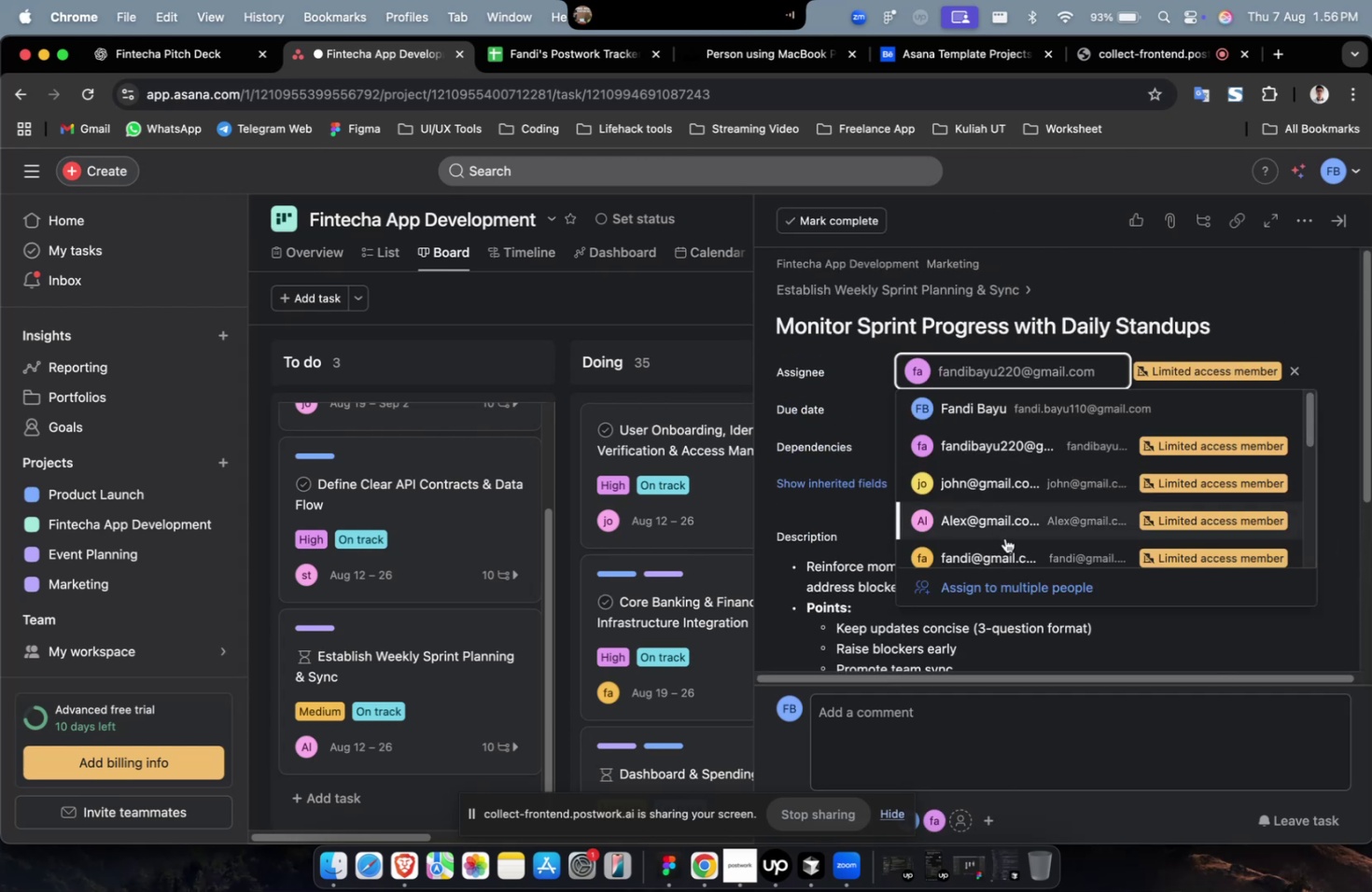 
left_click([1004, 541])
 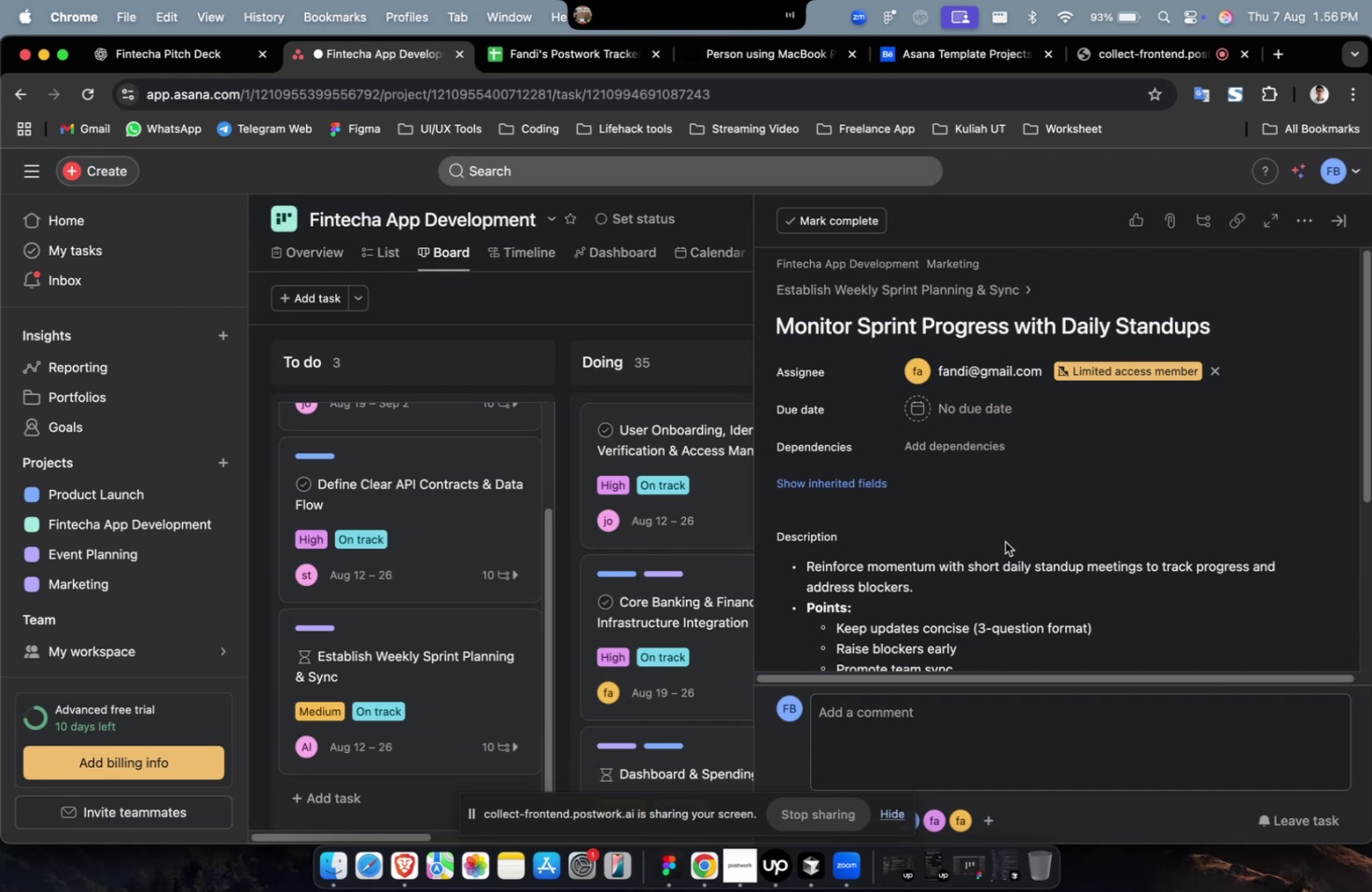 
wait(37.04)
 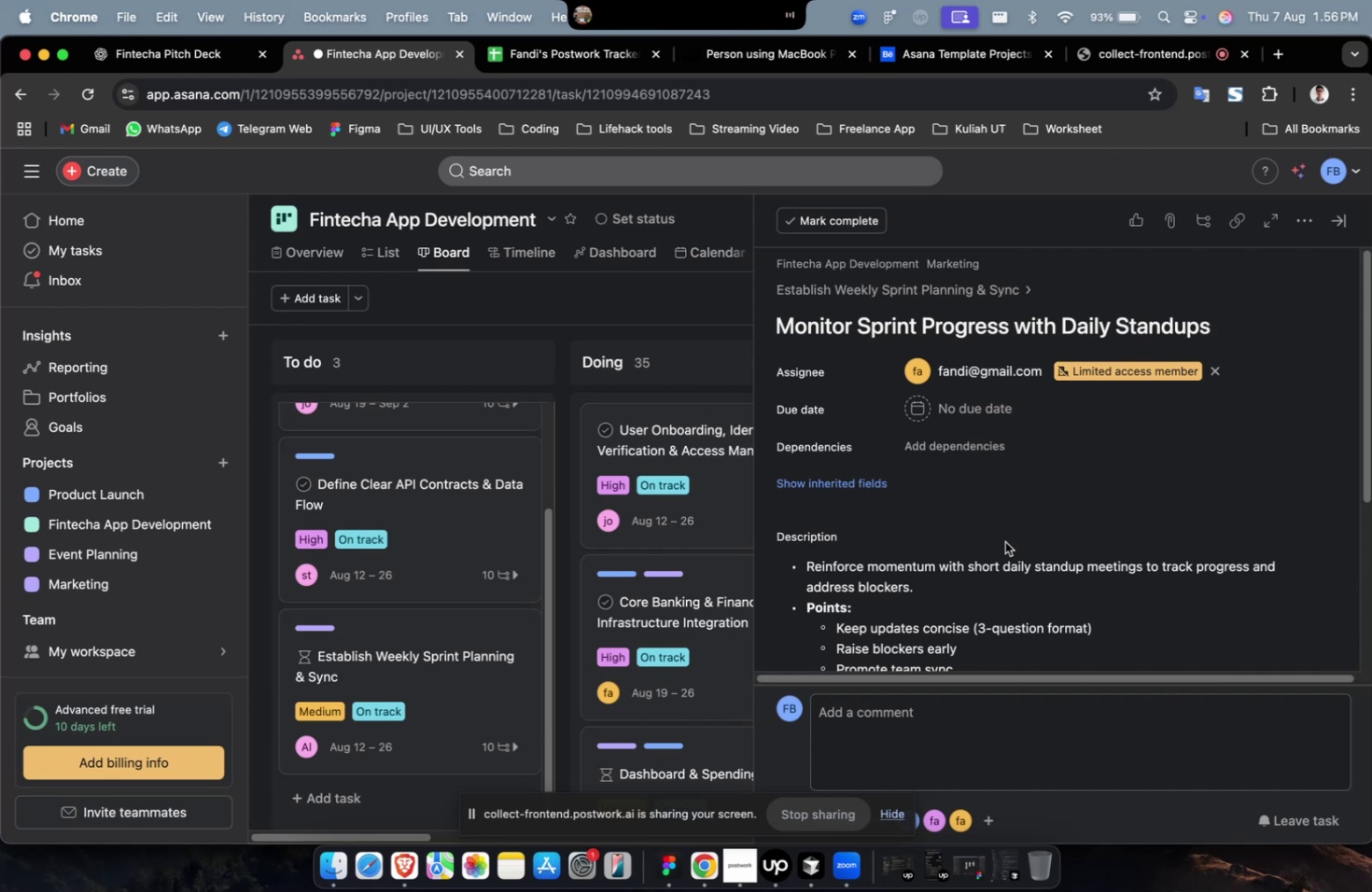 
left_click([995, 396])
 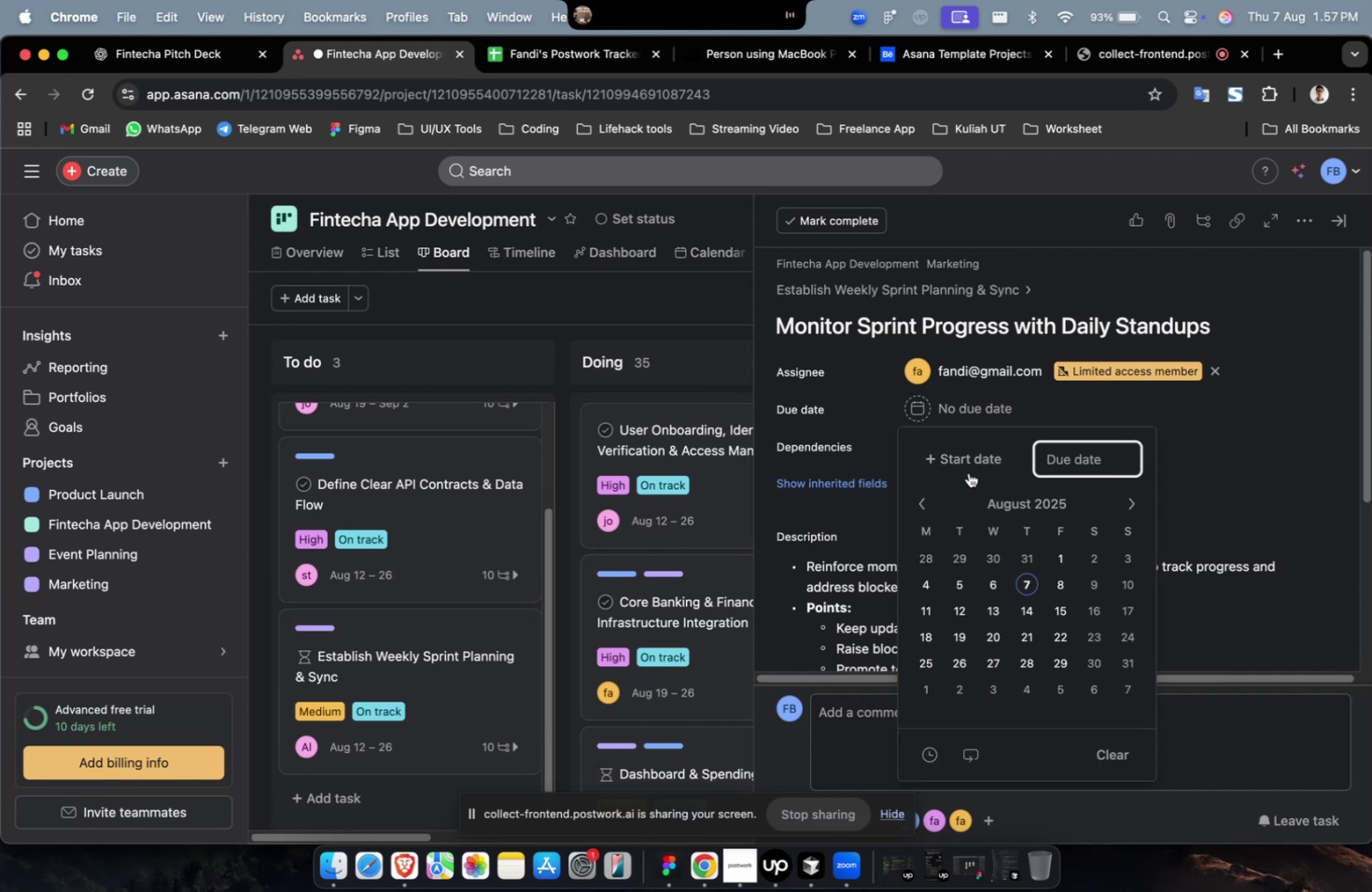 
double_click([968, 465])
 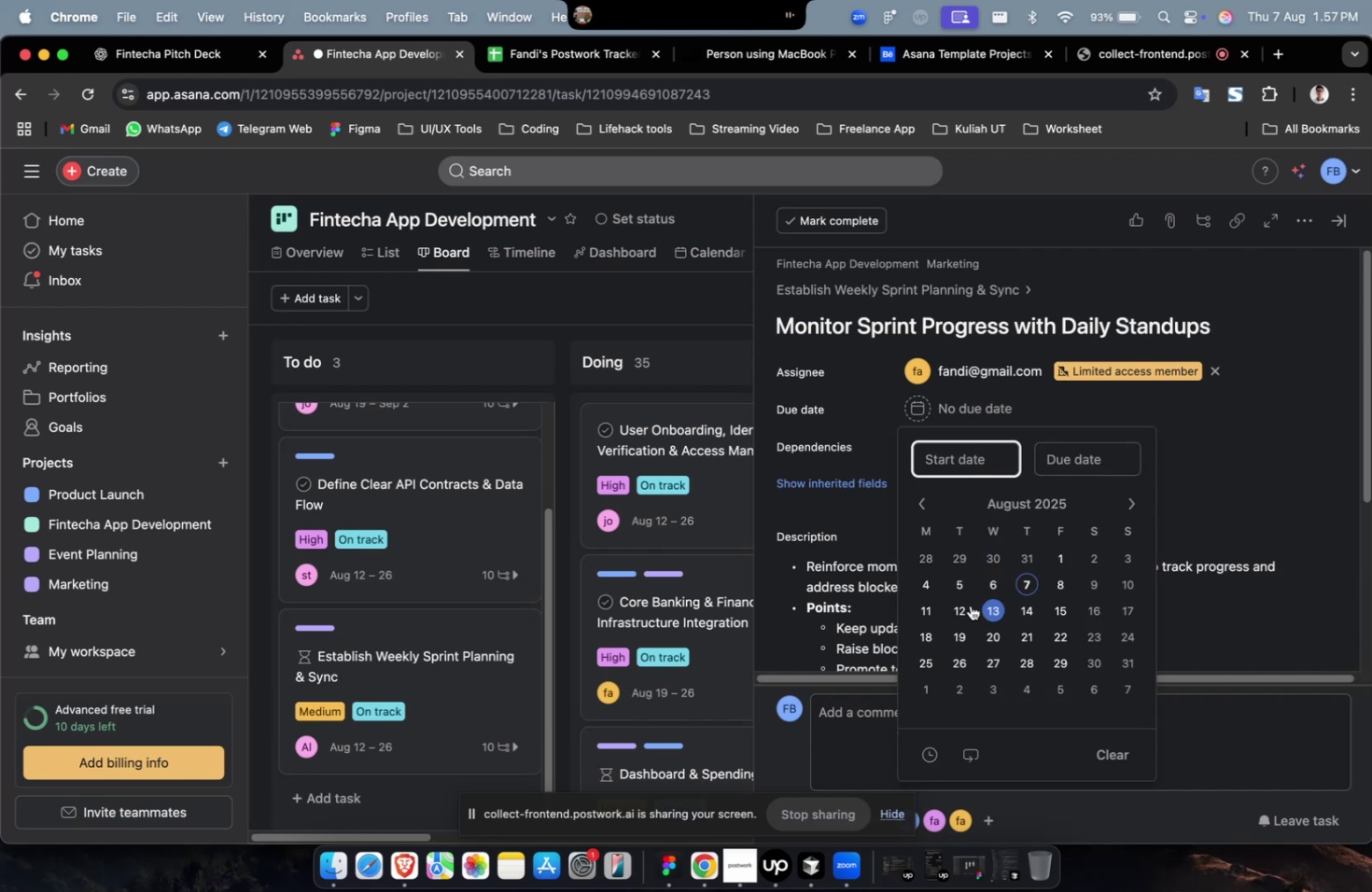 
left_click([961, 608])
 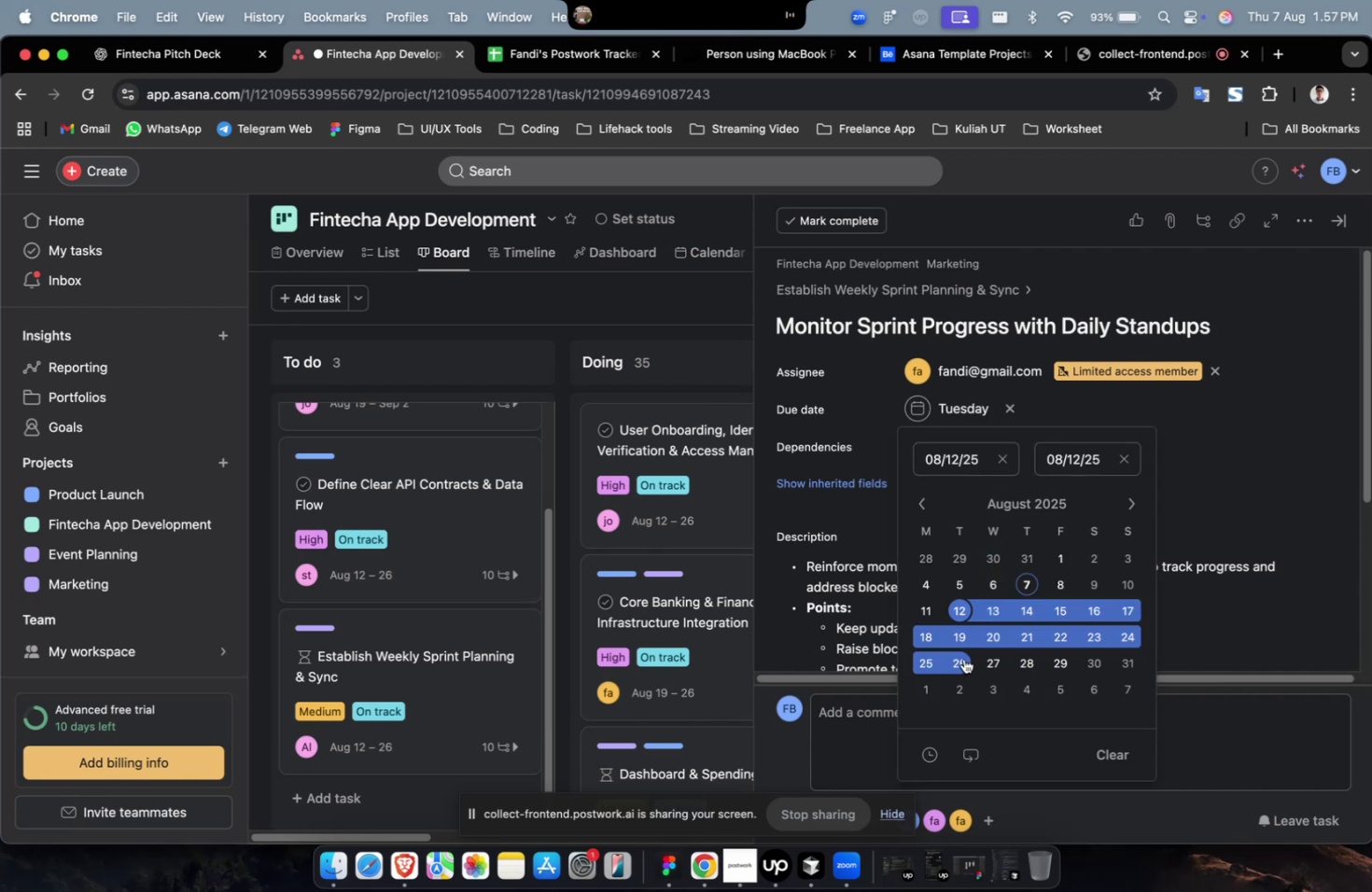 
double_click([963, 658])
 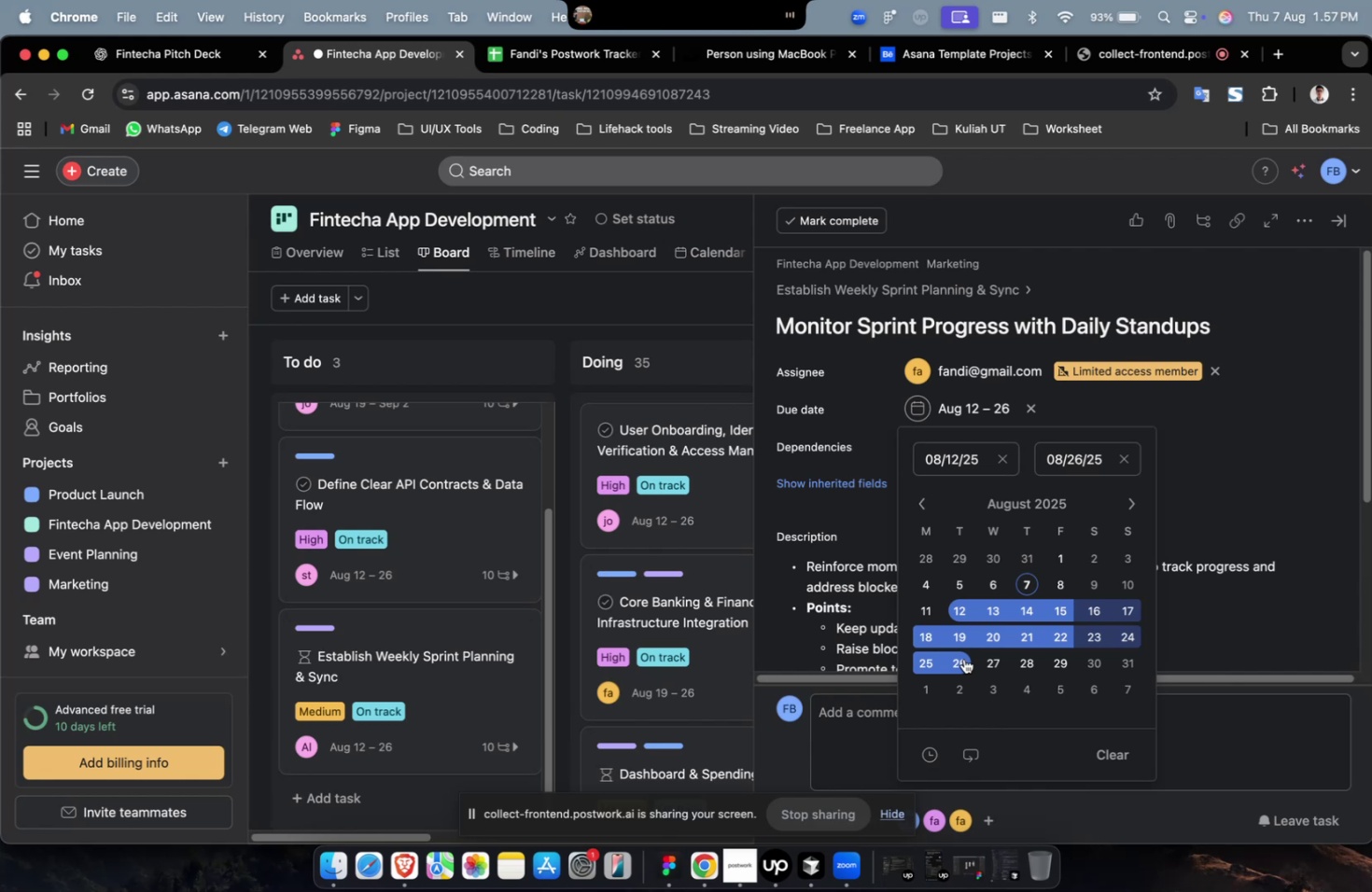 
wait(12.34)
 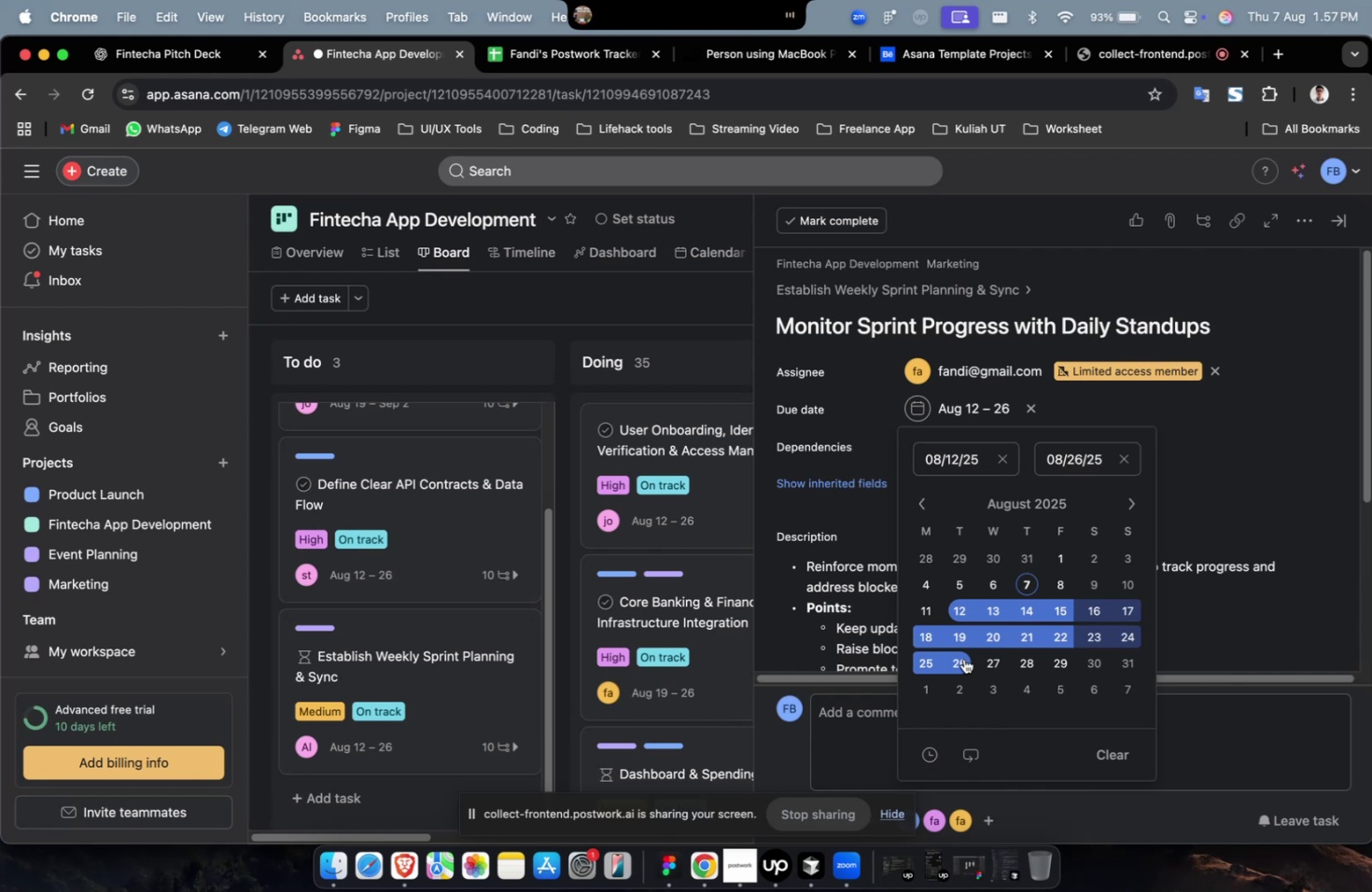 
triple_click([1056, 537])
 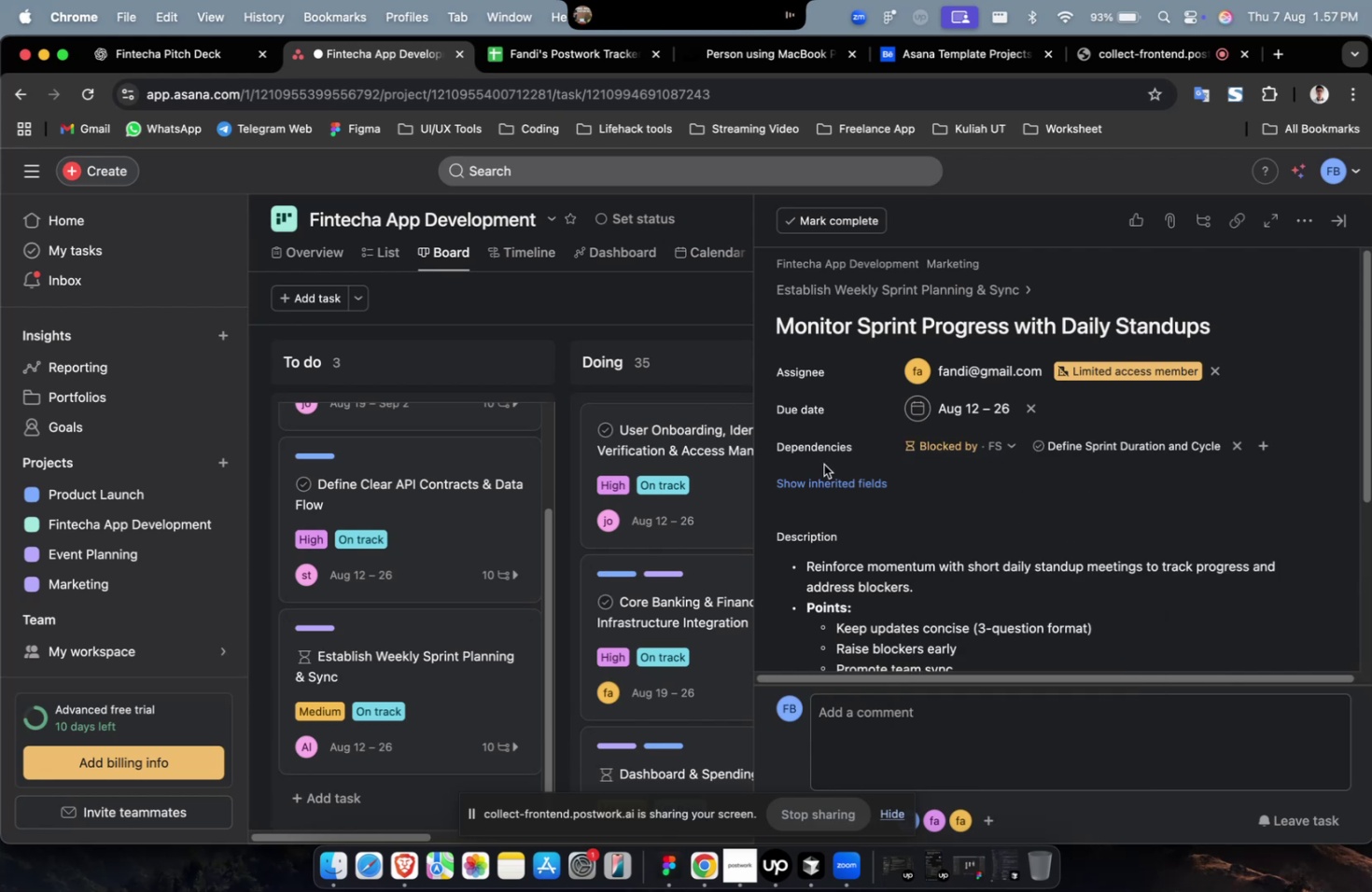 
left_click([829, 478])
 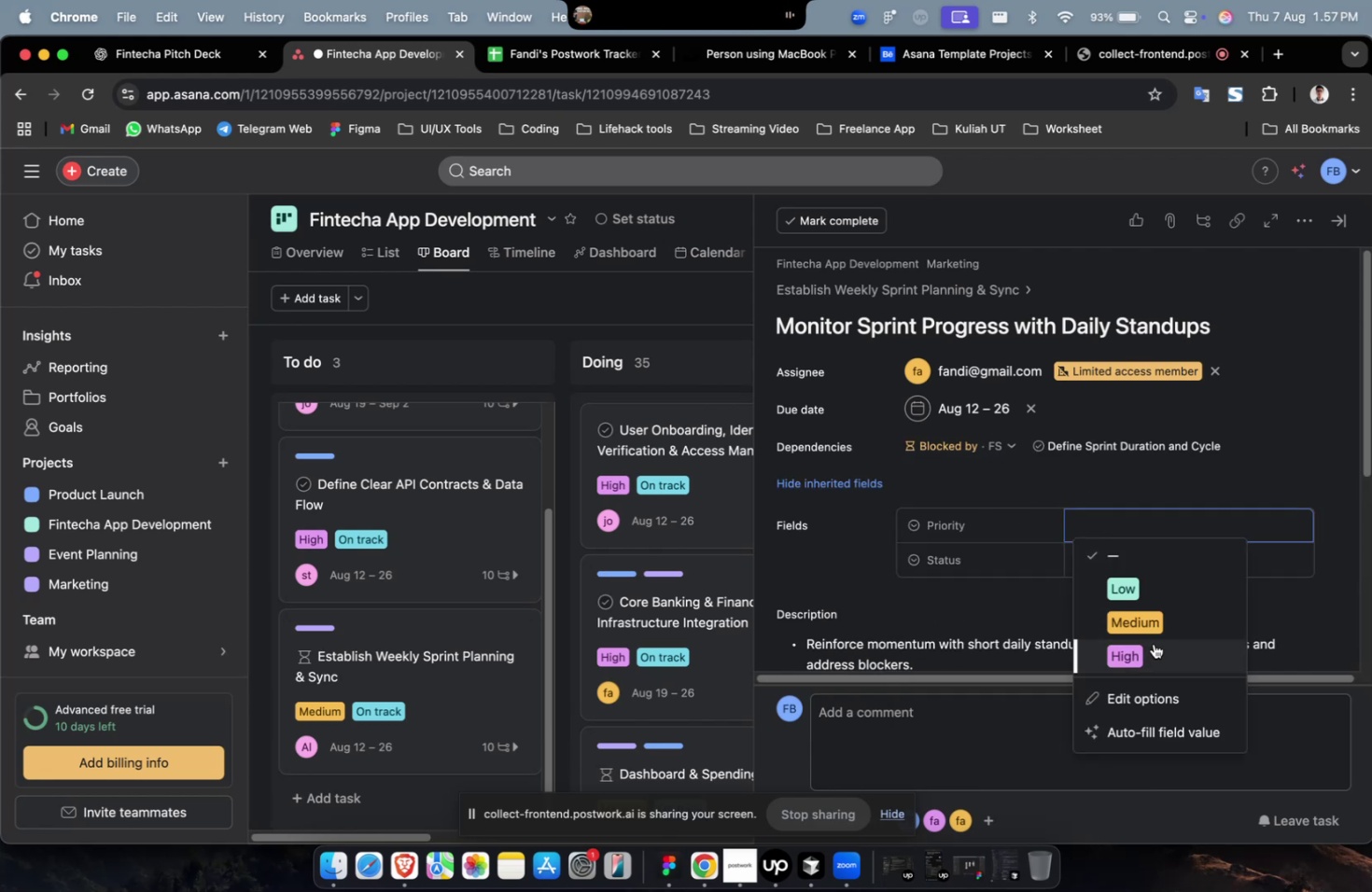 
double_click([1133, 564])
 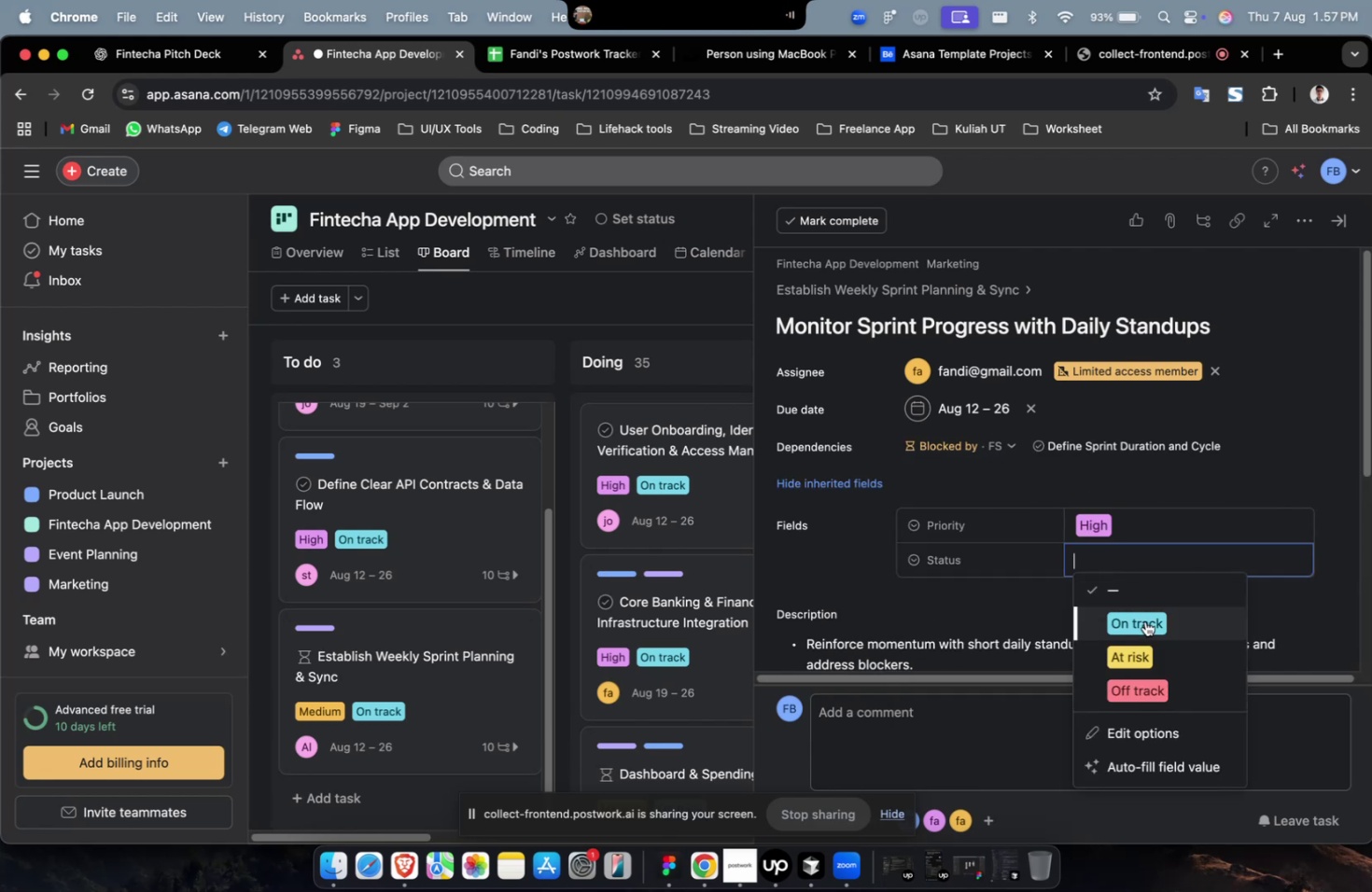 
triple_click([1145, 624])
 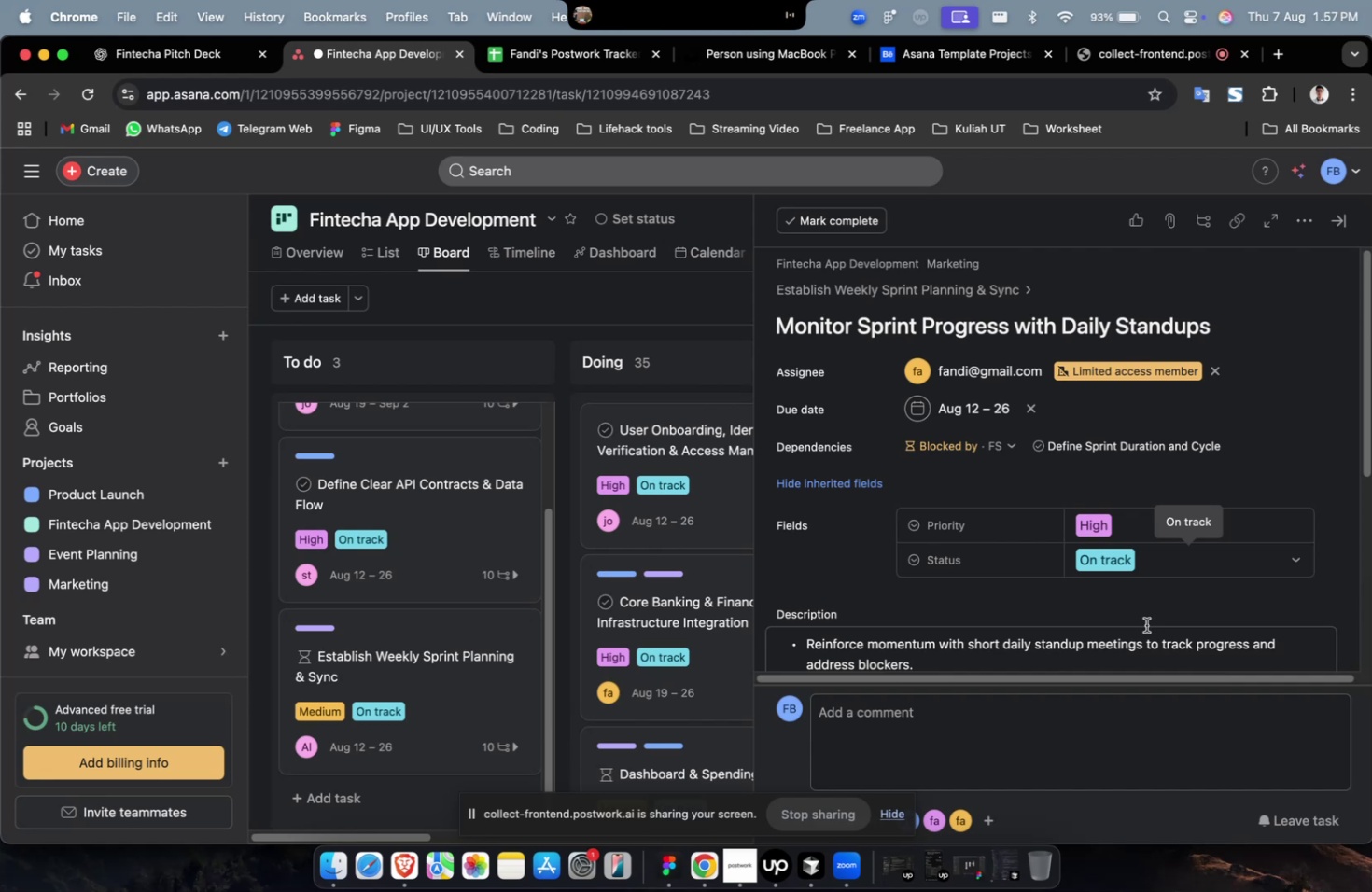 
wait(23.61)
 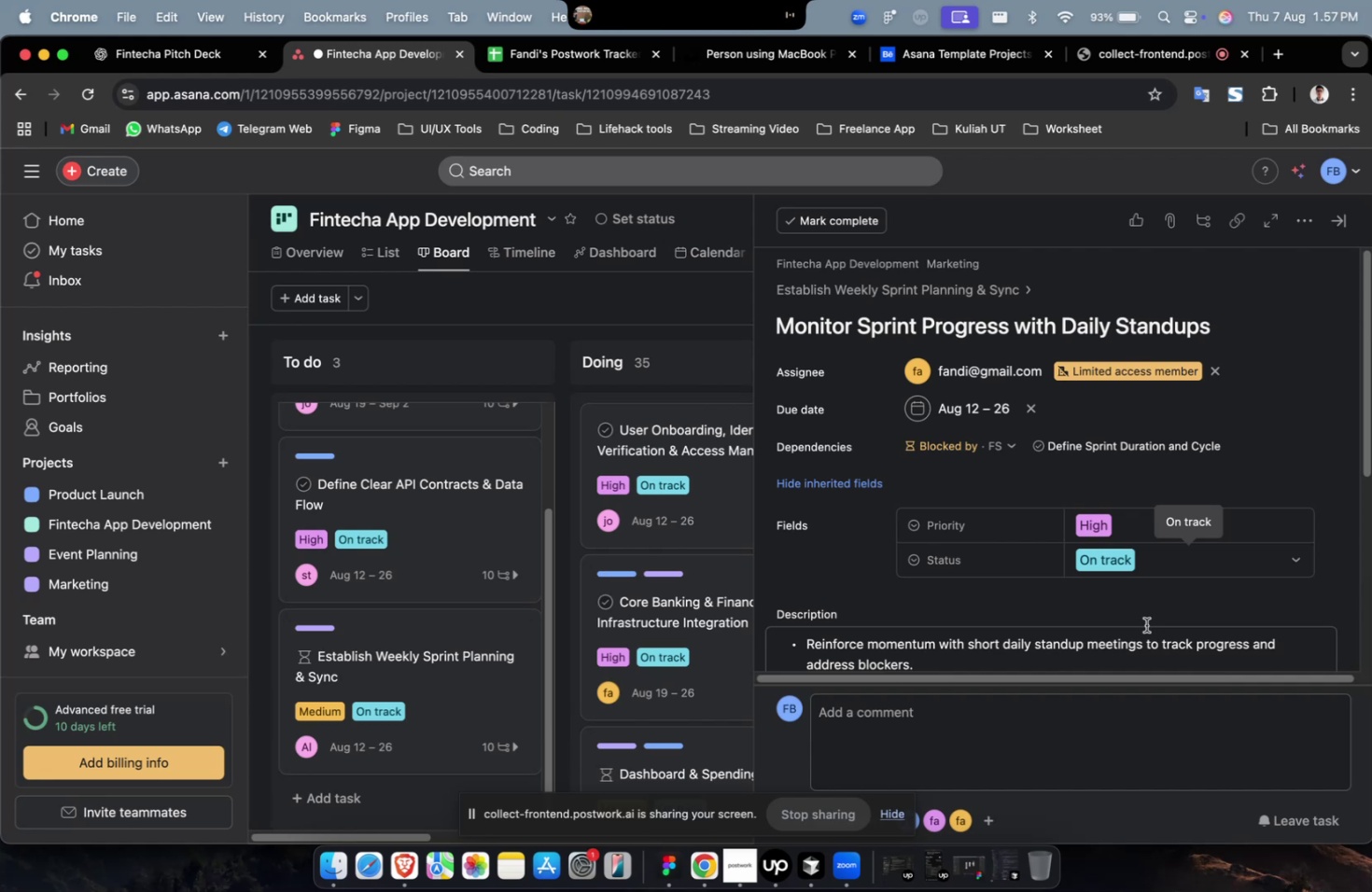 
scroll: coordinate [1143, 646], scroll_direction: down, amount: 23.0
 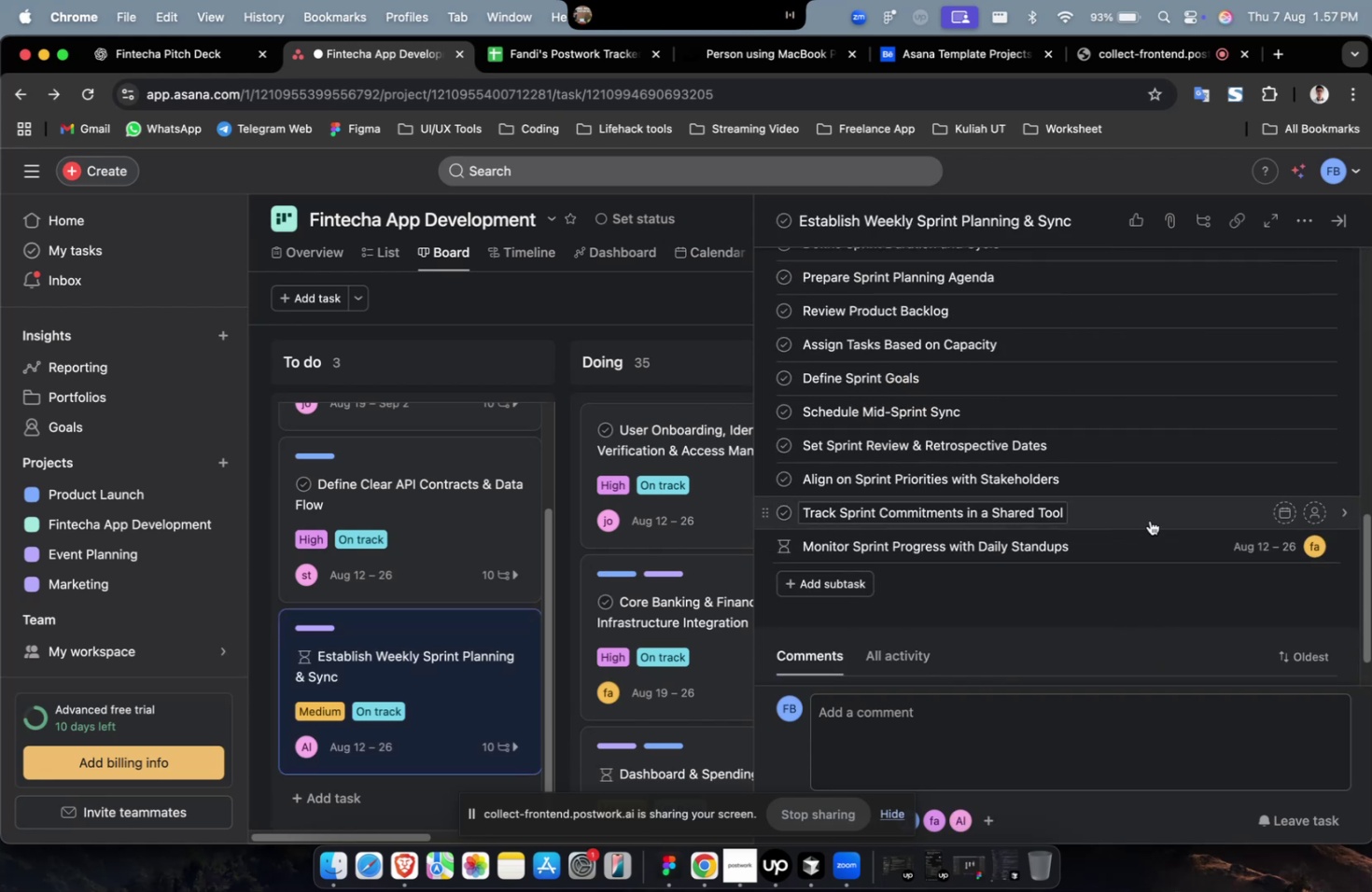 
left_click([1151, 515])
 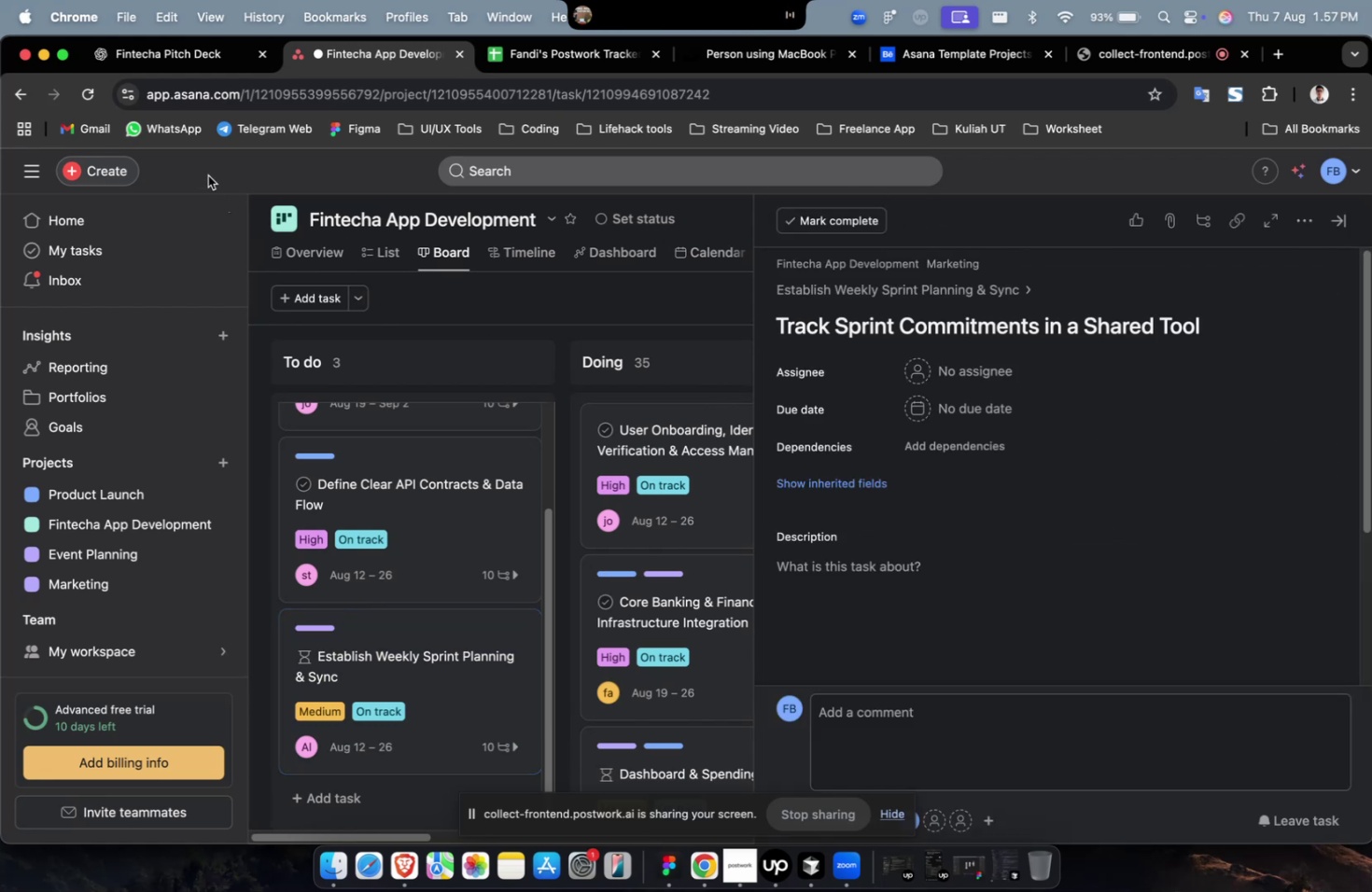 
left_click([191, 58])
 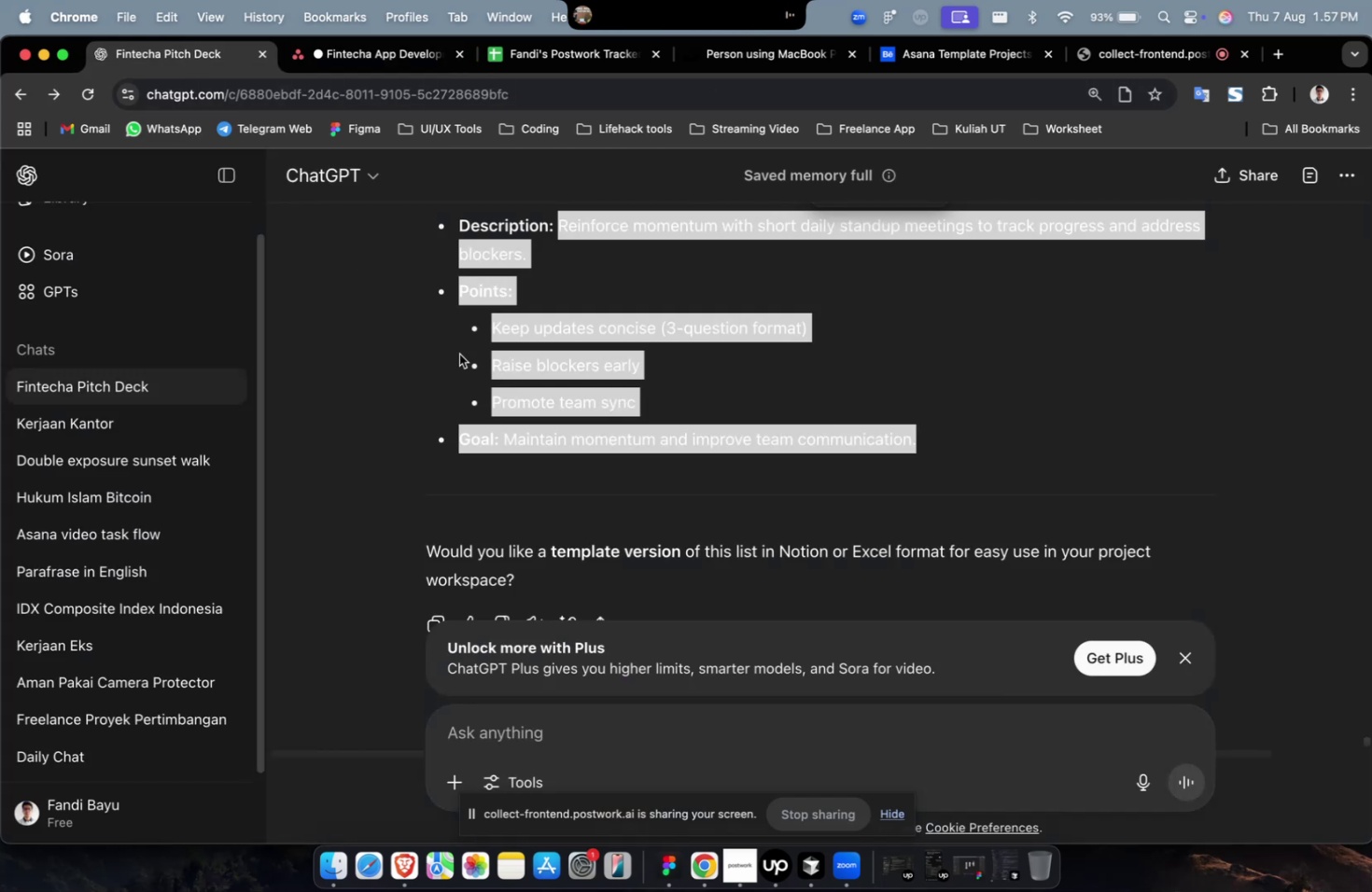 
scroll: coordinate [861, 503], scroll_direction: up, amount: 9.0
 